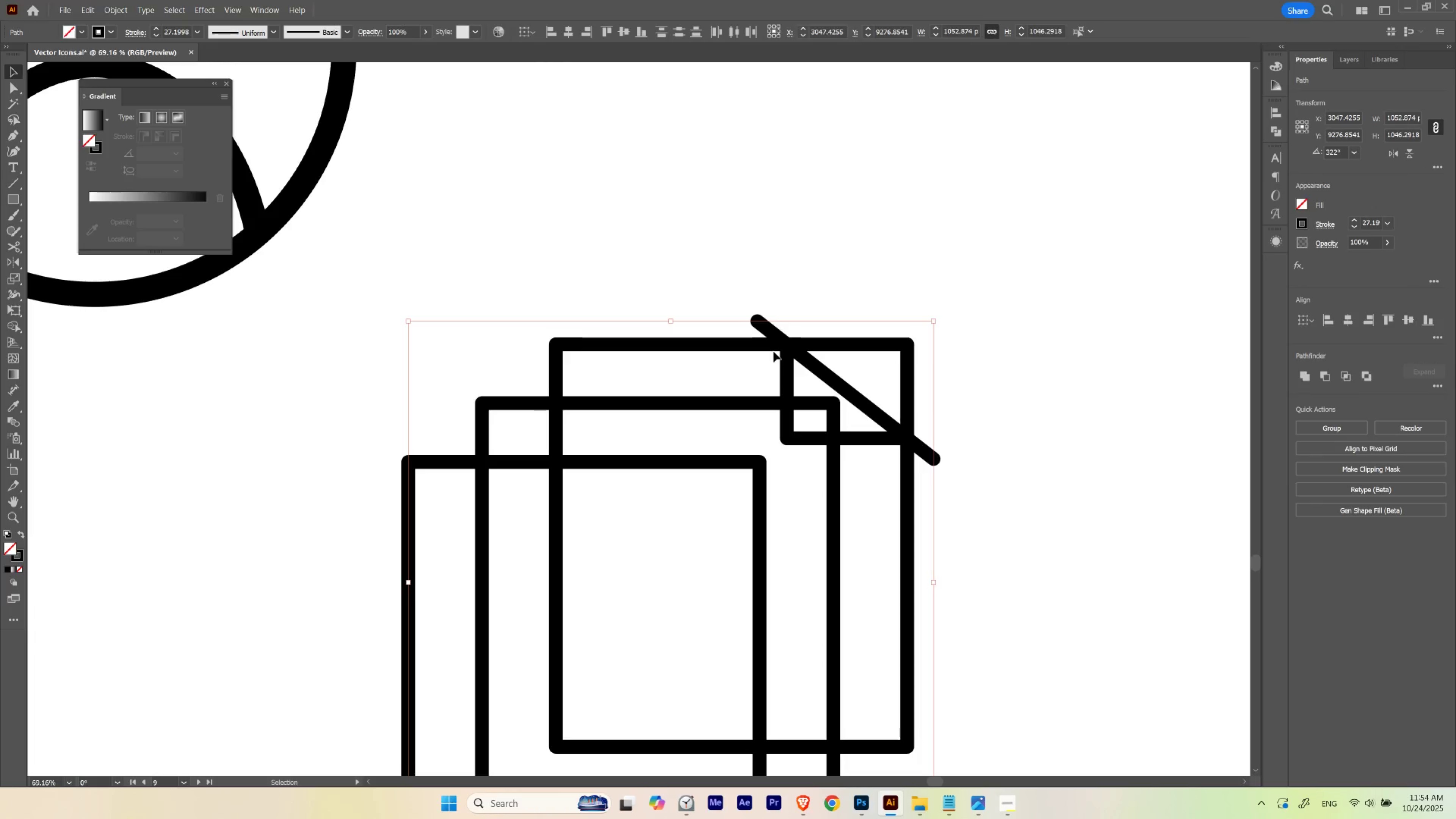 
hold_key(key=Space, duration=0.74)
 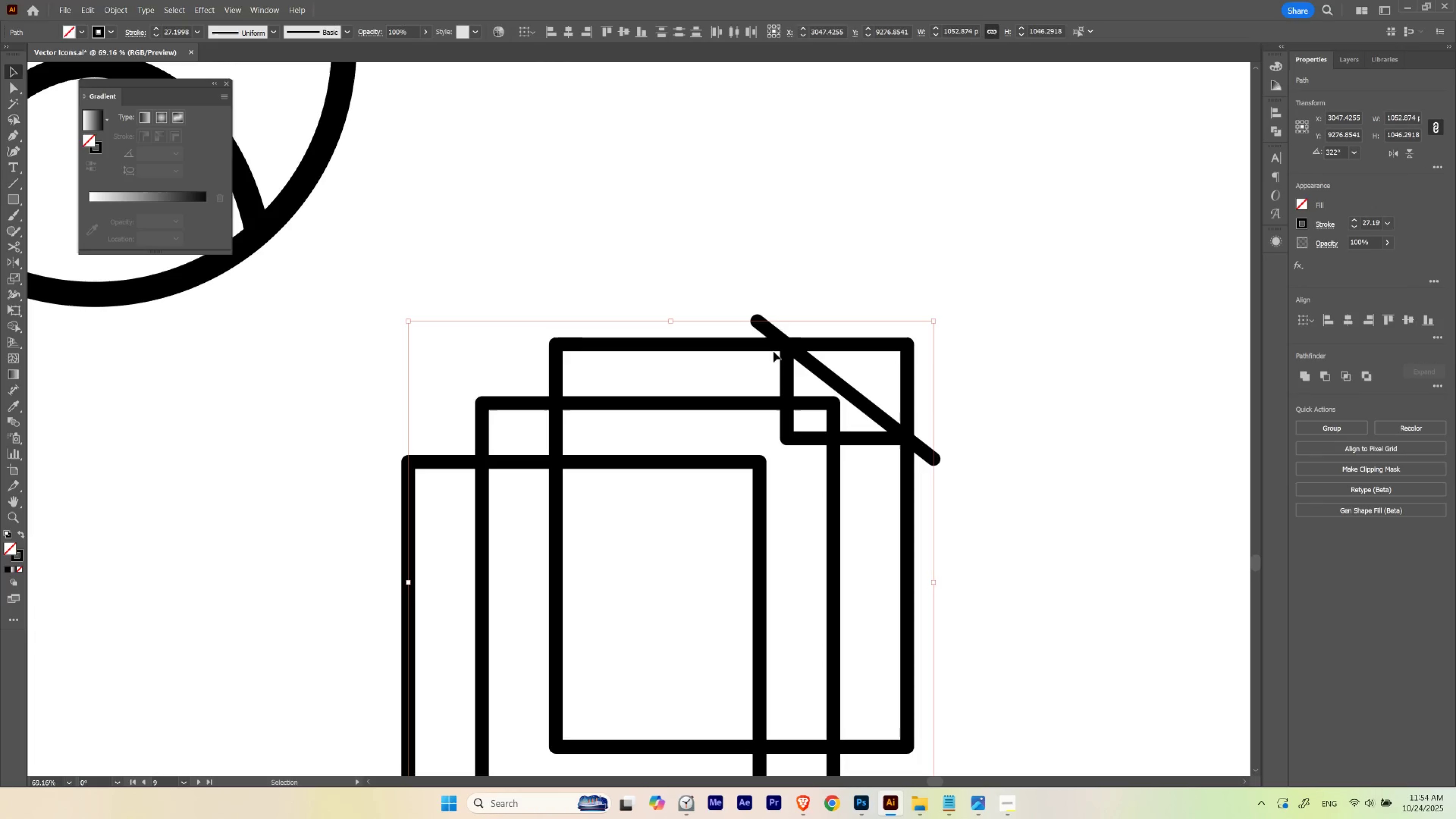 
left_click_drag(start_coordinate=[724, 345], to_coordinate=[773, 351])
 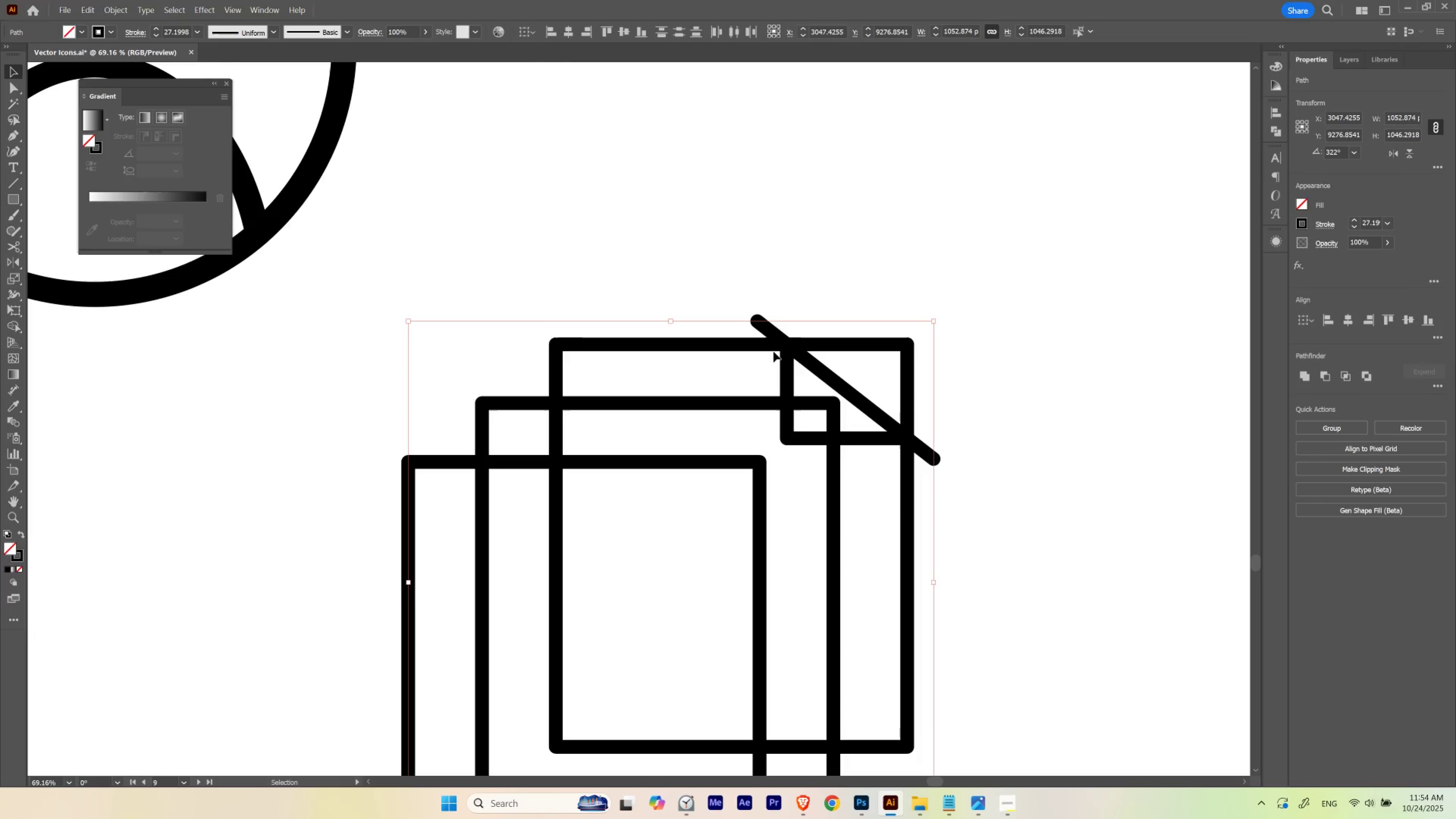 
key(S)
 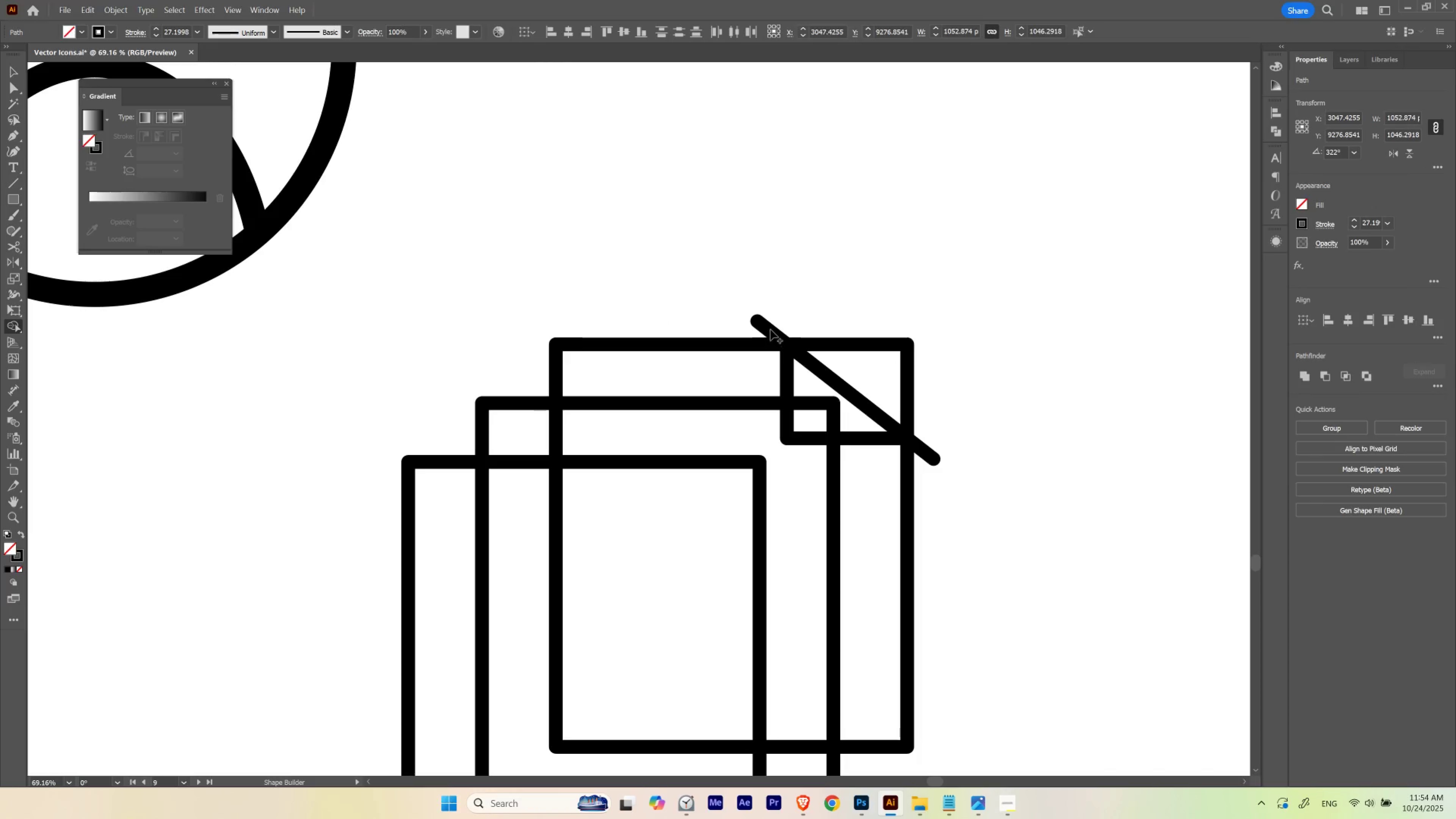 
hold_key(key=AltLeft, duration=1.53)
 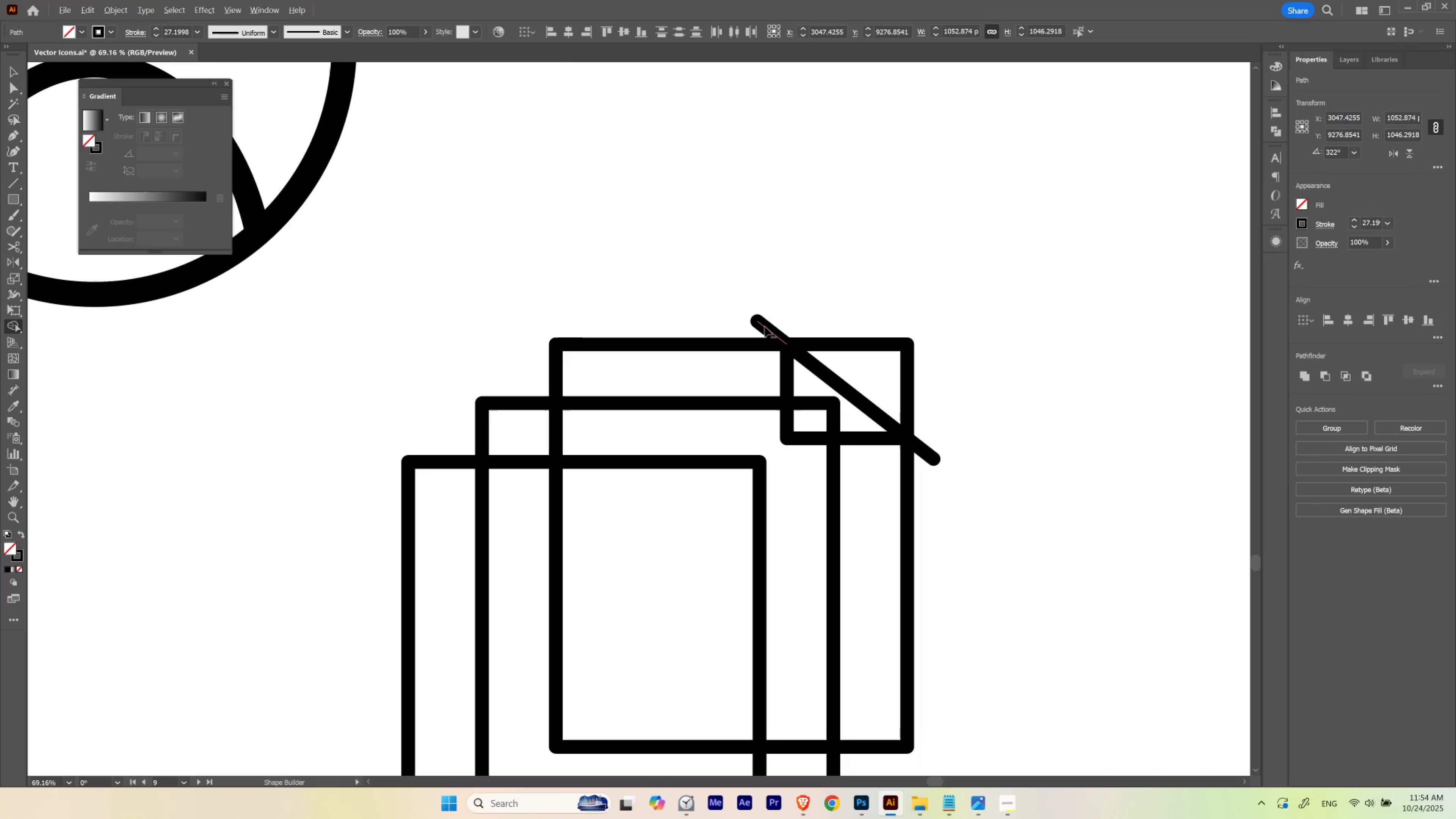 
hold_key(key=AltLeft, duration=1.53)
left_click([765, 326])
 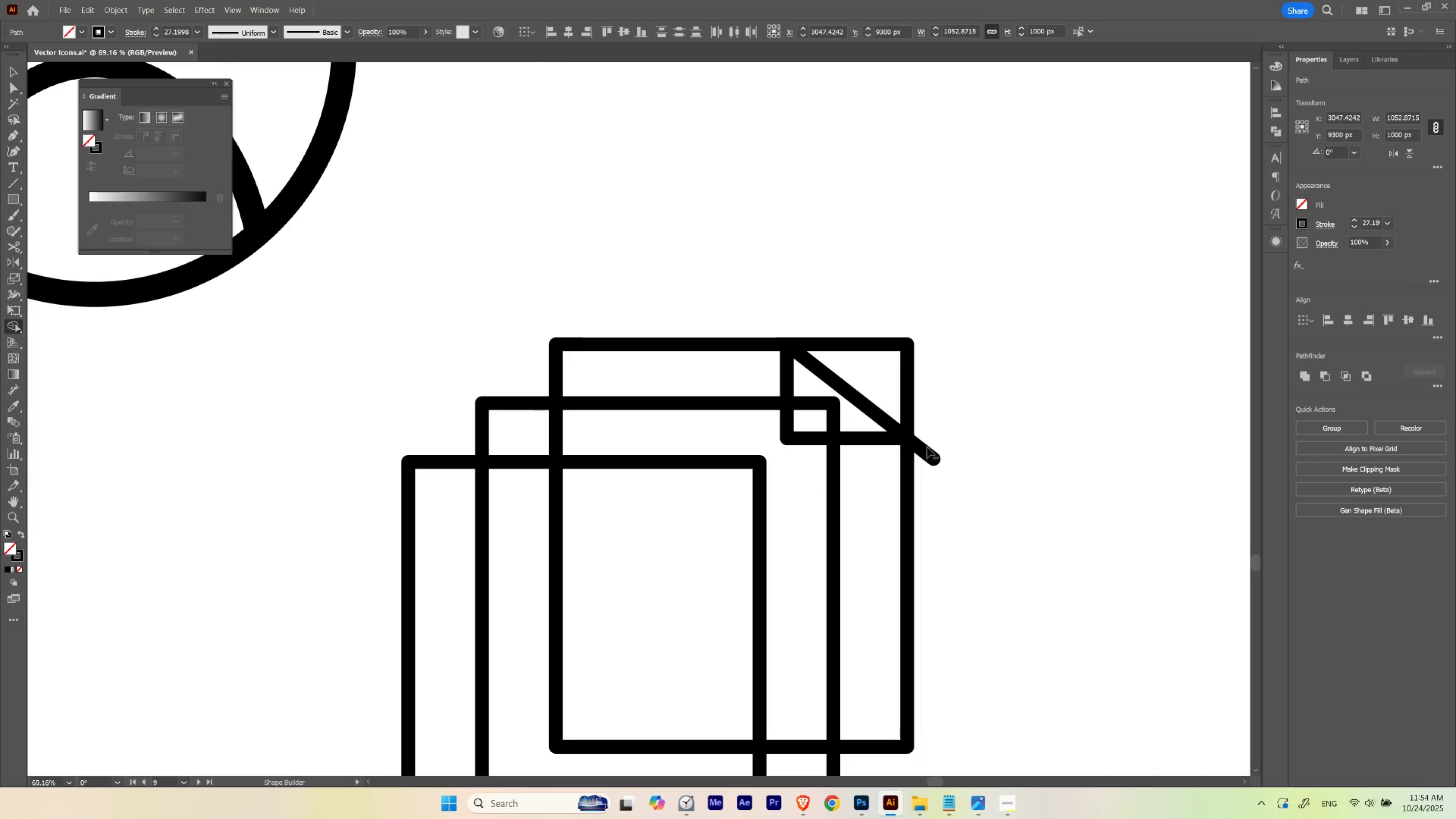 
left_click_drag(start_coordinate=[932, 439], to_coordinate=[926, 463])
 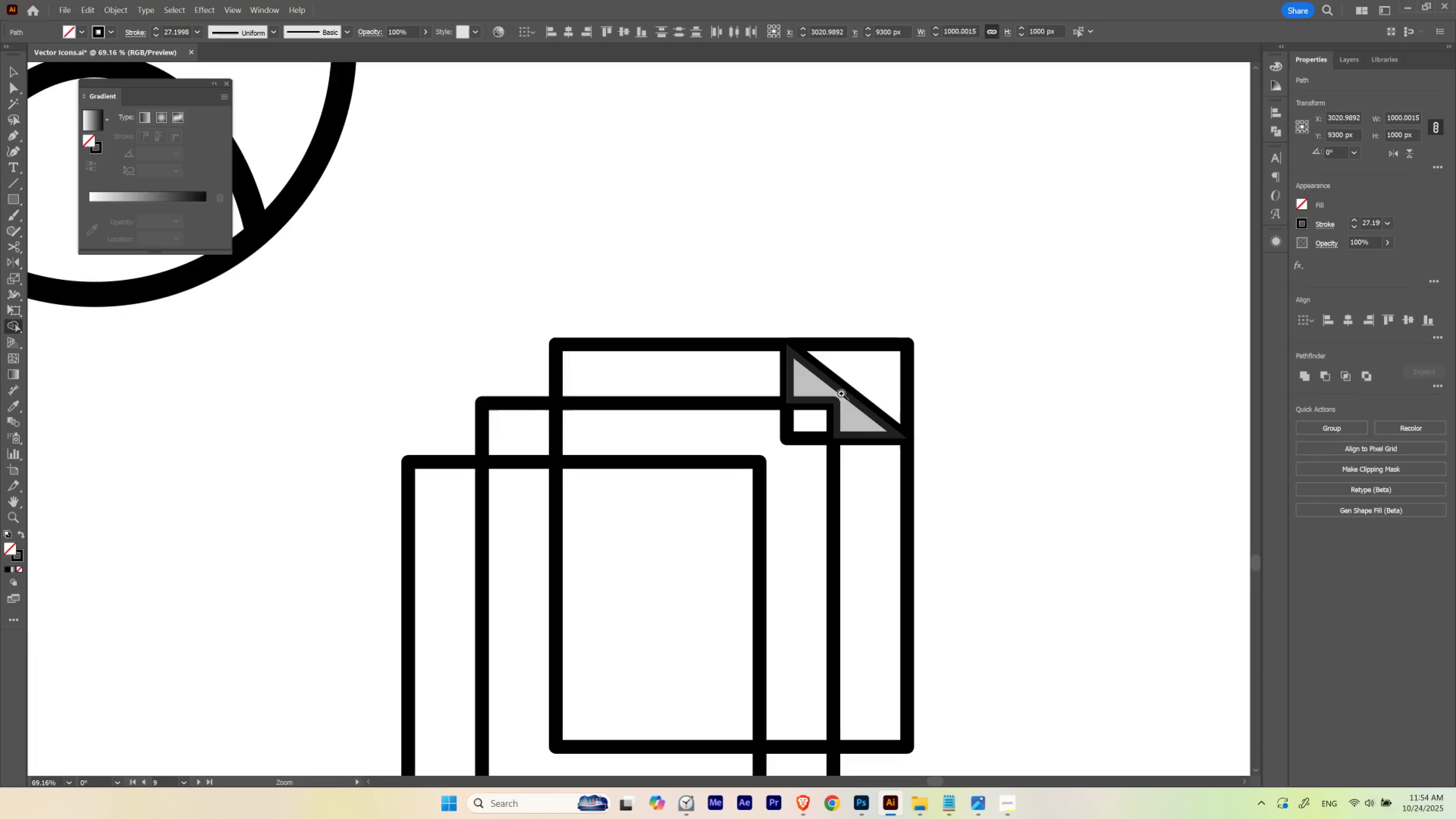 
hold_key(key=AltLeft, duration=0.39)
 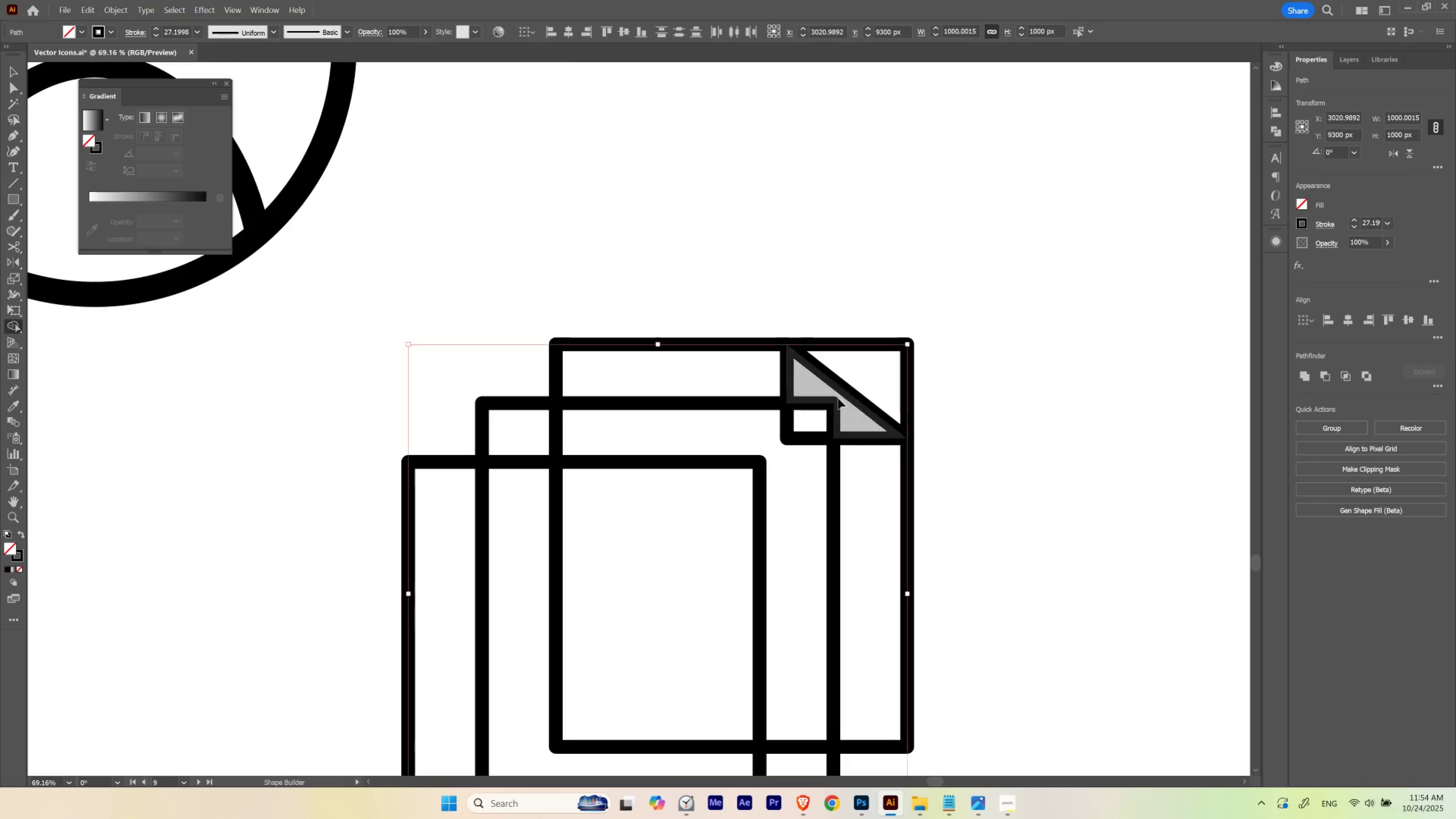 
hold_key(key=ControlLeft, duration=0.65)
 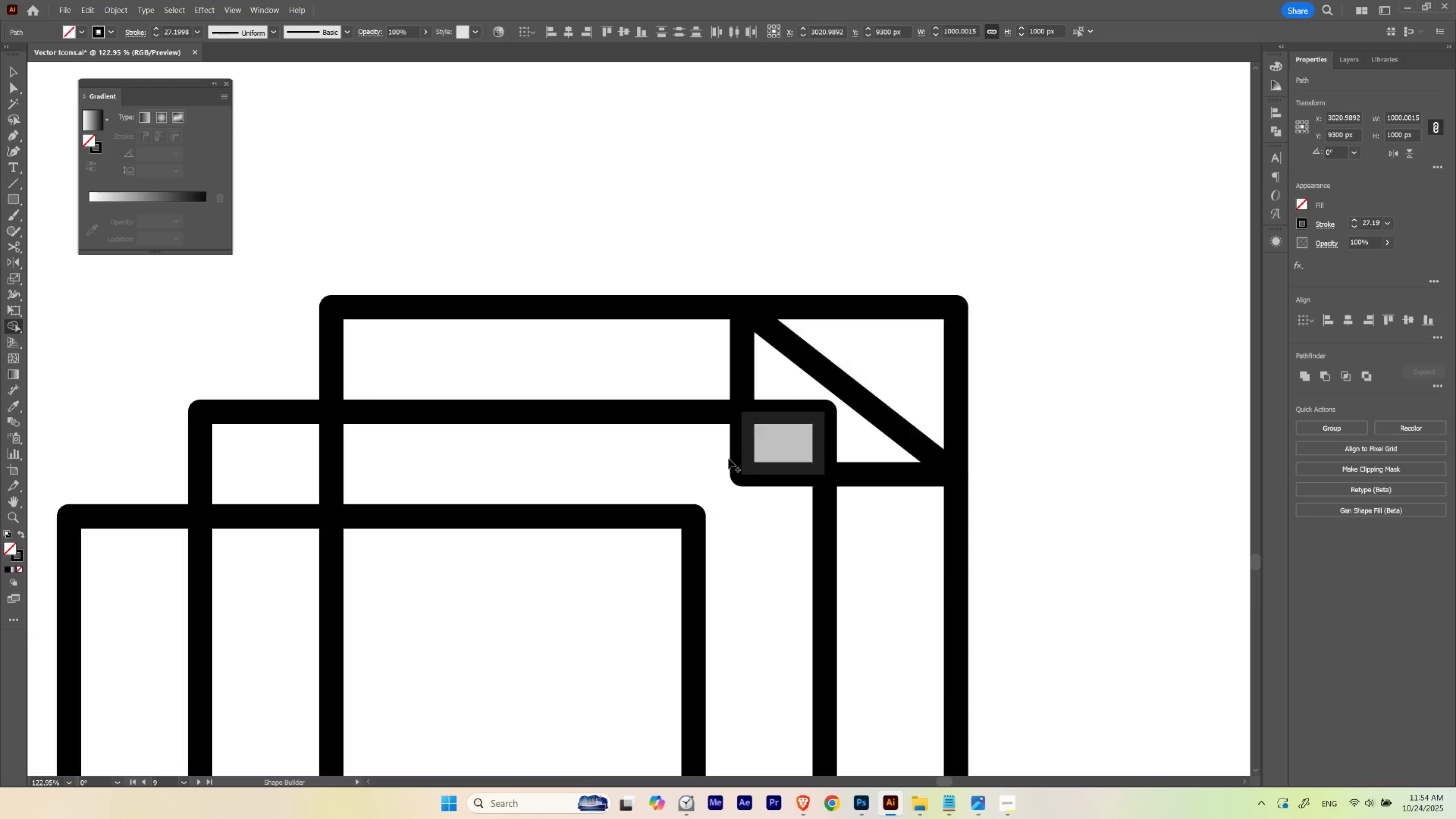 
hold_key(key=Space, duration=0.66)
 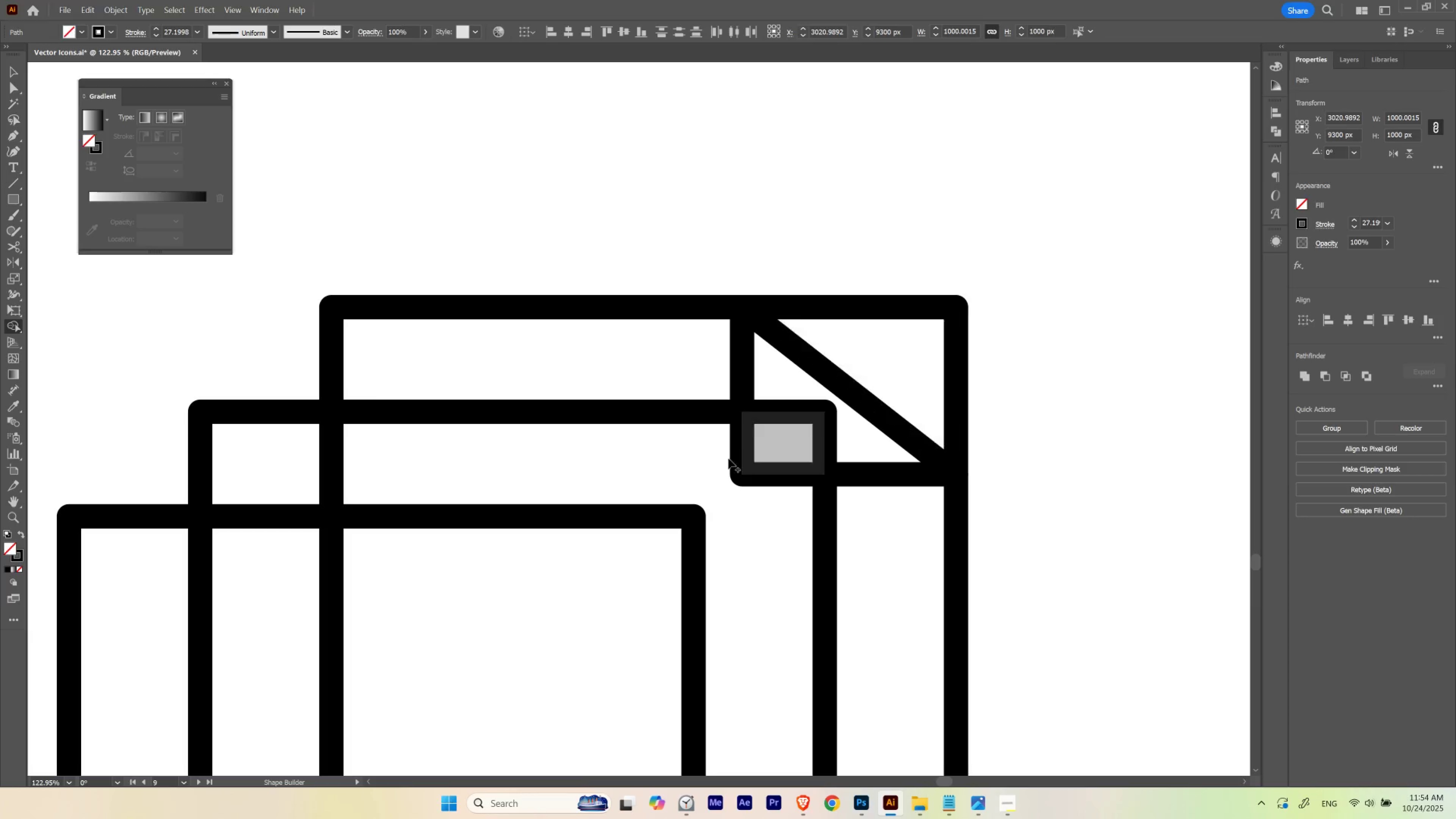 
left_click_drag(start_coordinate=[844, 392], to_coordinate=[907, 401])
 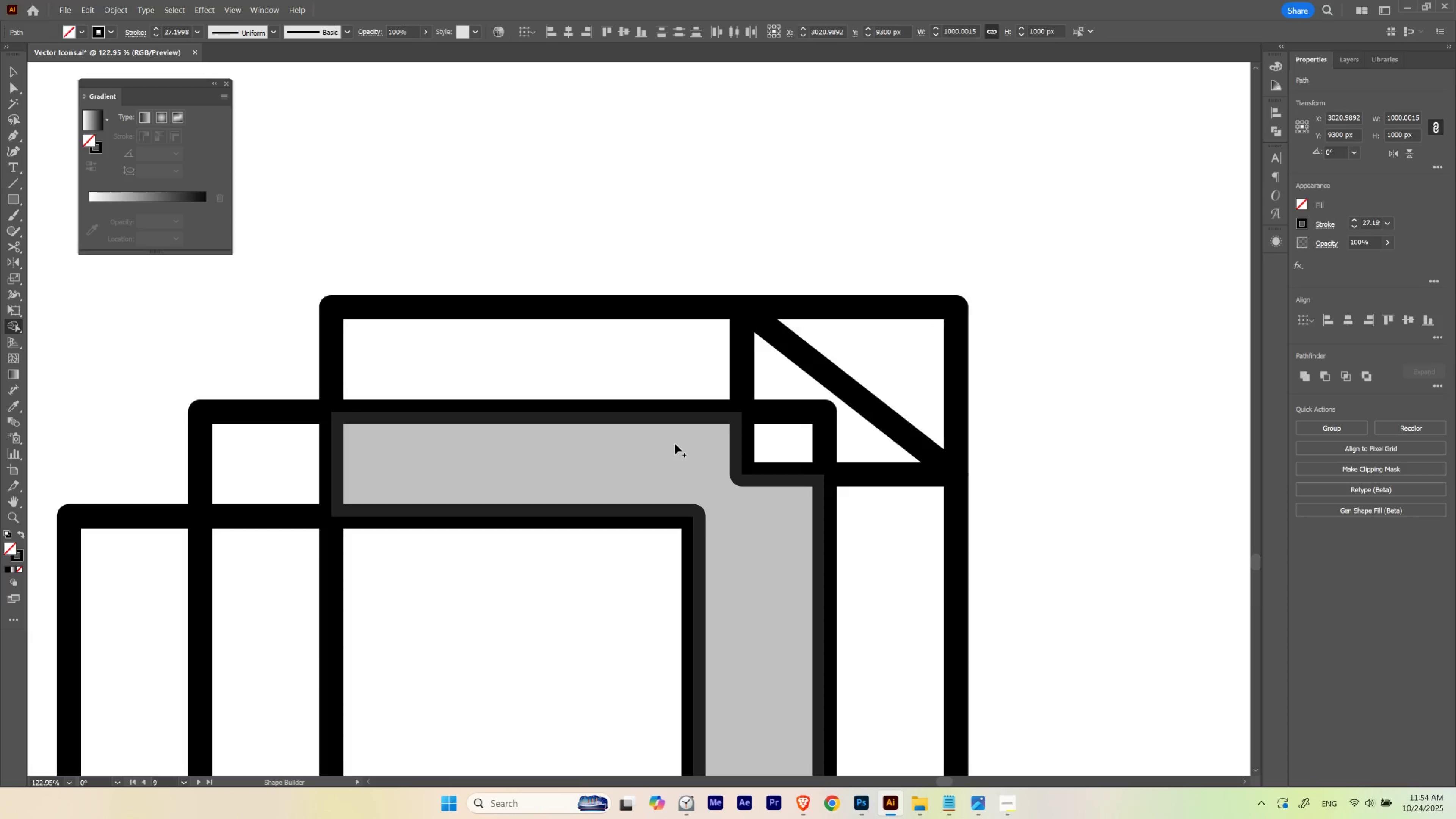 
hold_key(key=ControlLeft, duration=0.44)
 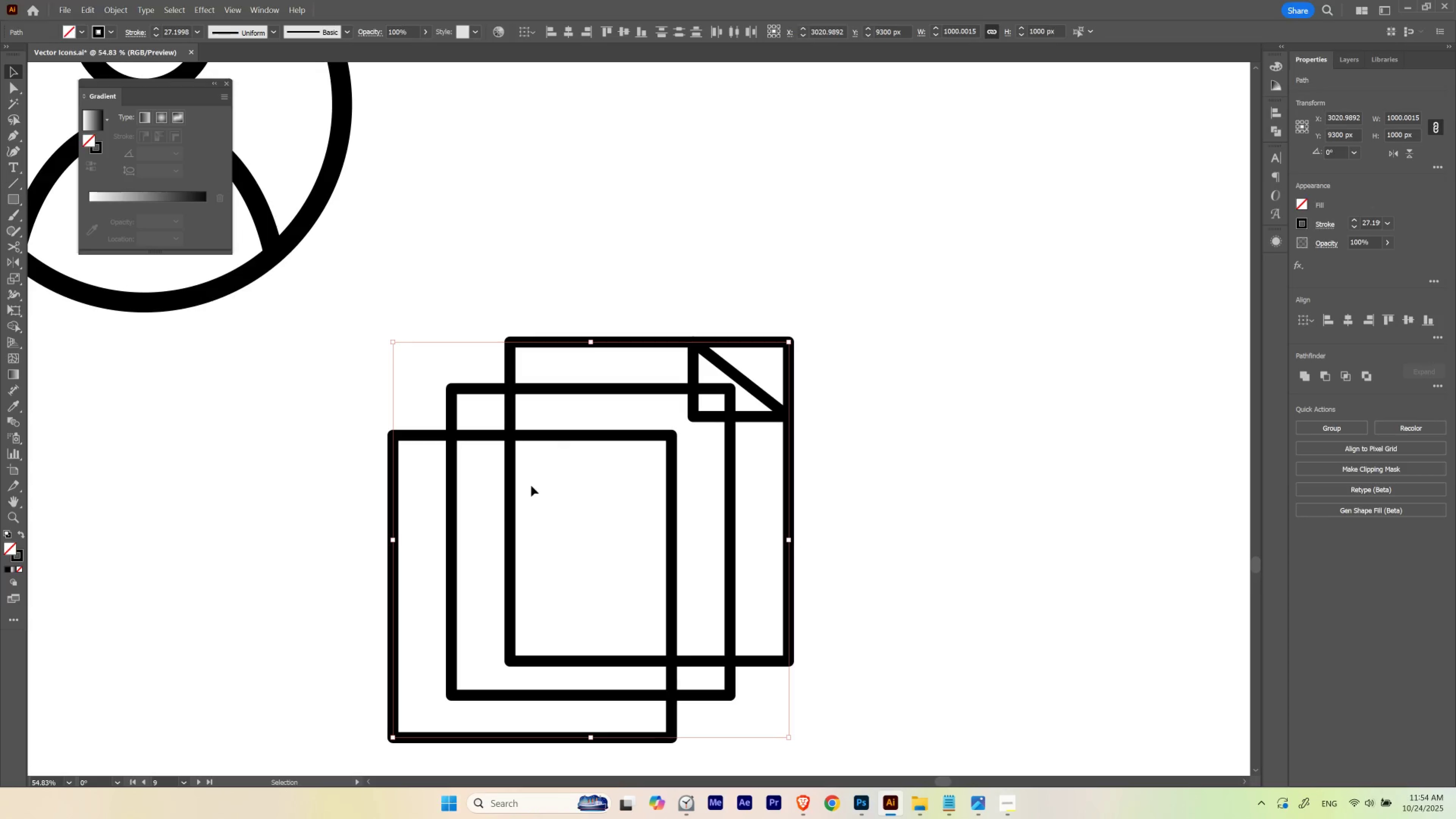 
hold_key(key=Space, duration=0.5)
 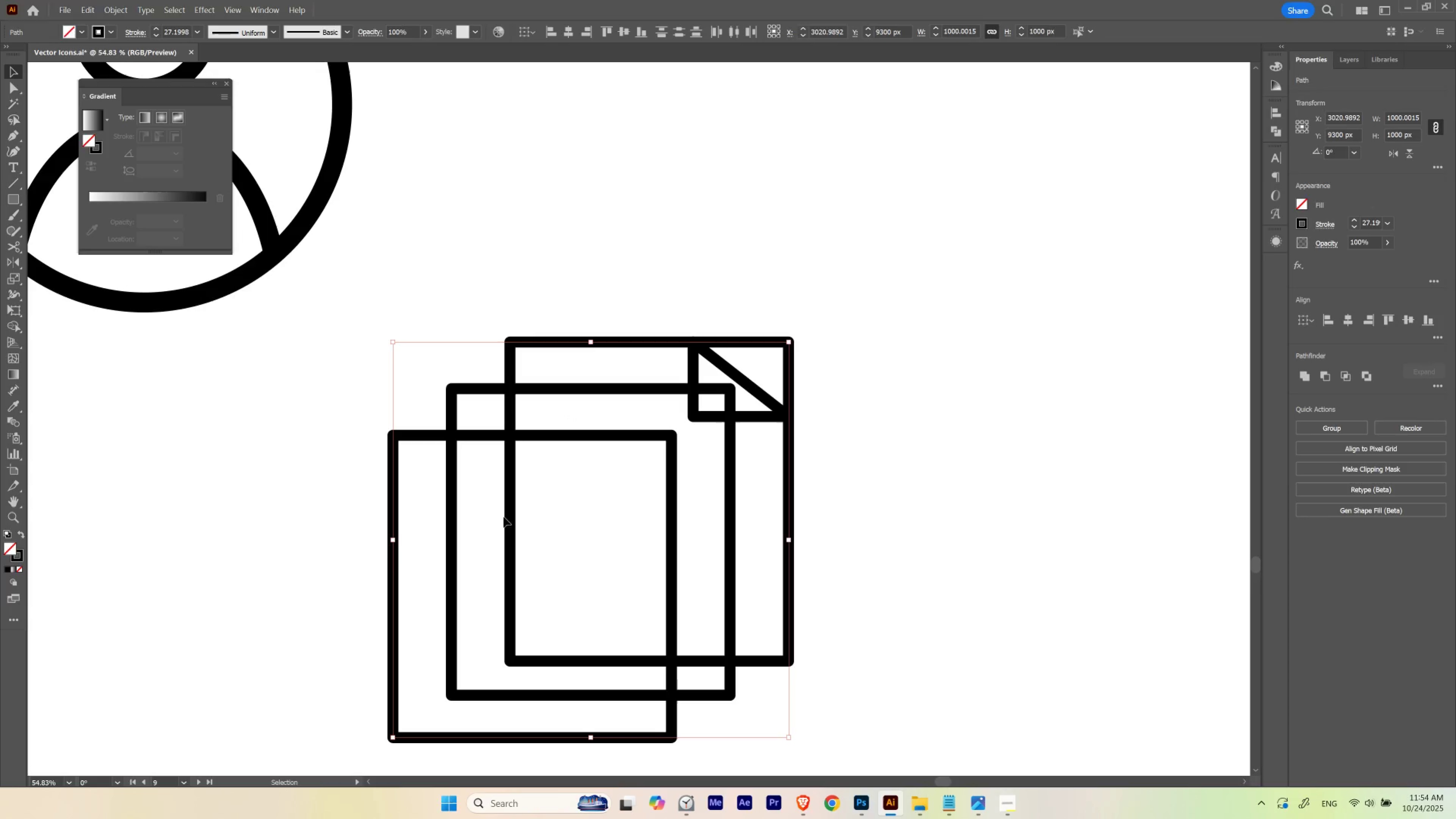 
left_click_drag(start_coordinate=[654, 370], to_coordinate=[565, 413])
 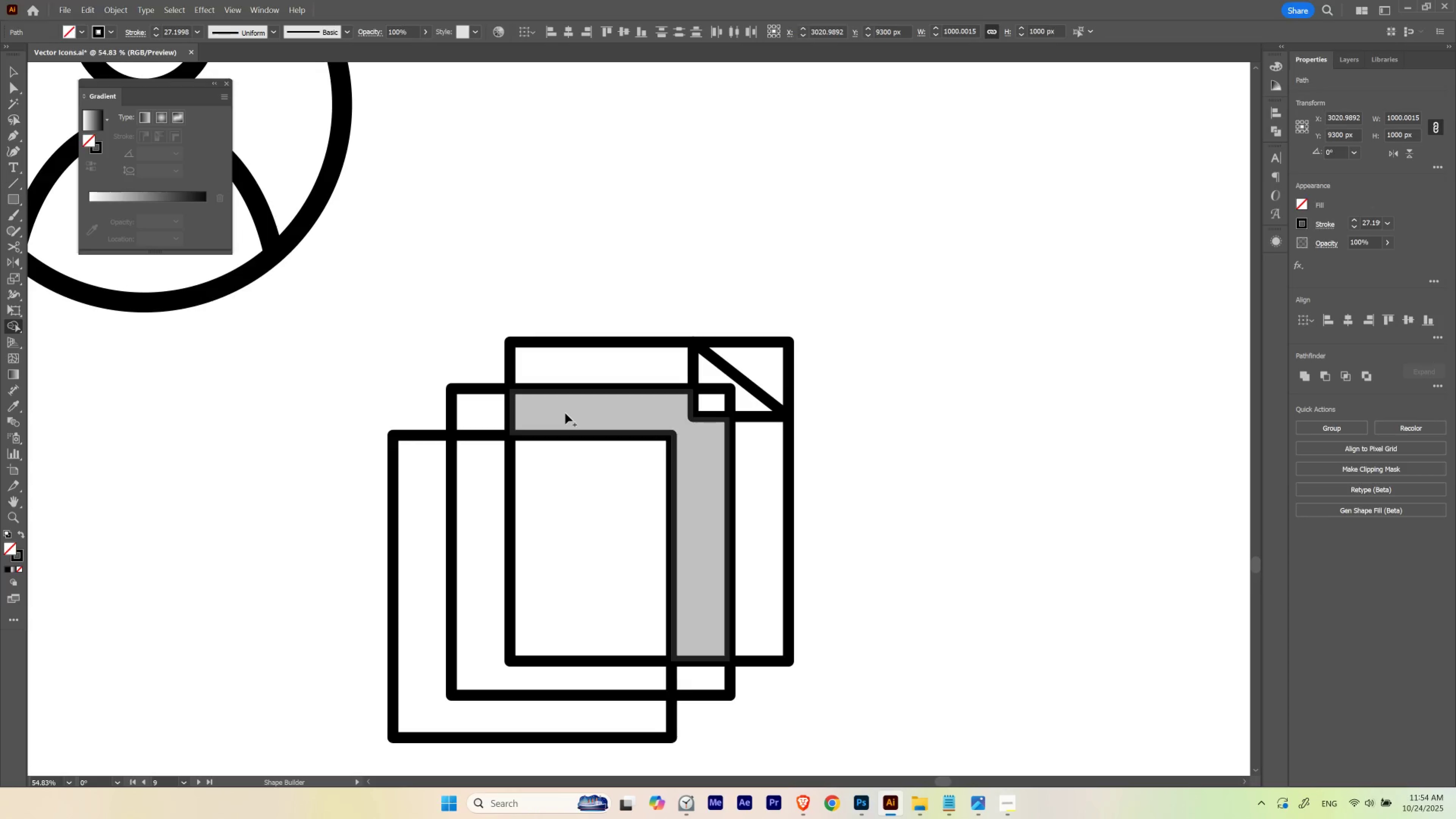 
key(V)
 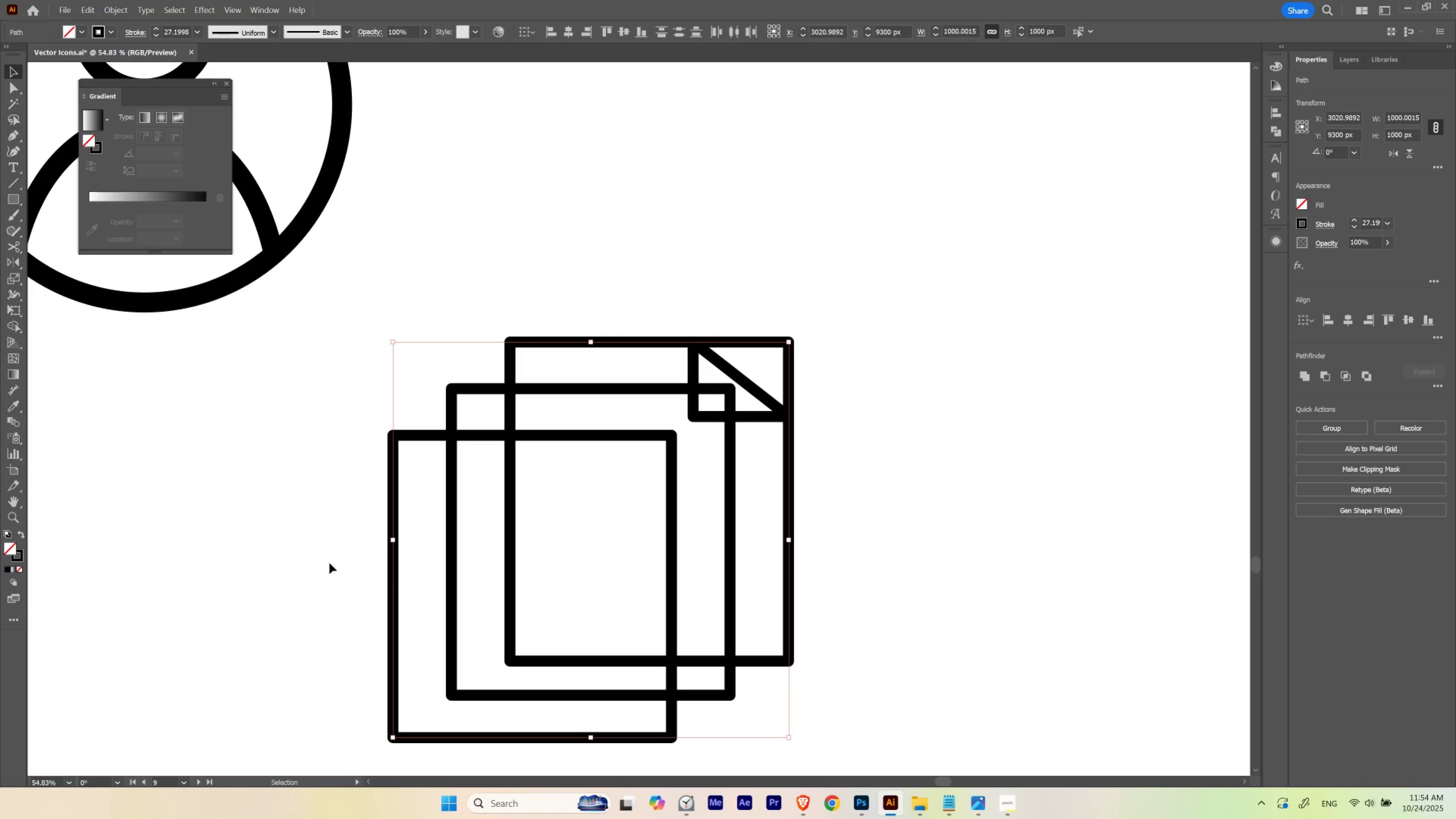 
left_click([329, 563])
 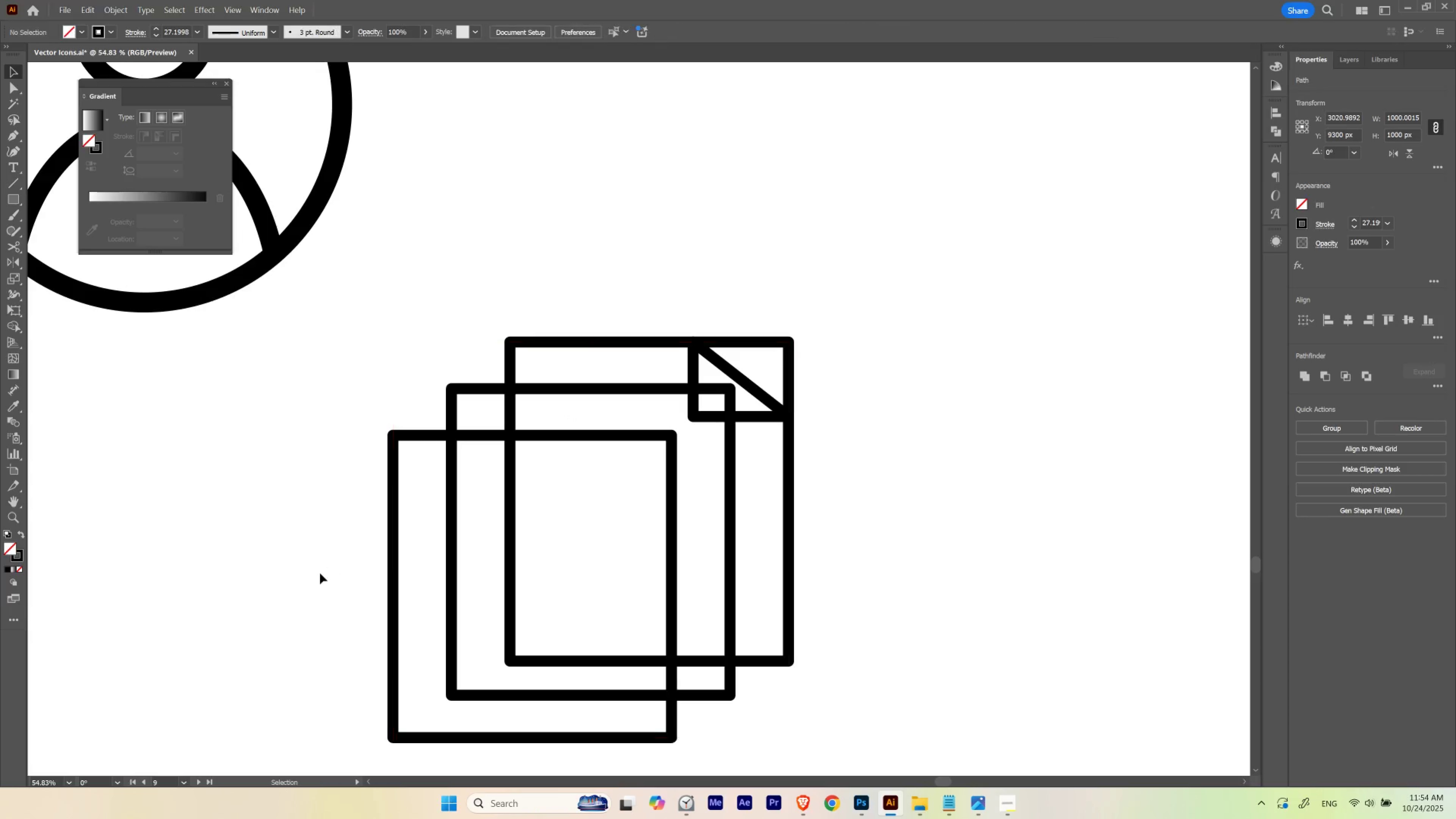 
left_click_drag(start_coordinate=[320, 573], to_coordinate=[595, 495])
 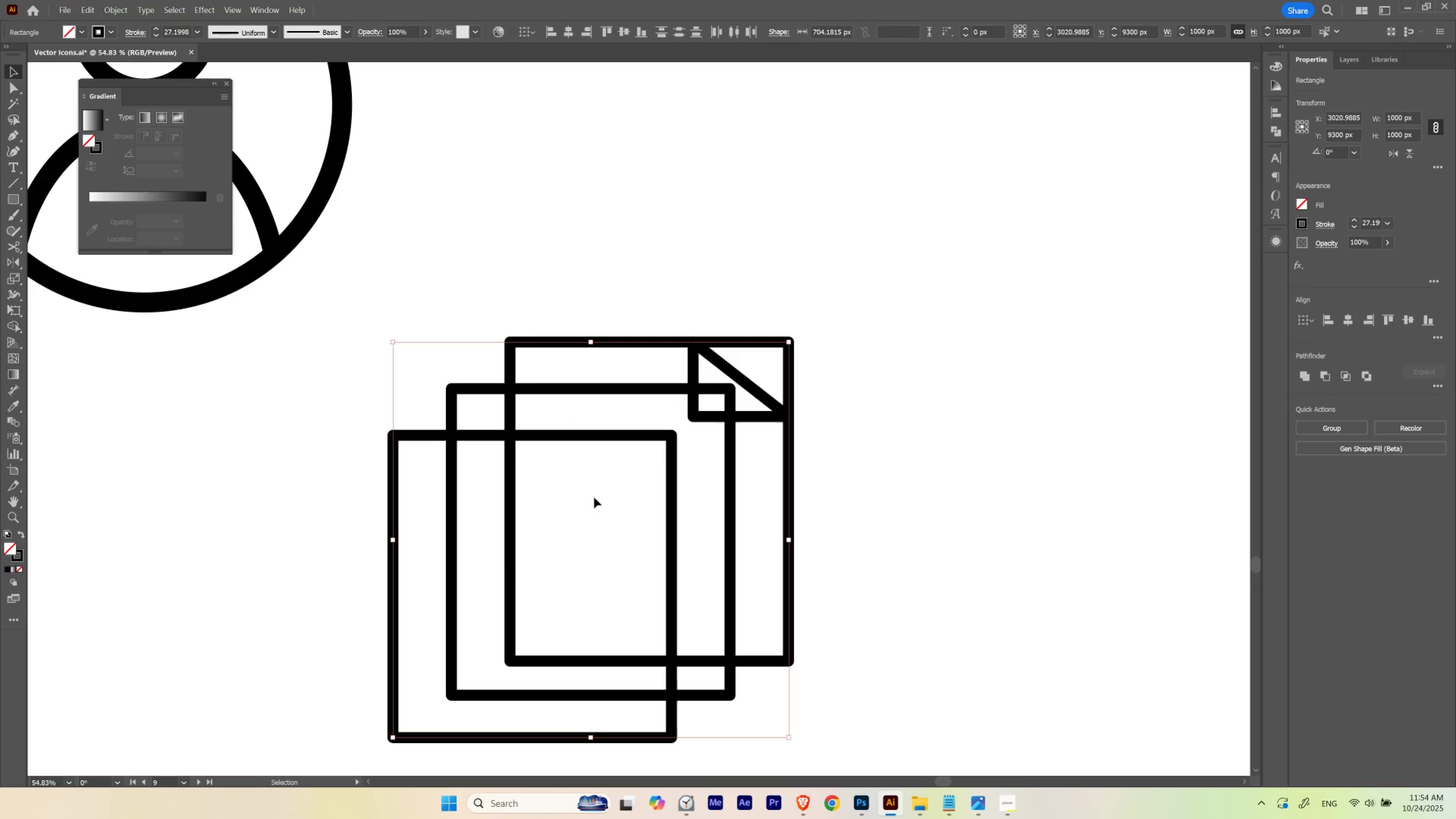 
key(S)
 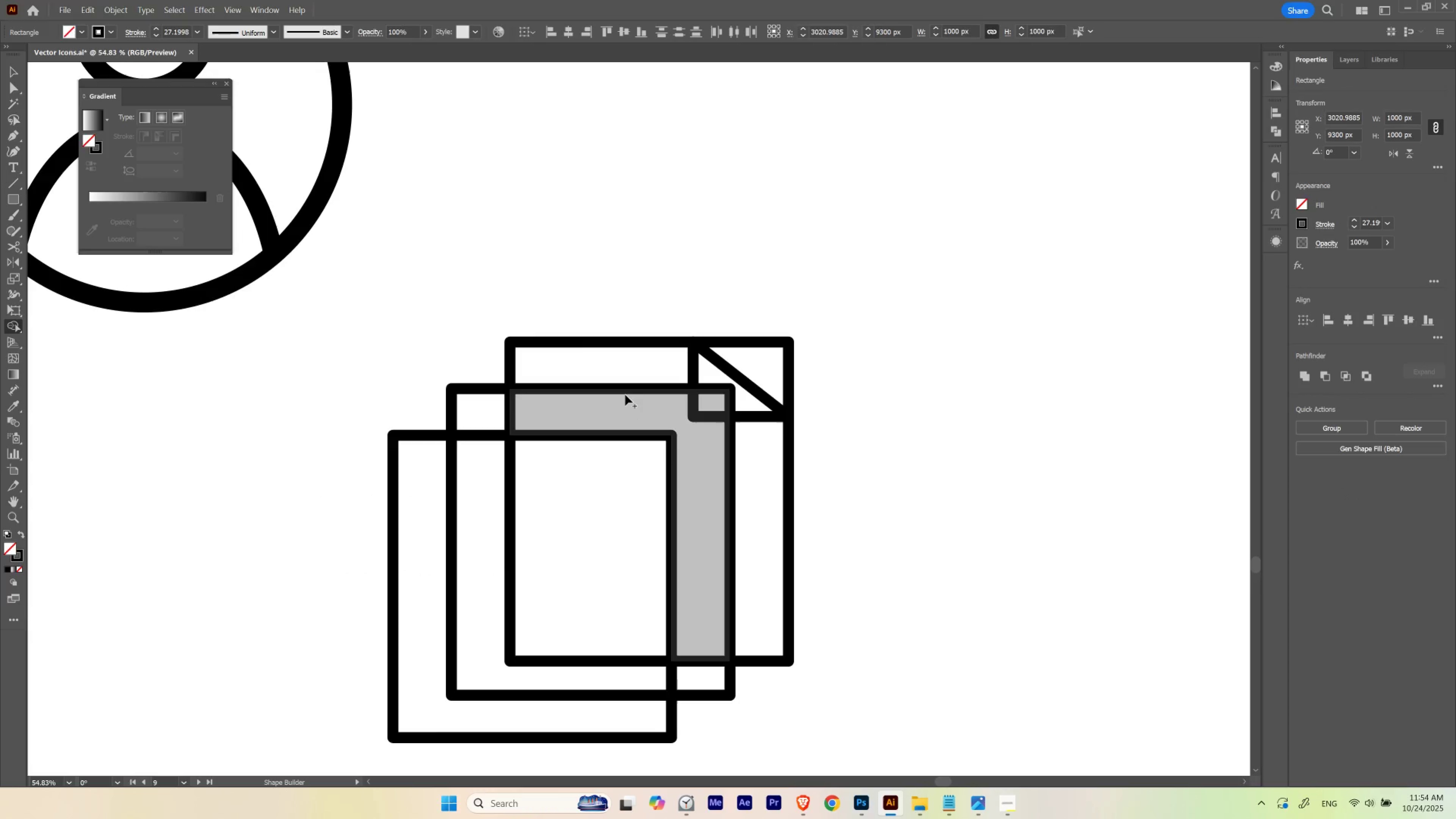 
hold_key(key=AltLeft, duration=1.52)
left_click([631, 389])
 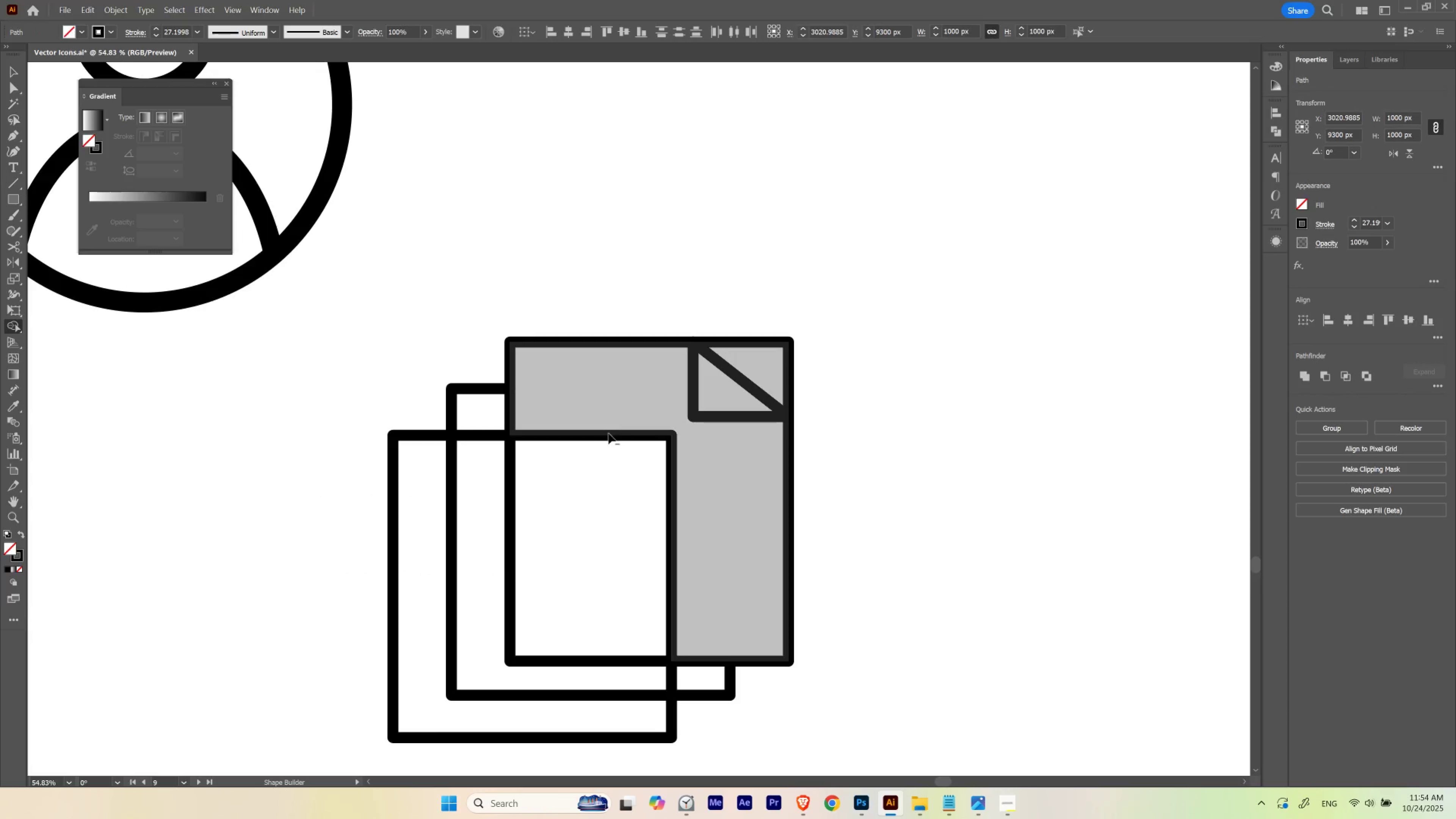 
hold_key(key=AltLeft, duration=1.52)
left_click([608, 434])
 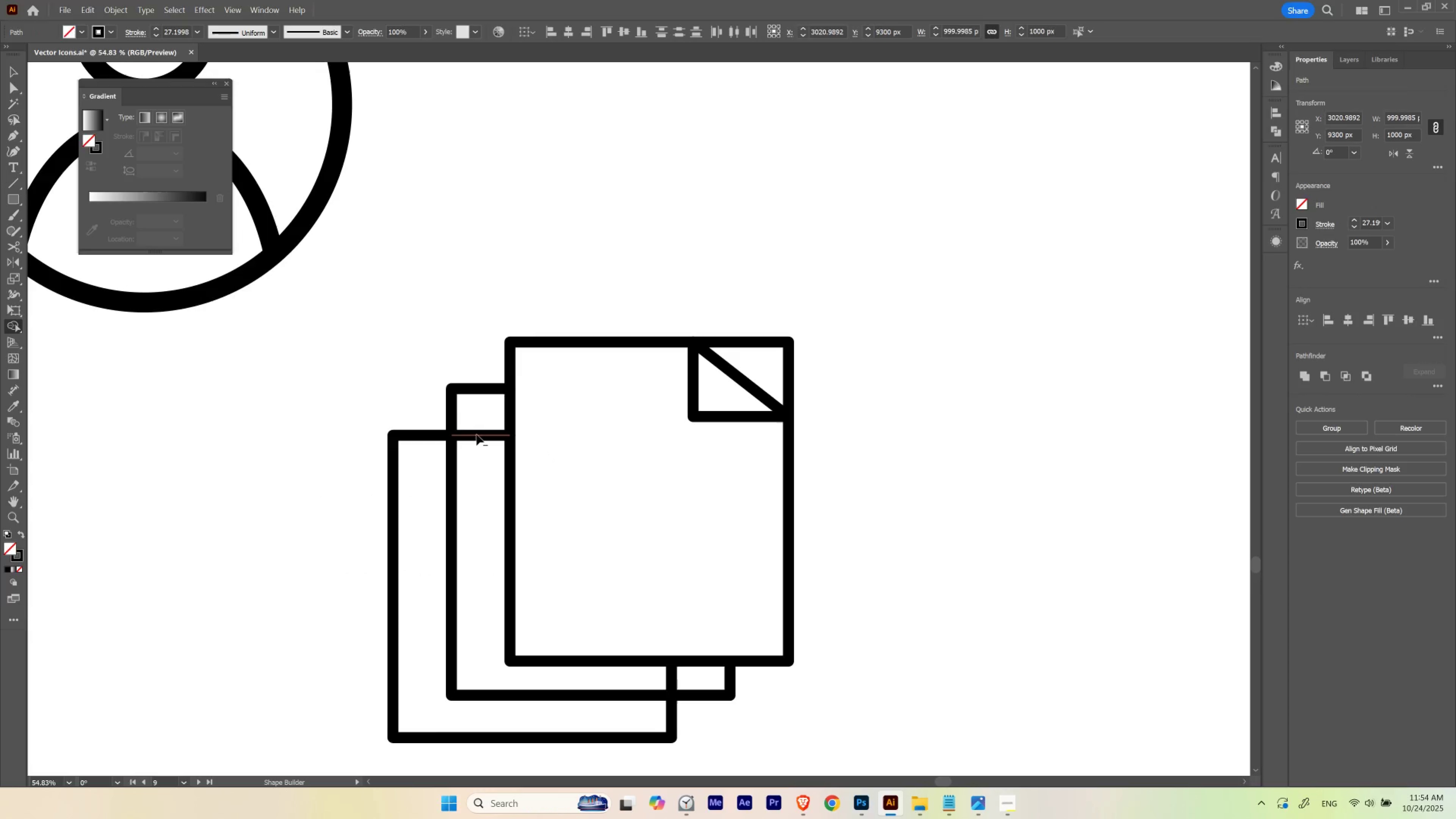 
left_click([476, 434])
 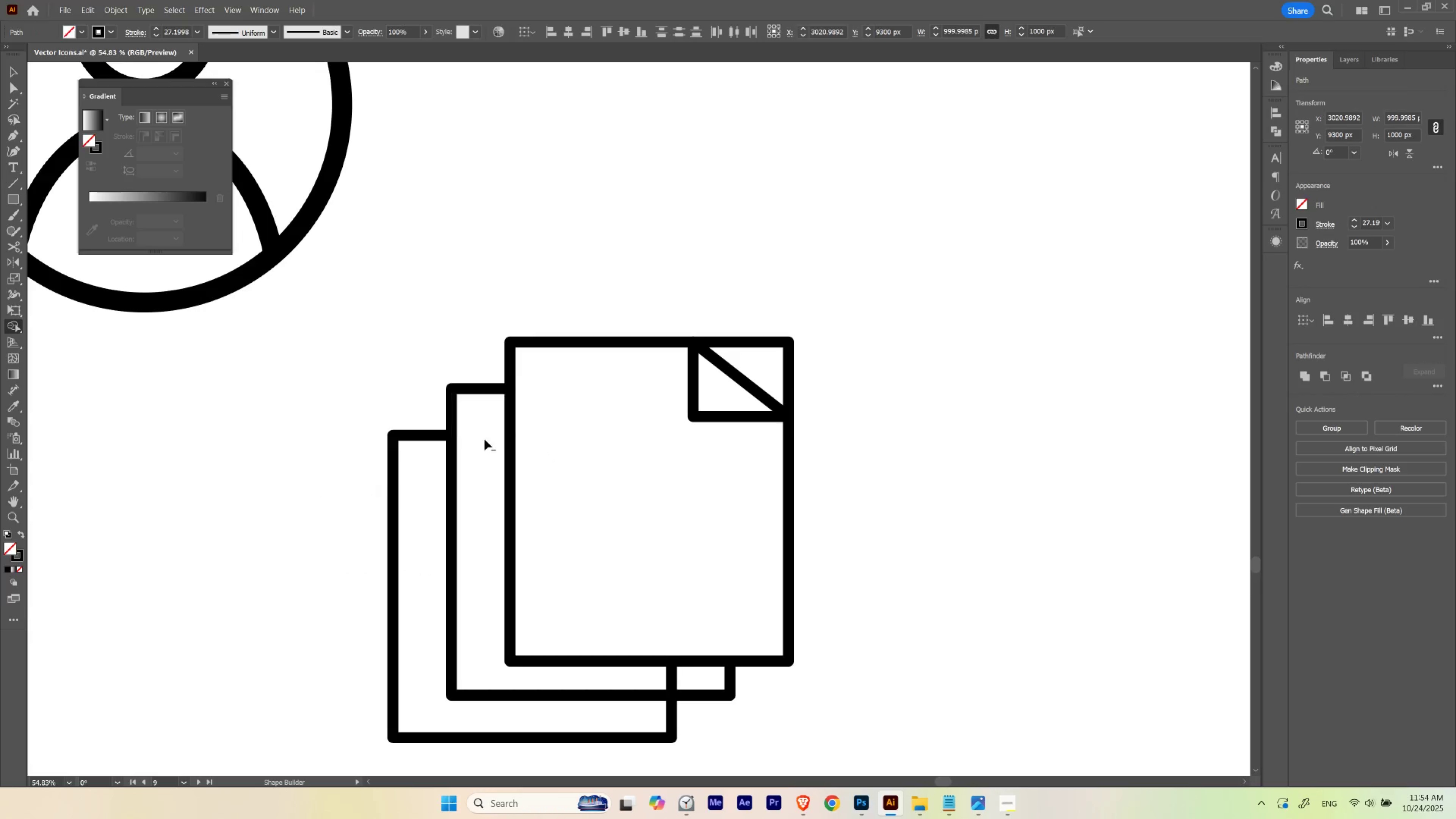 
hold_key(key=AltLeft, duration=1.52)
 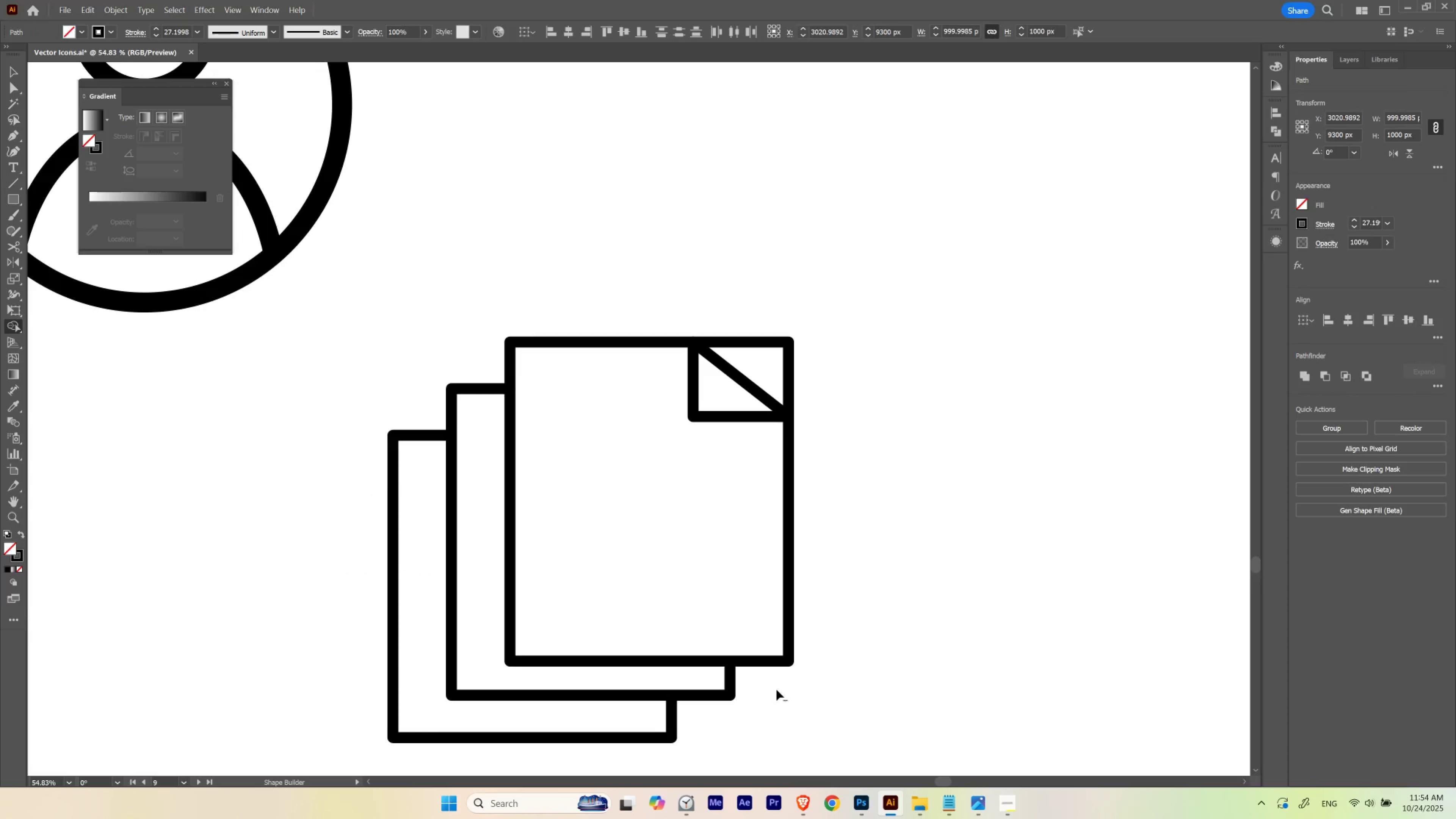 
hold_key(key=AltLeft, duration=0.62)
left_click([671, 675])
 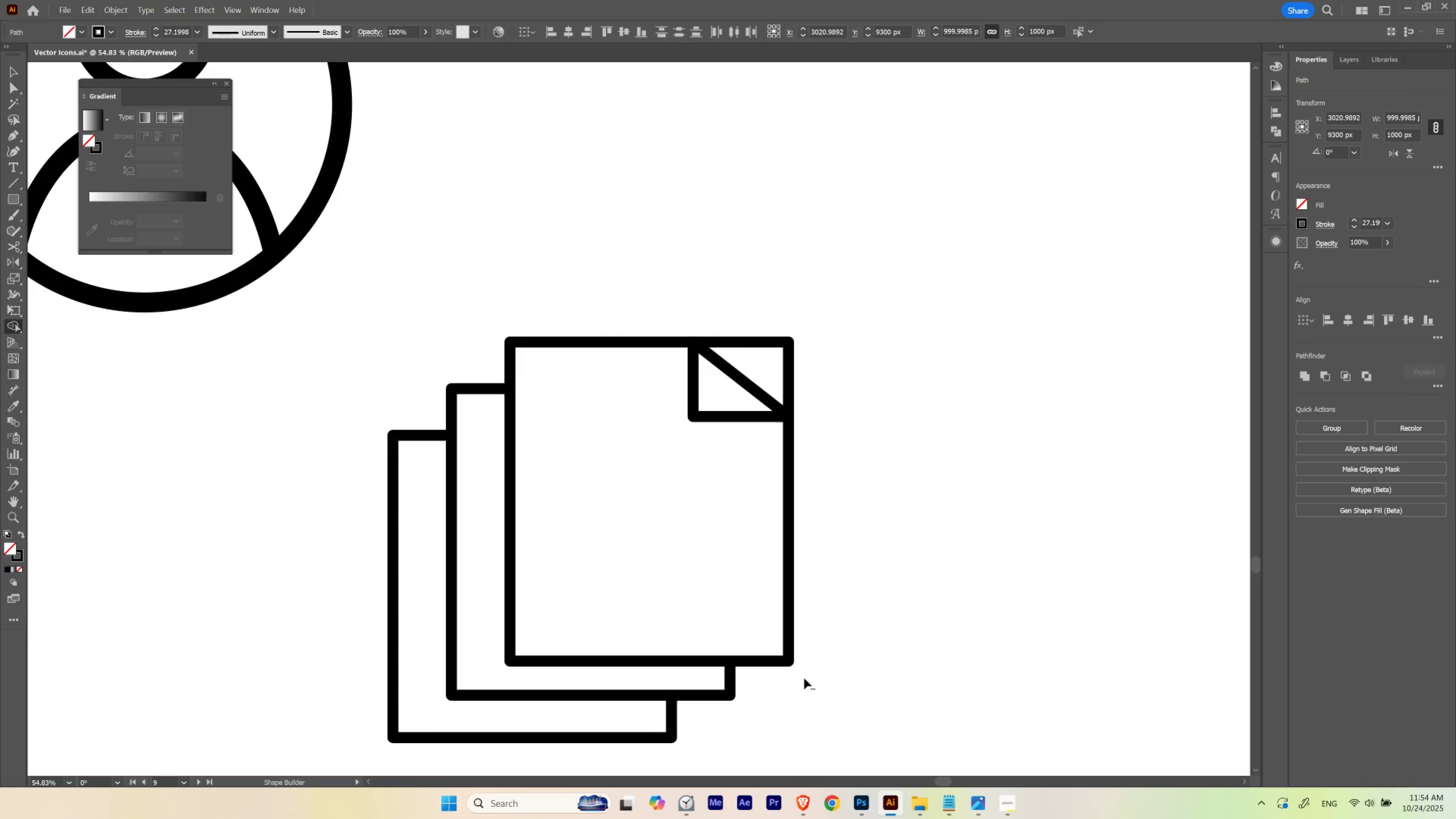 
key(A)
 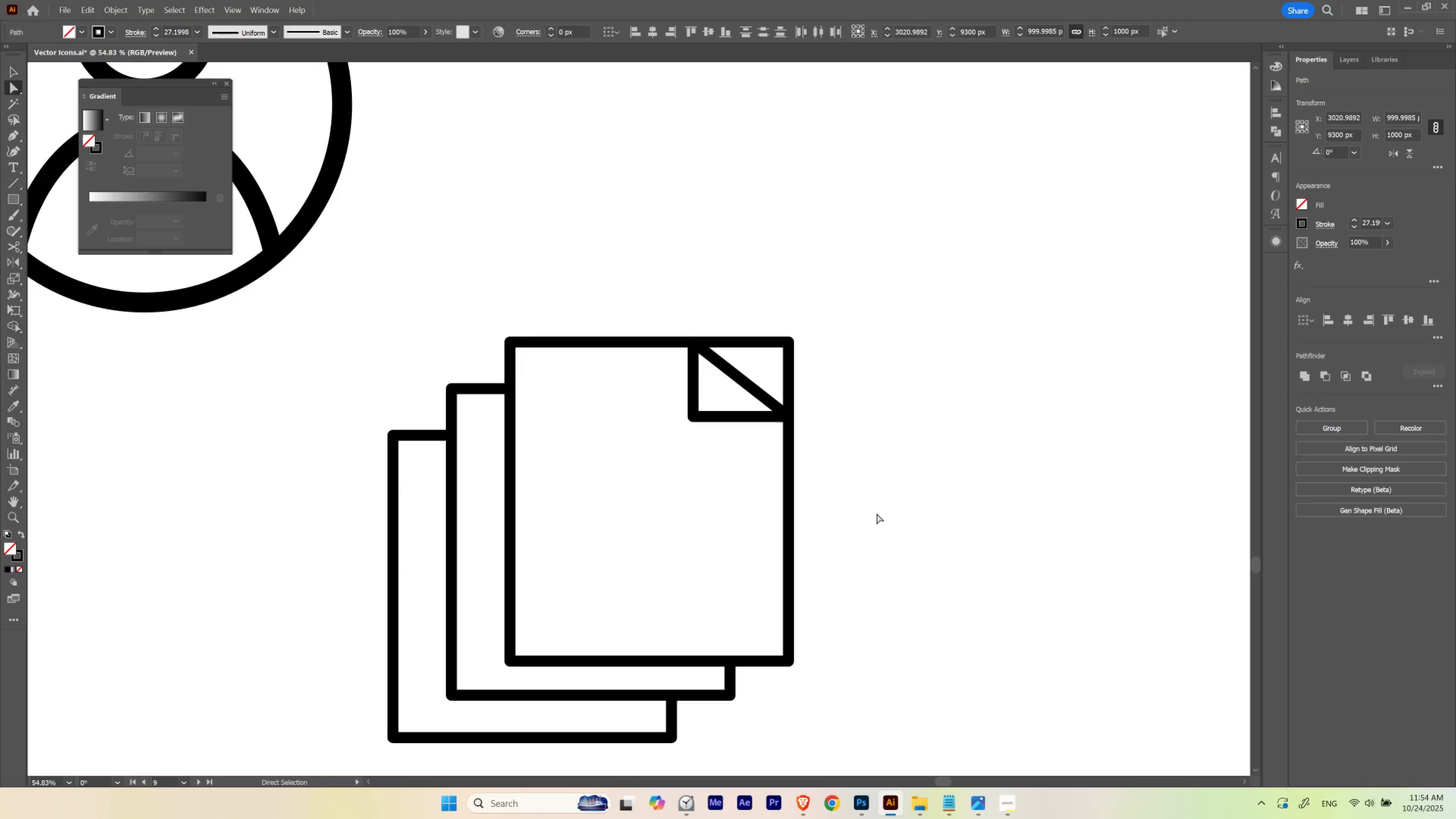 
left_click([876, 513])
 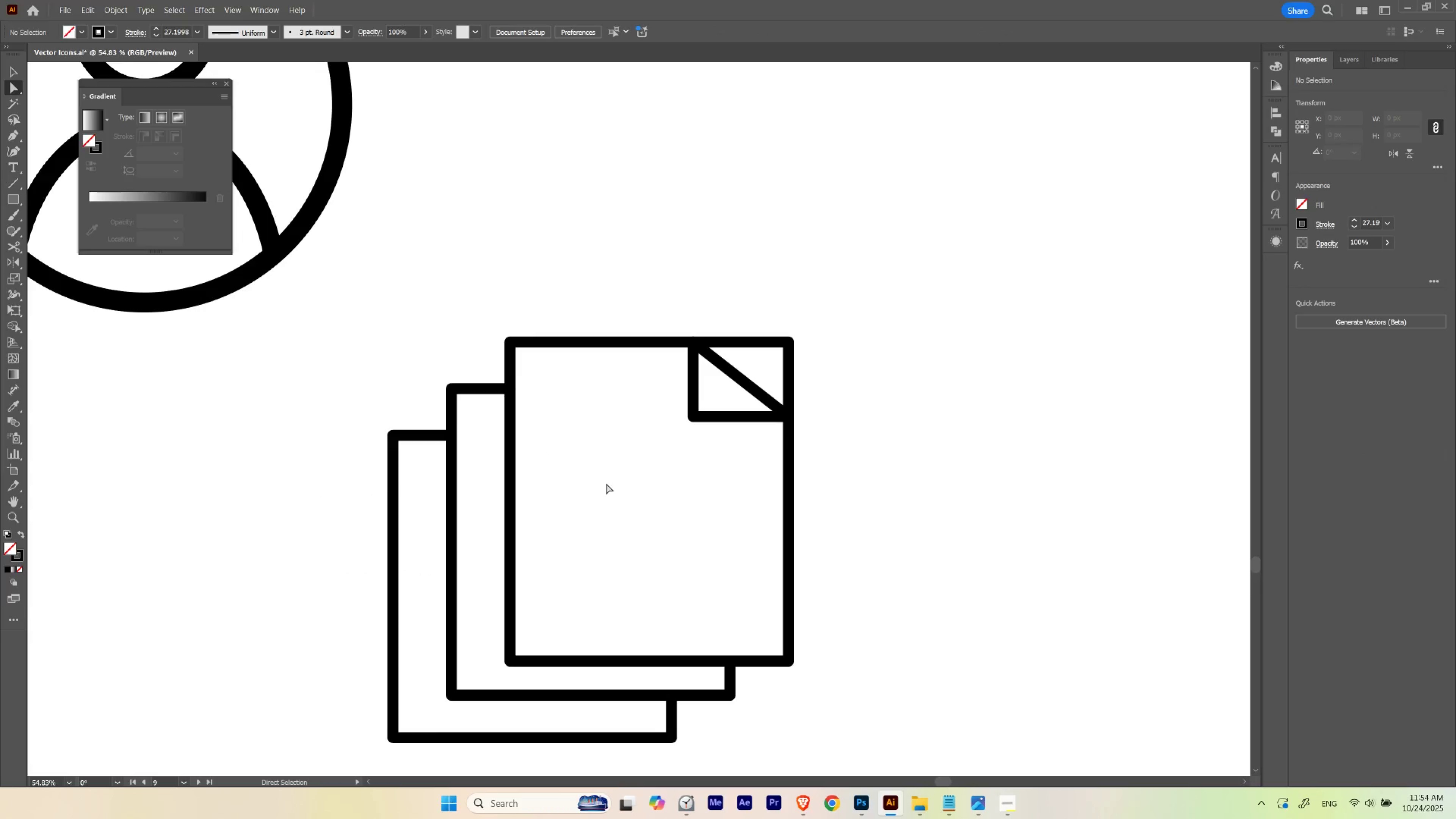 
left_click_drag(start_coordinate=[577, 492], to_coordinate=[870, 300])
 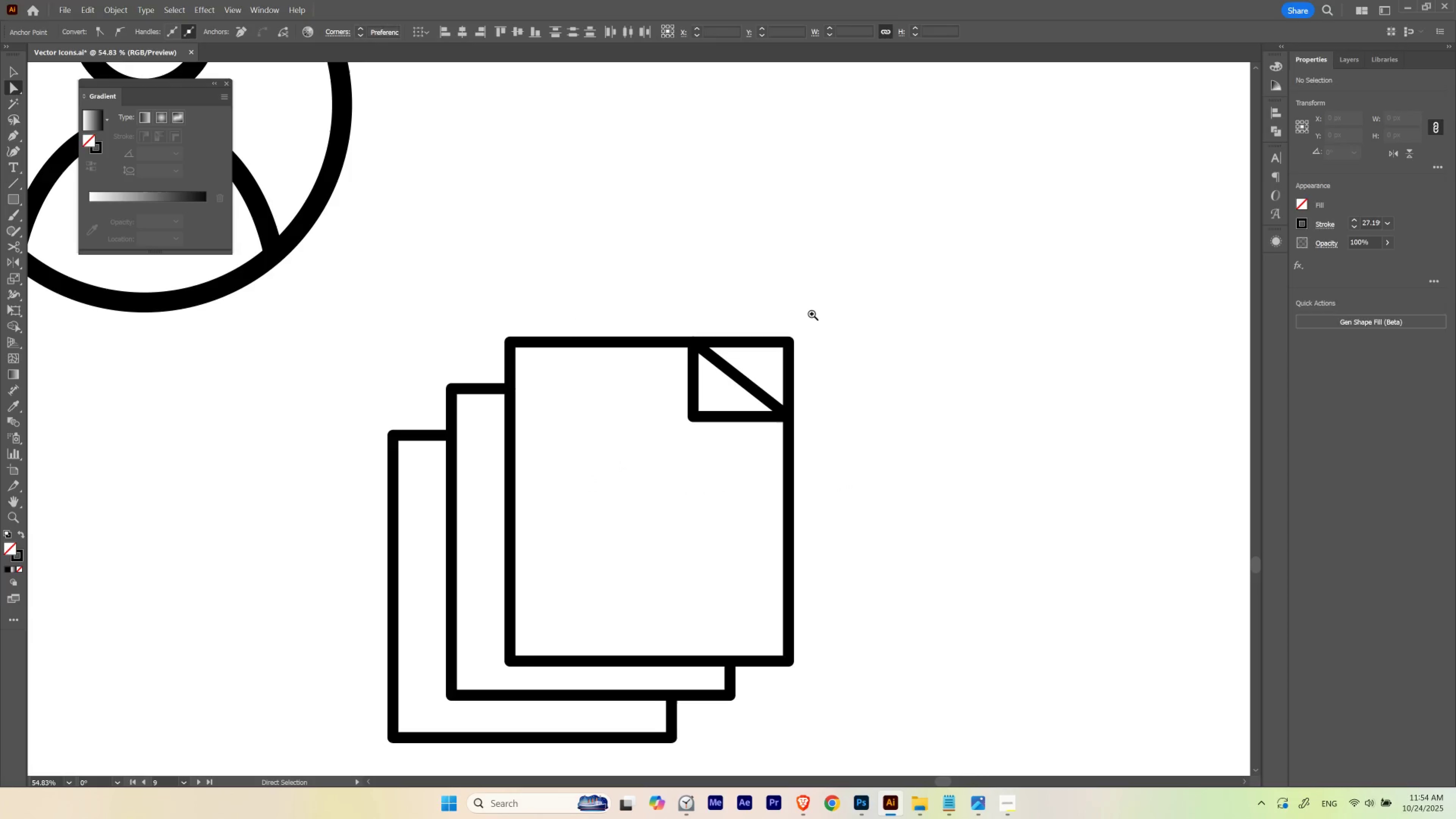 
hold_key(key=Space, duration=0.57)
 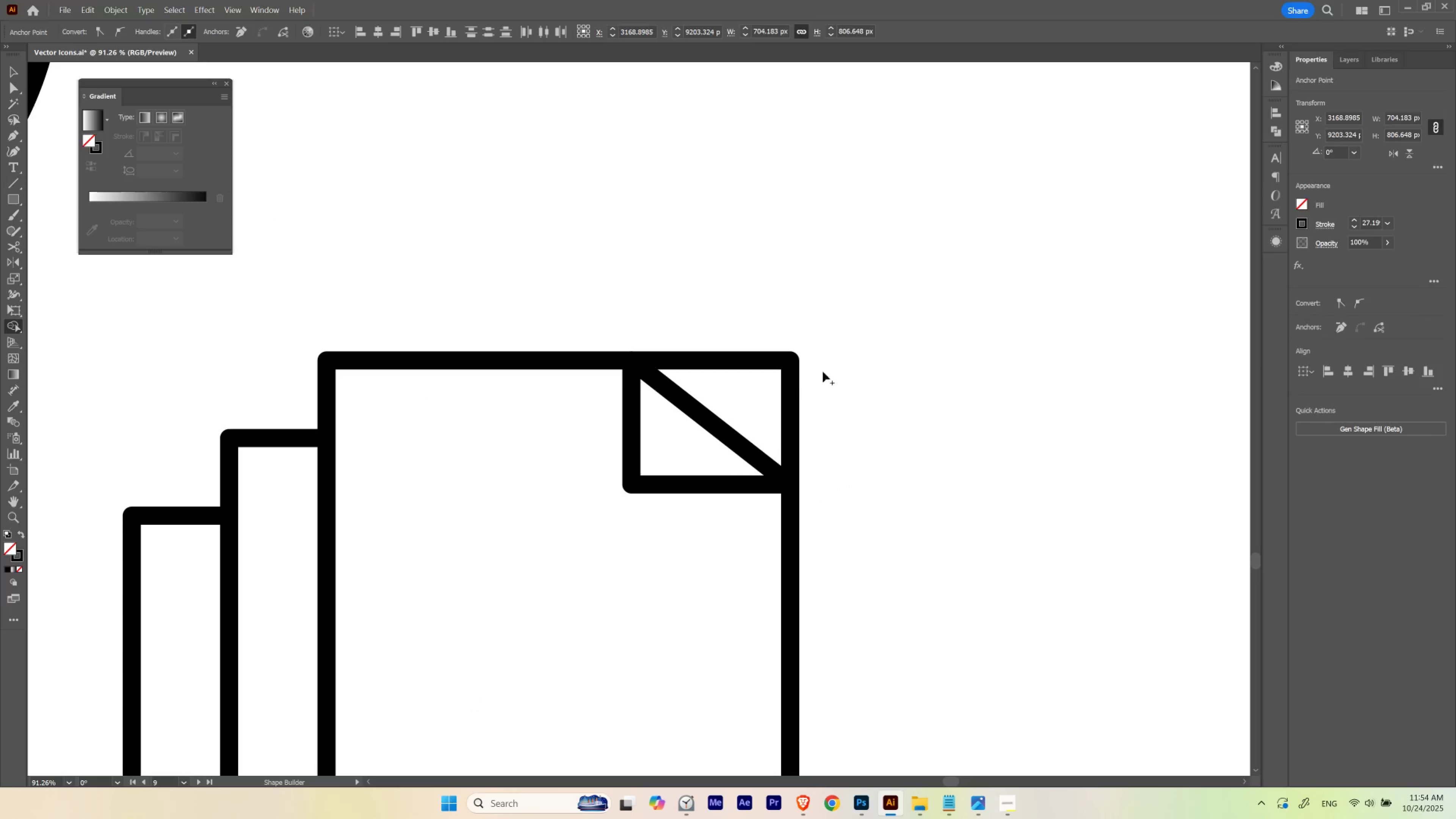 
left_click_drag(start_coordinate=[786, 314], to_coordinate=[842, 355])
 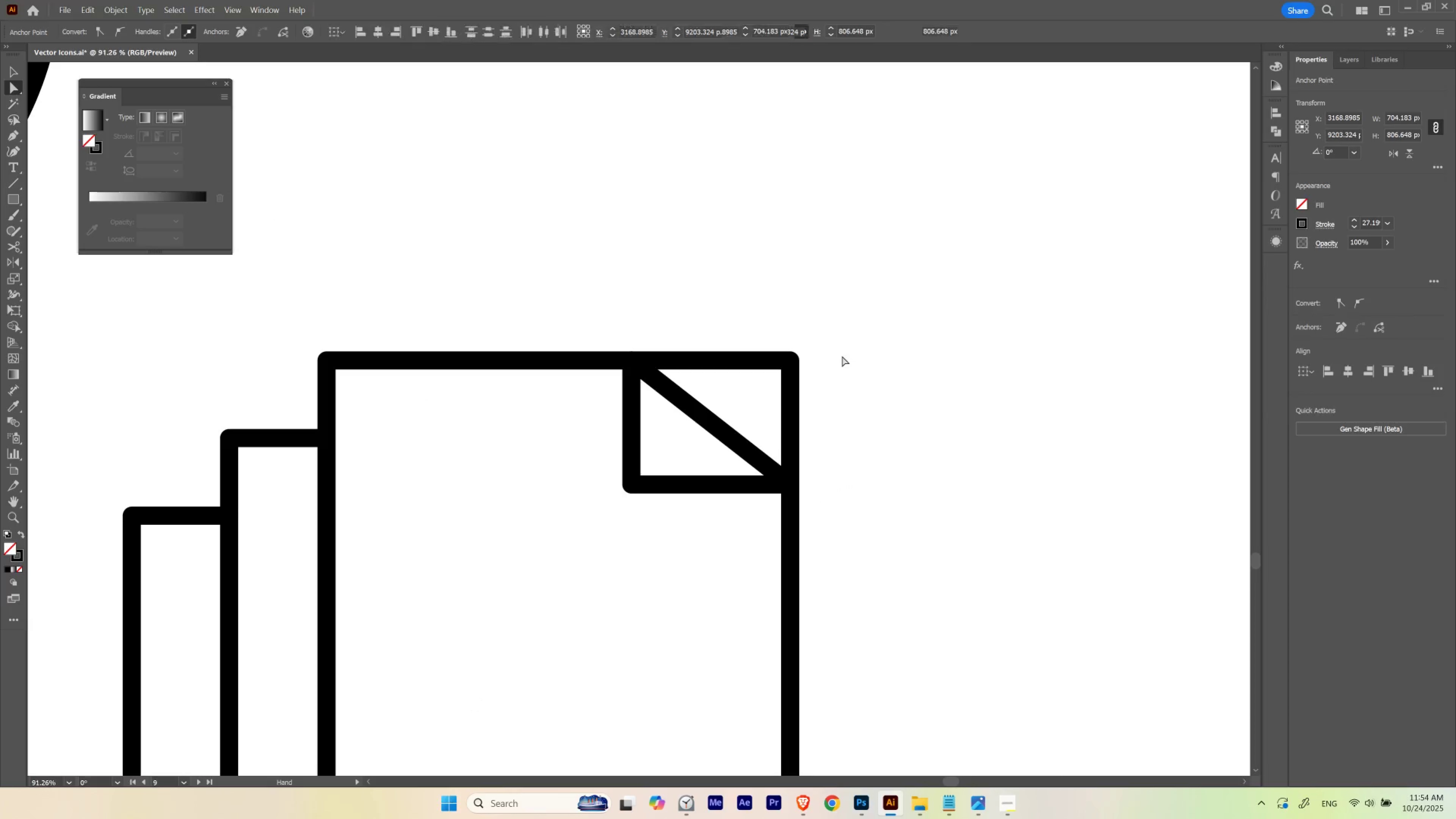 
key(S)
 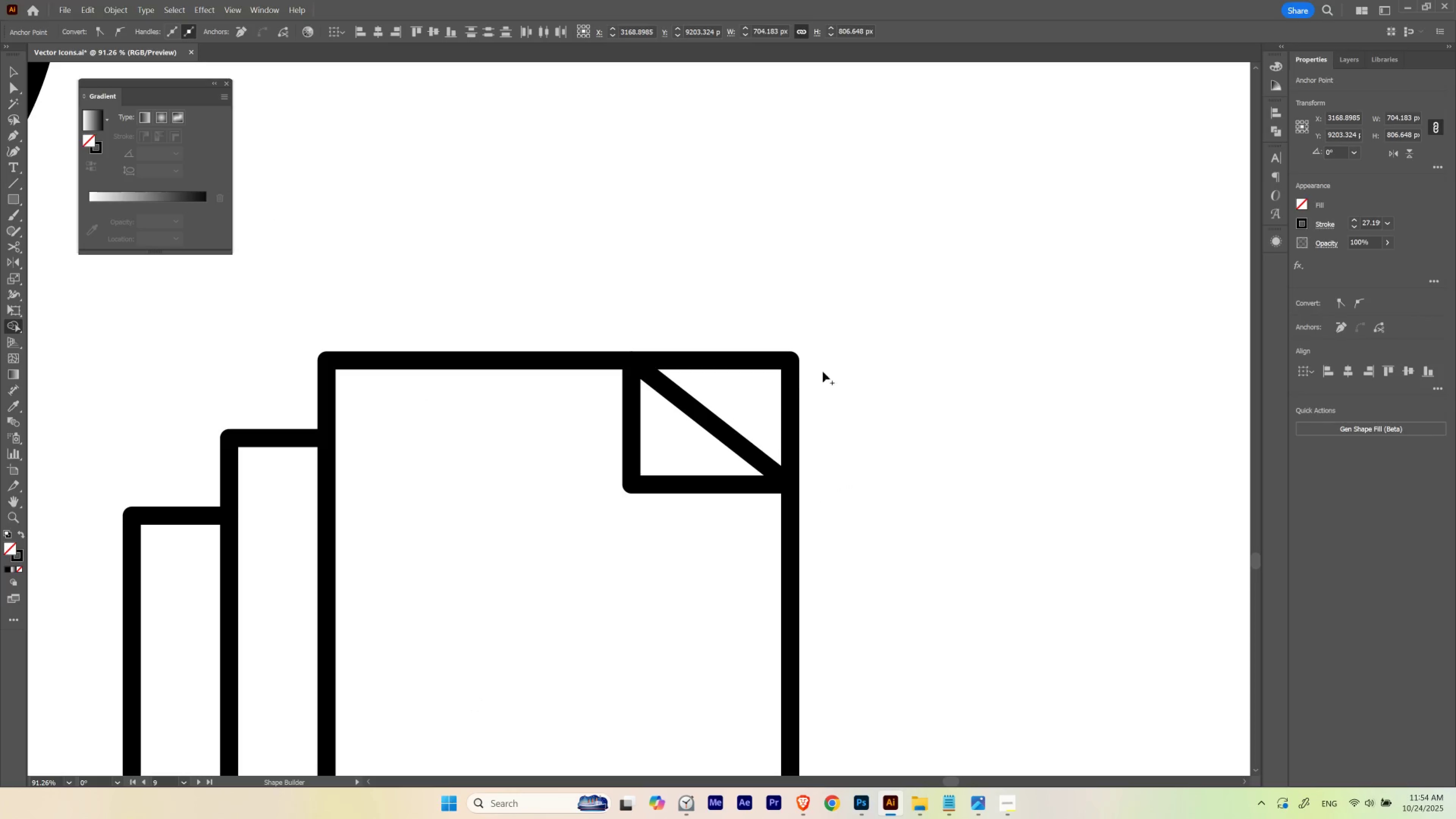 
hold_key(key=AltLeft, duration=1.53)
left_click([790, 389])
 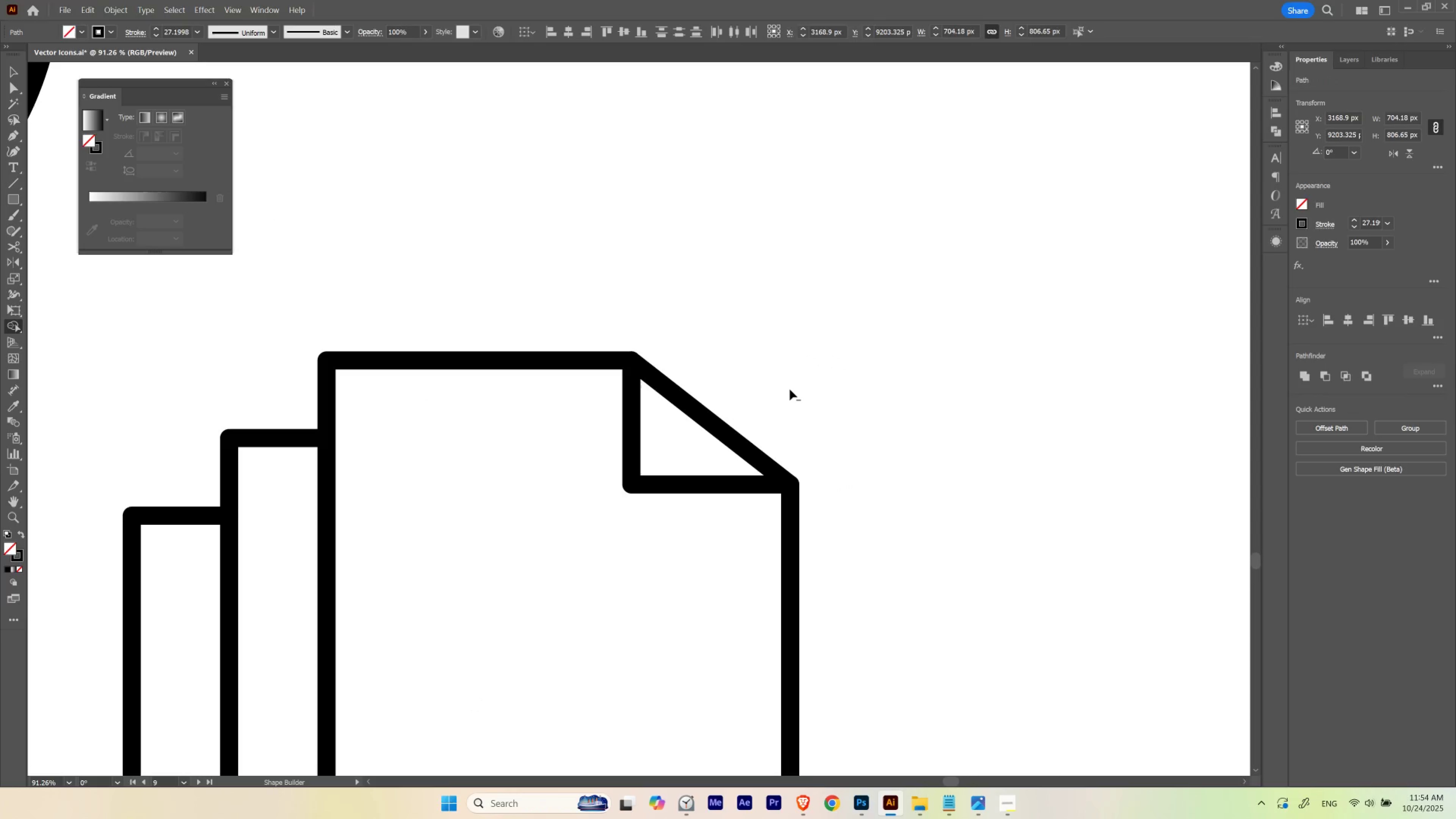 
hold_key(key=AltLeft, duration=0.39)
 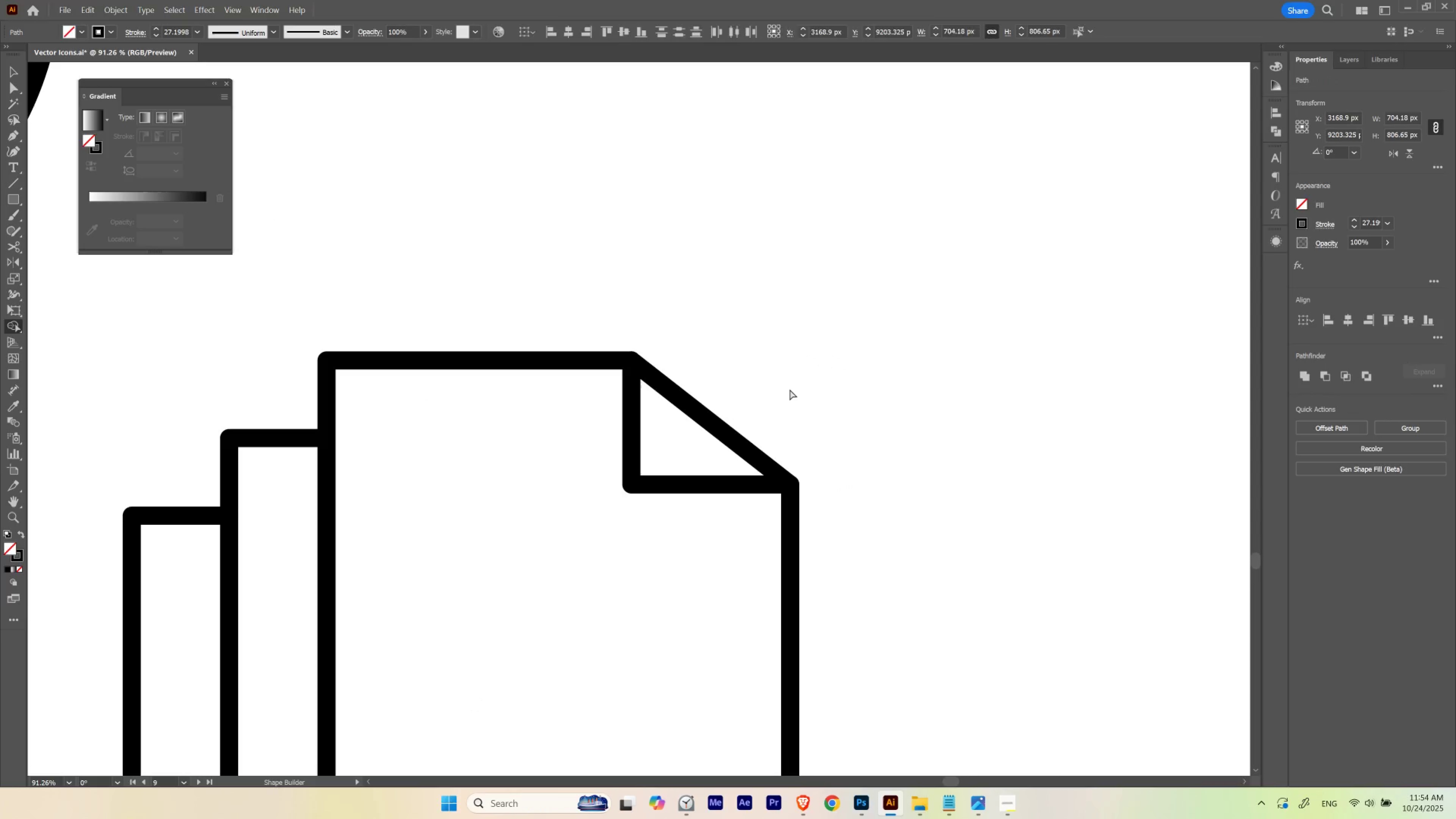 
key(A)
 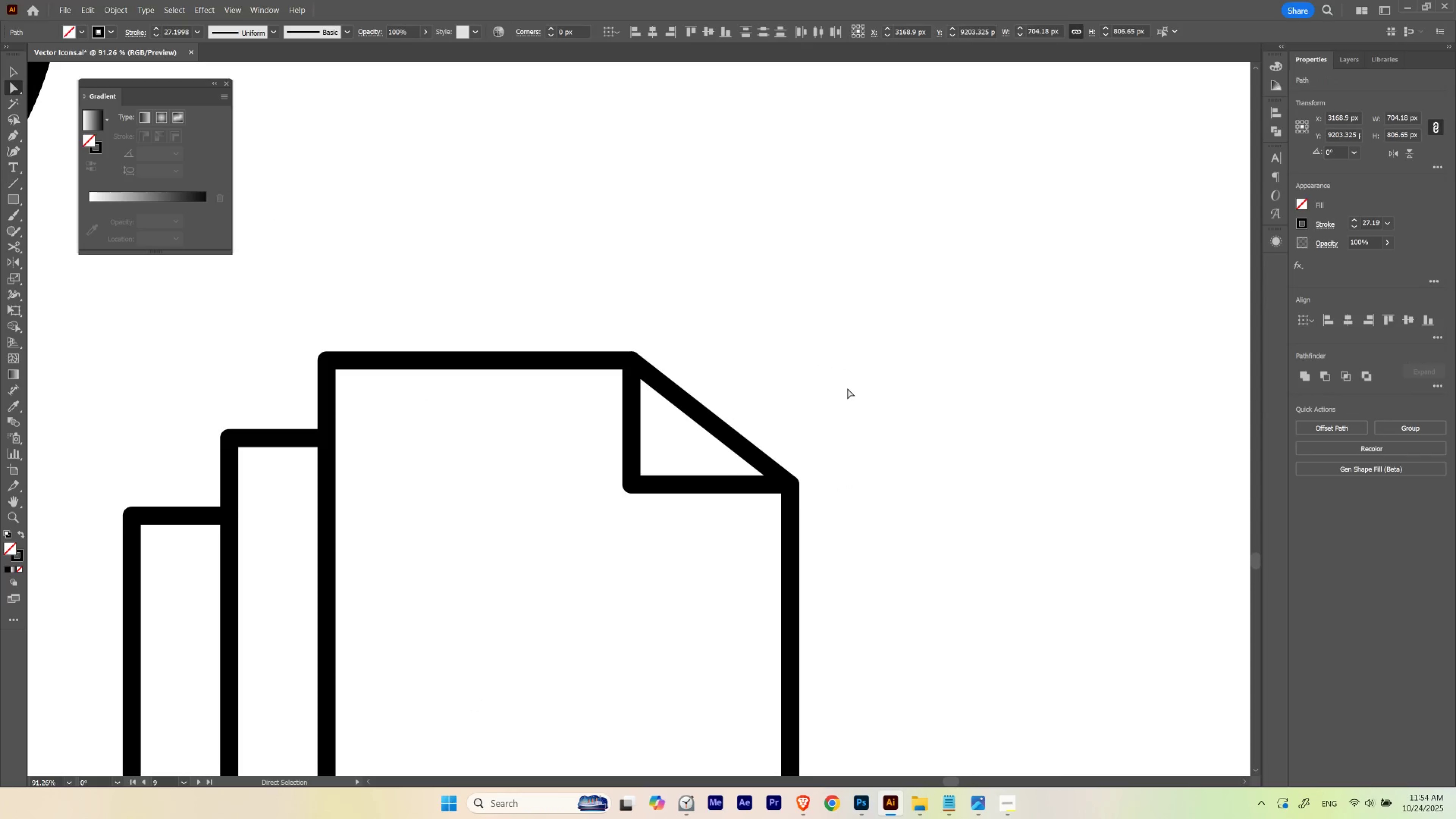 
left_click([847, 388])
 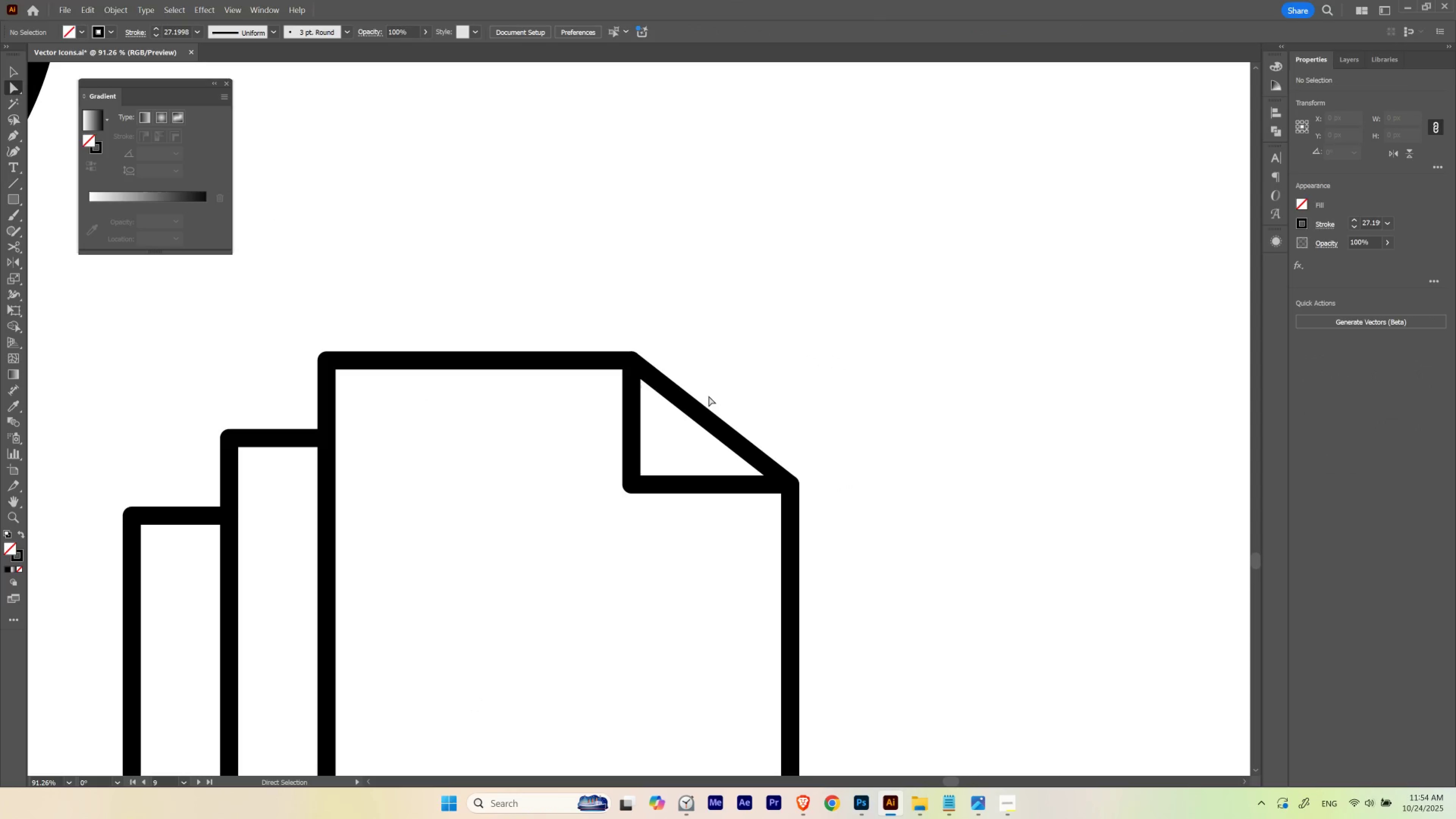 
left_click_drag(start_coordinate=[708, 396], to_coordinate=[687, 423])
 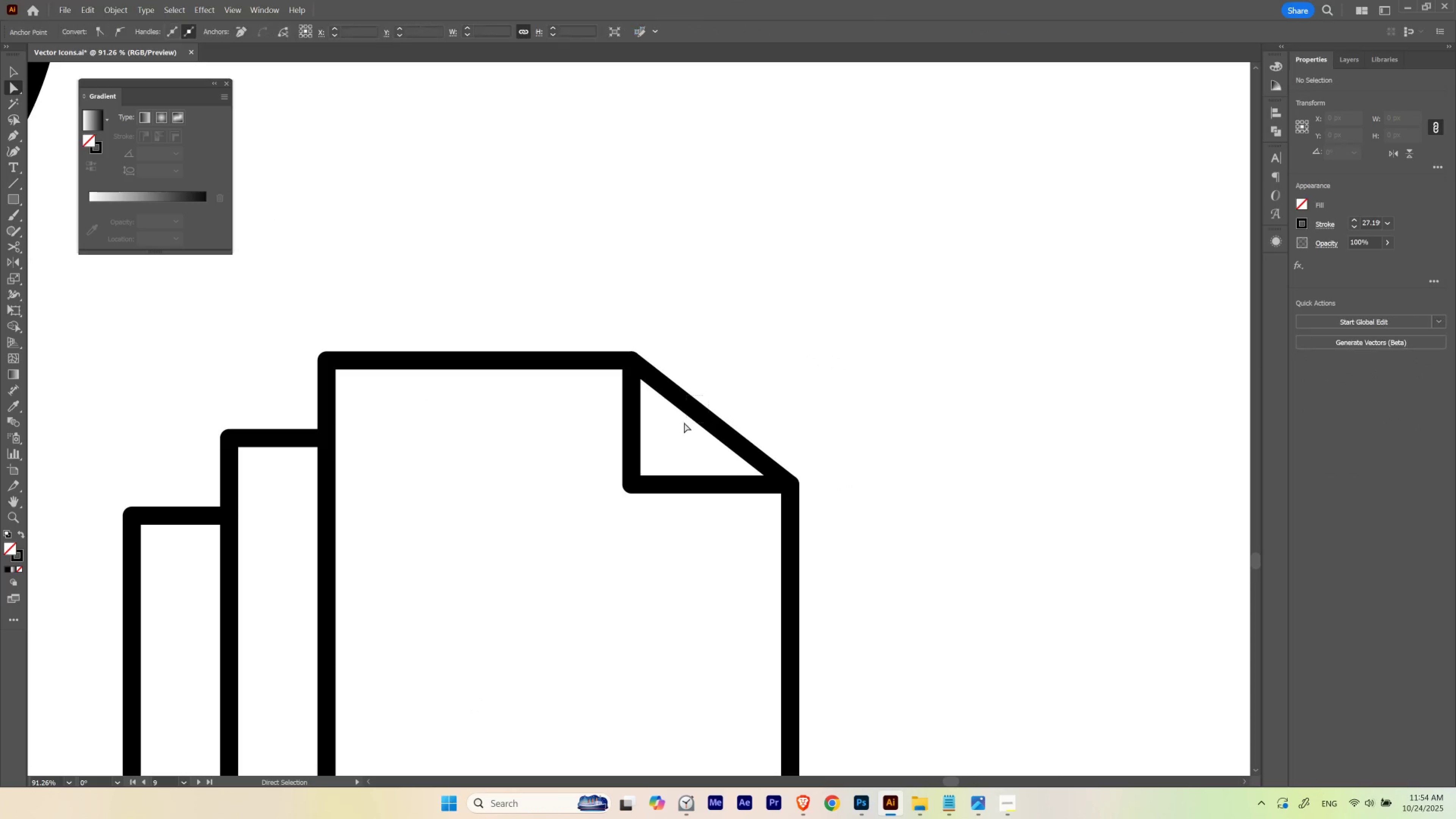 
hold_key(key=Space, duration=0.51)
 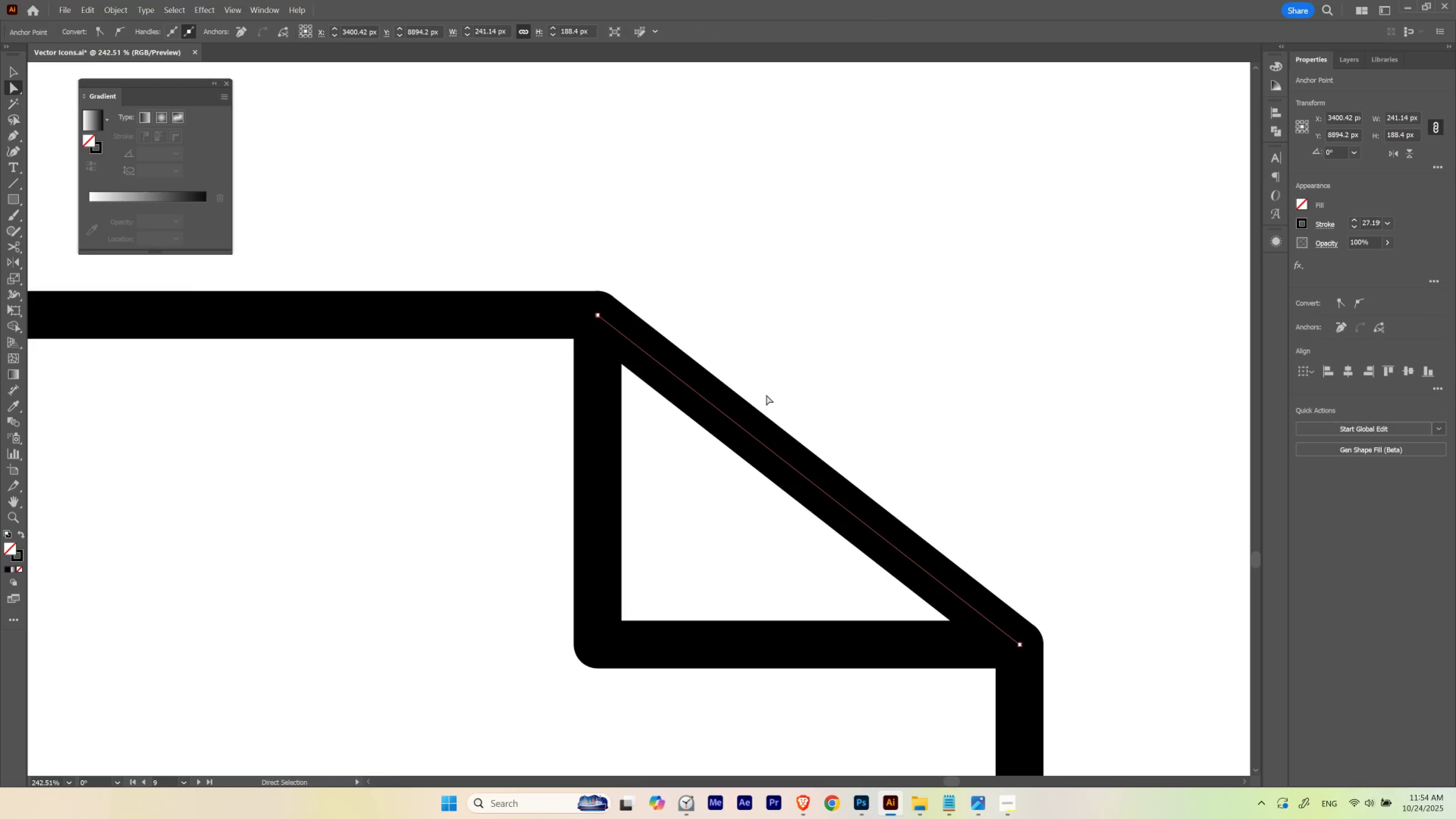 
hold_key(key=ControlLeft, duration=0.45)
left_click_drag(start_coordinate=[652, 388], to_coordinate=[759, 391])
 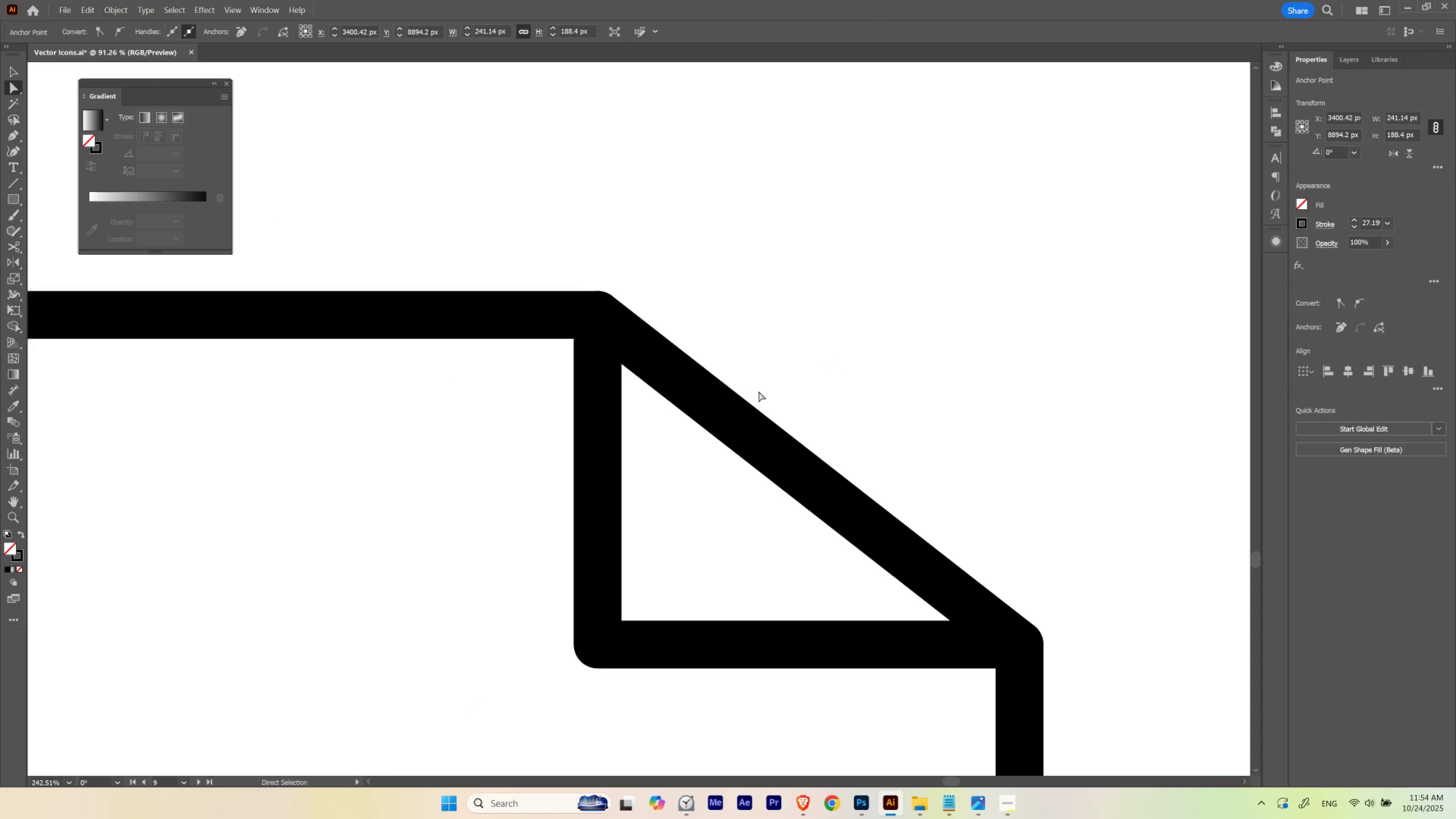 
key(Control+ControlLeft)
 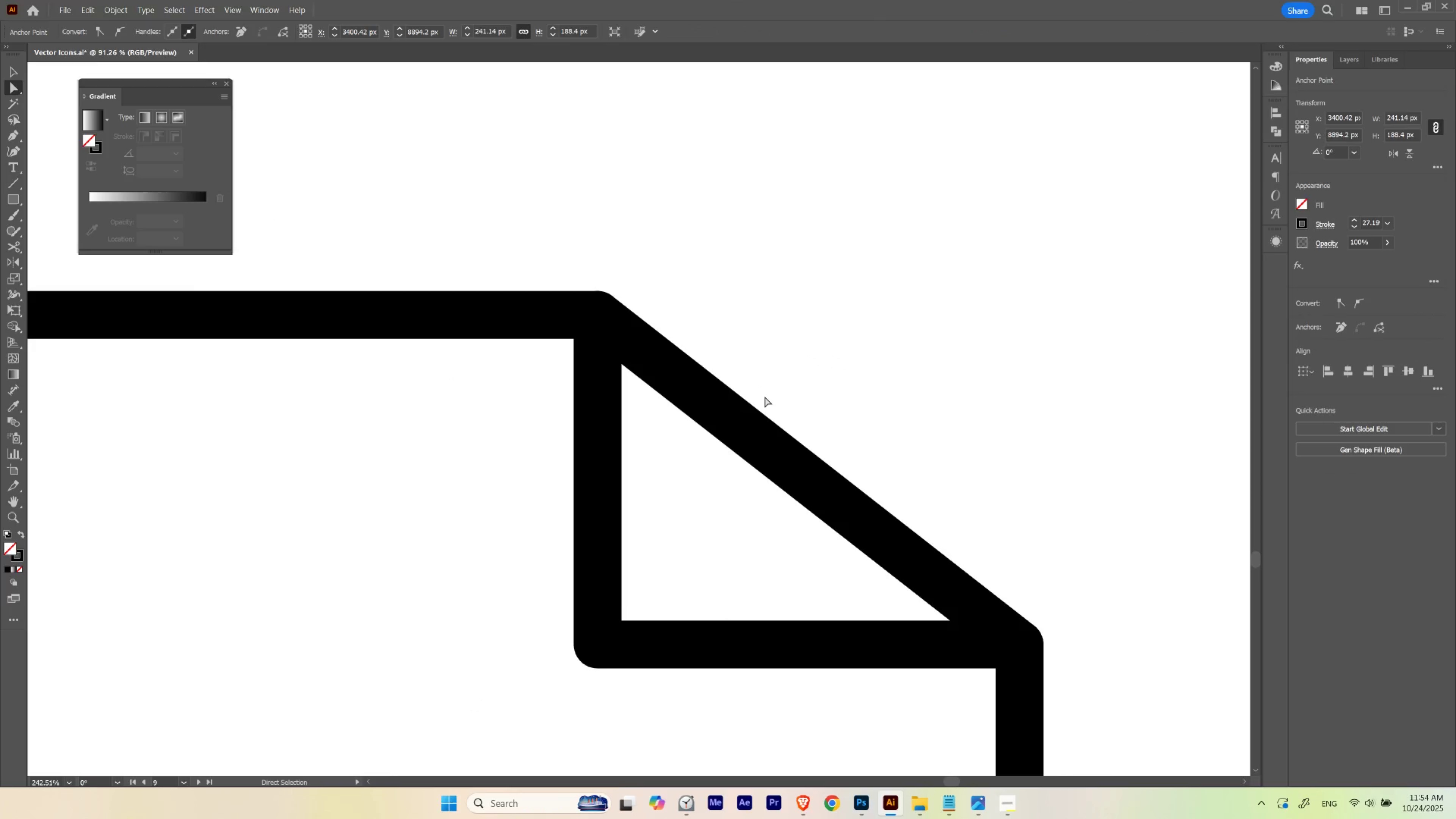 
key(Control+H)
 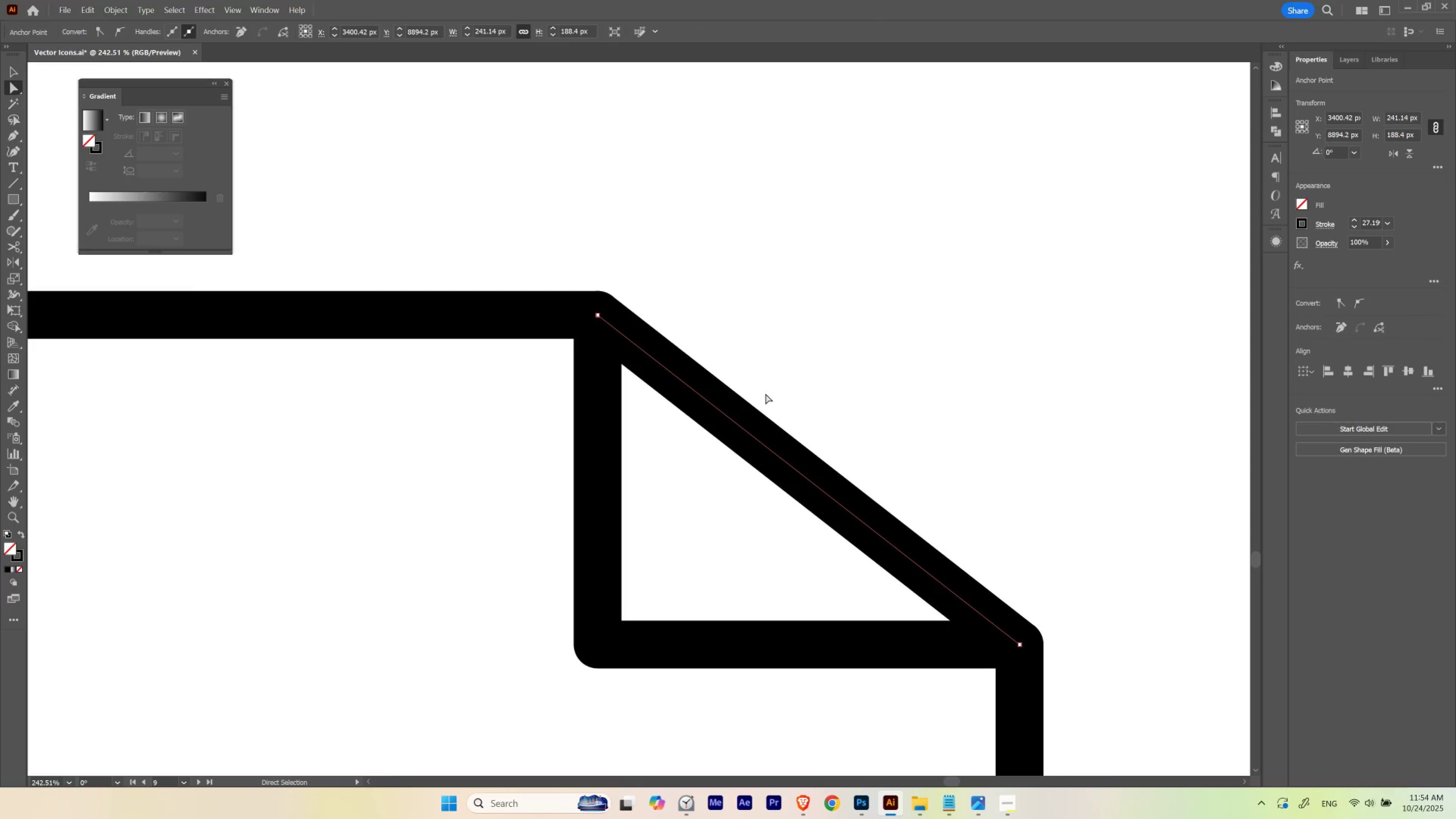 
type(aa)
 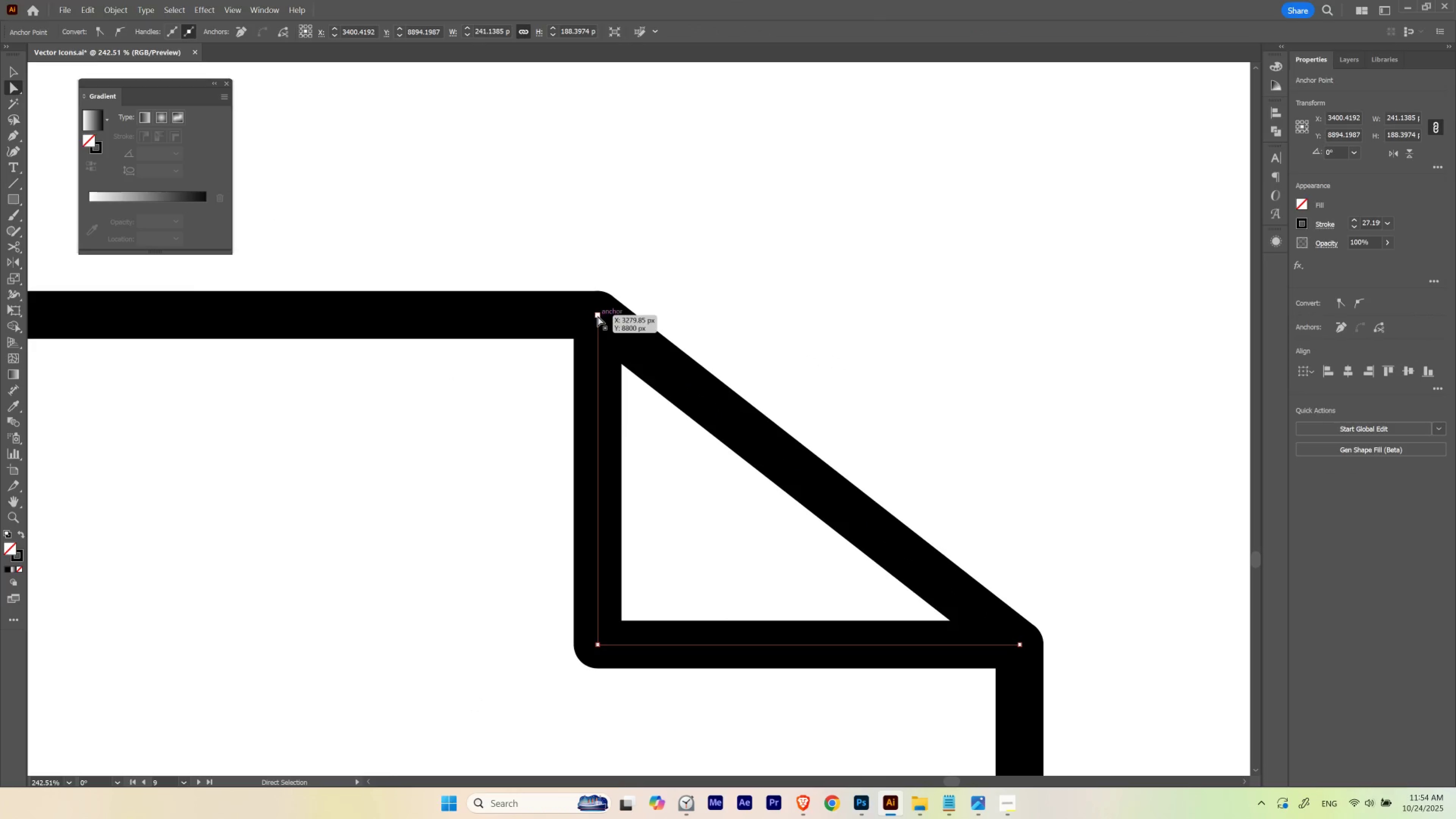 
left_click_drag(start_coordinate=[623, 429], to_coordinate=[535, 469])
 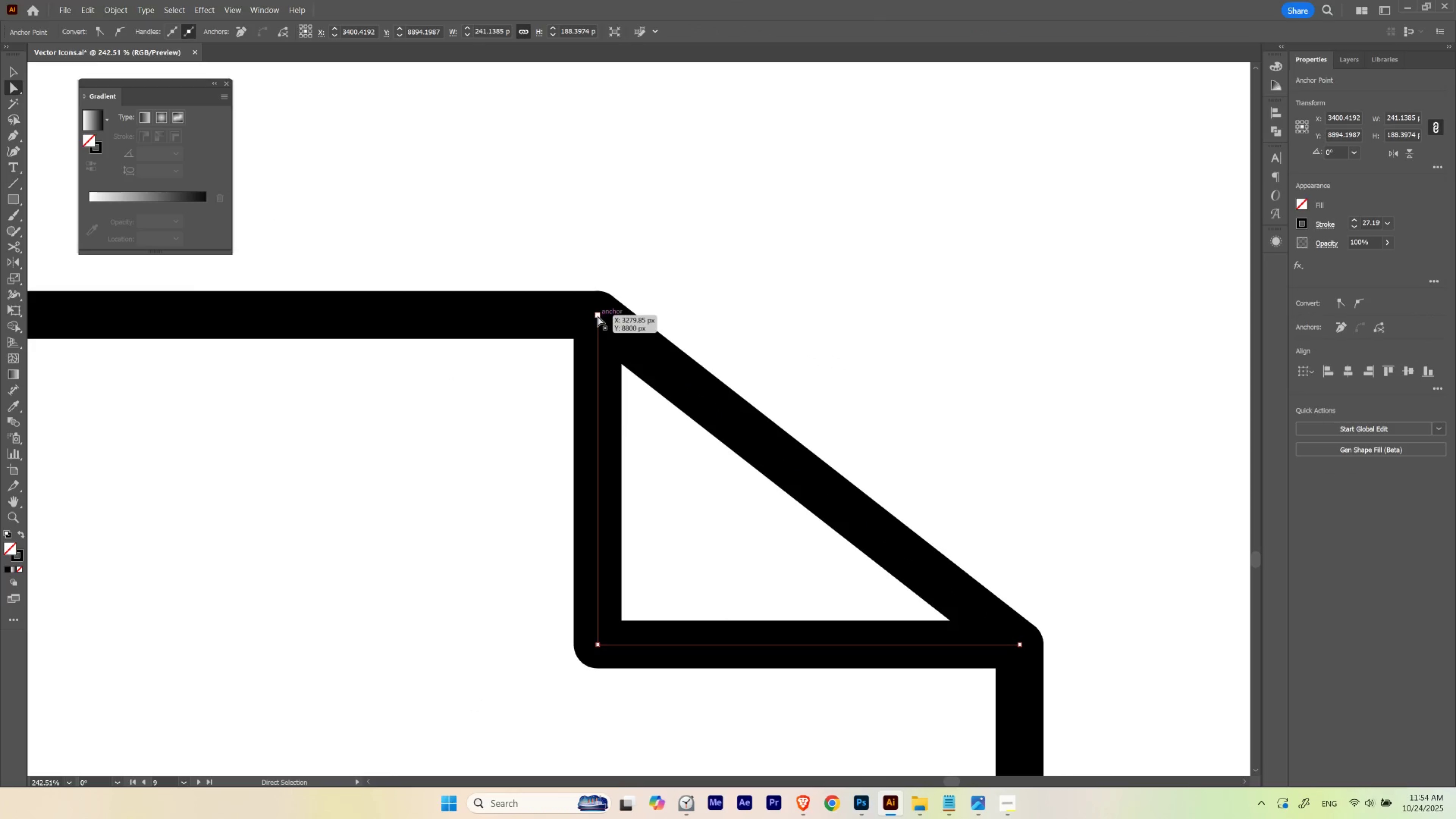 
left_click([597, 315])
 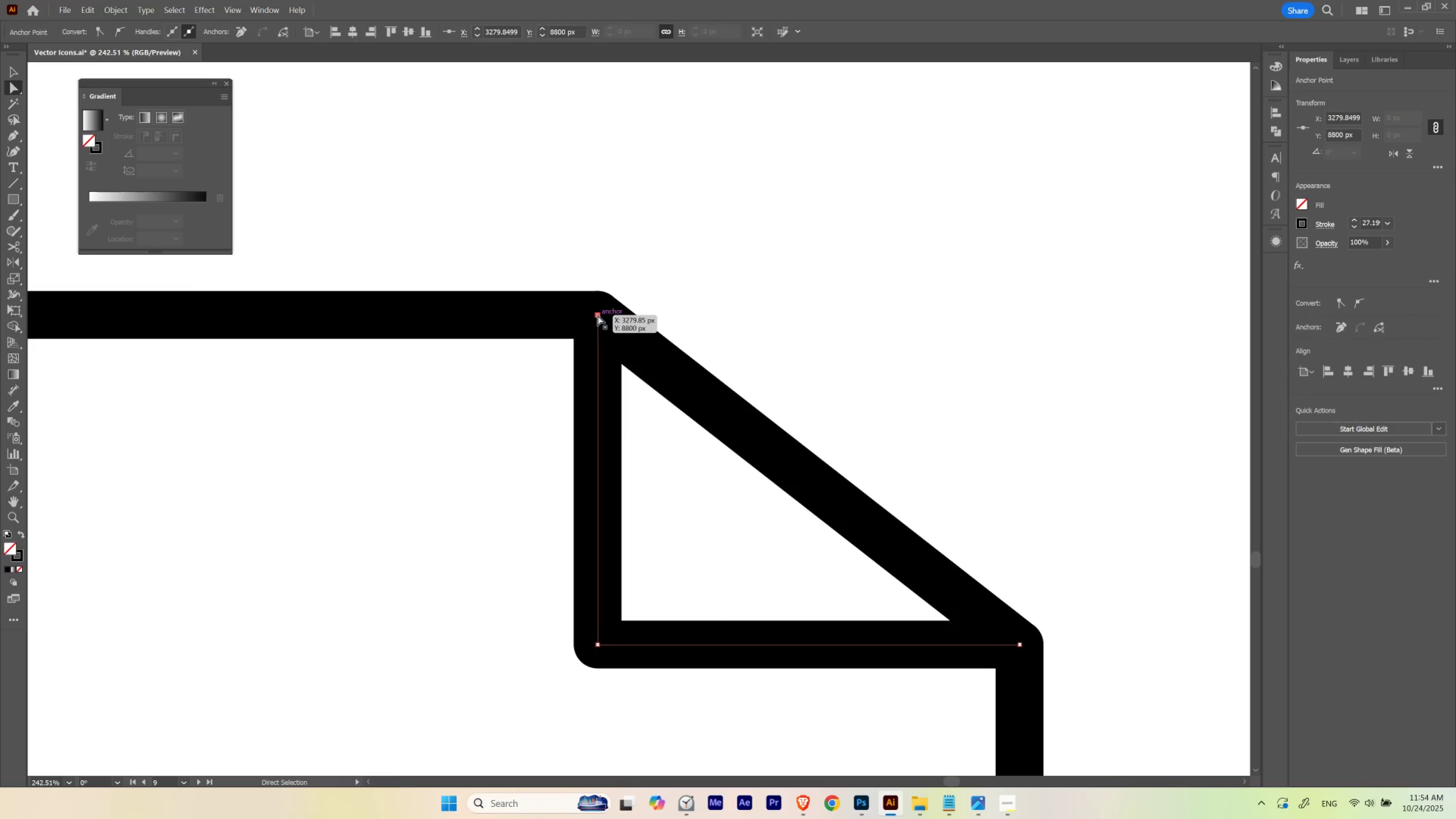 
left_click_drag(start_coordinate=[597, 315], to_coordinate=[527, 406])
 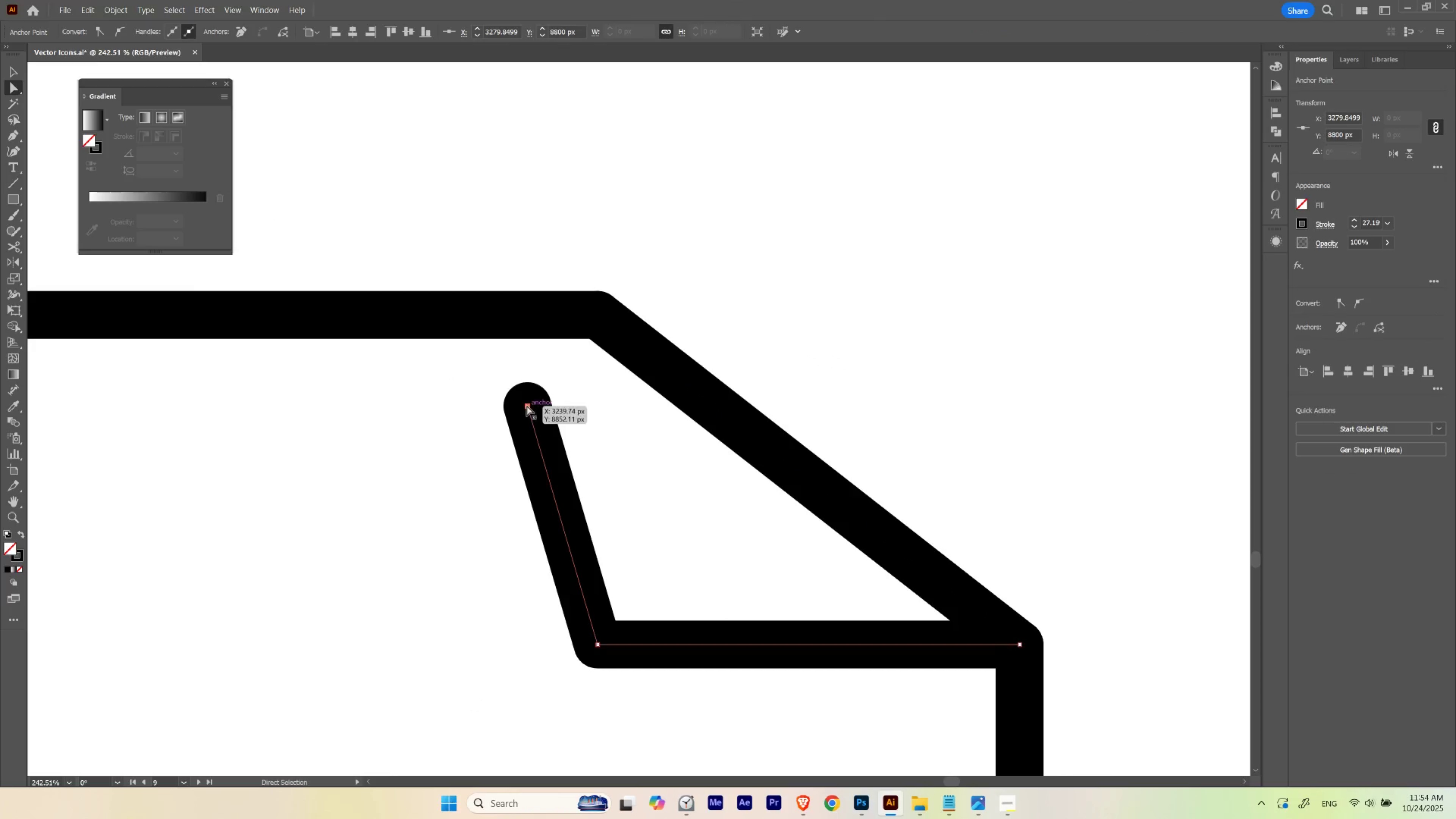 
key(Control+ControlLeft)
 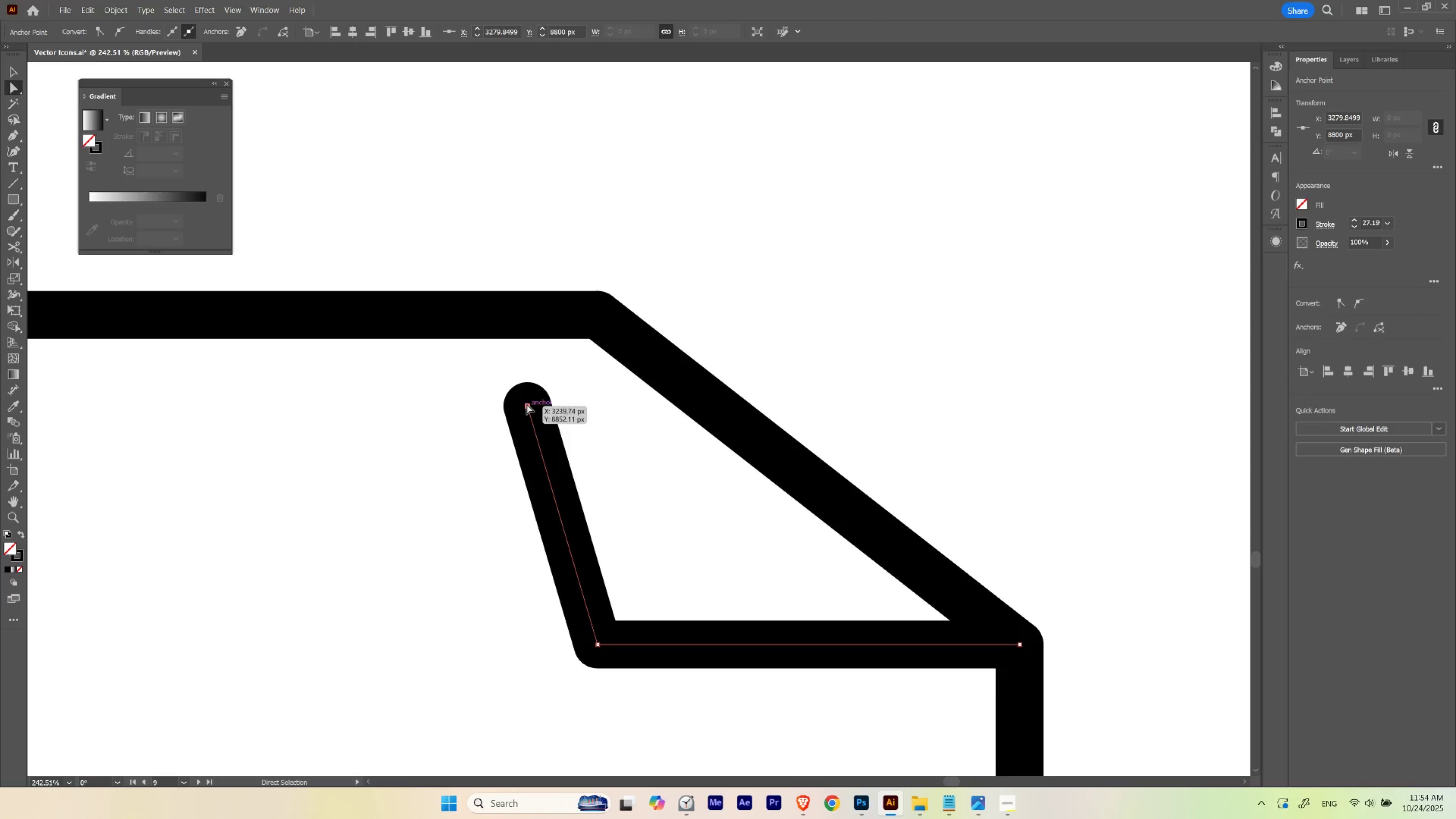 
key(Control+Y)
 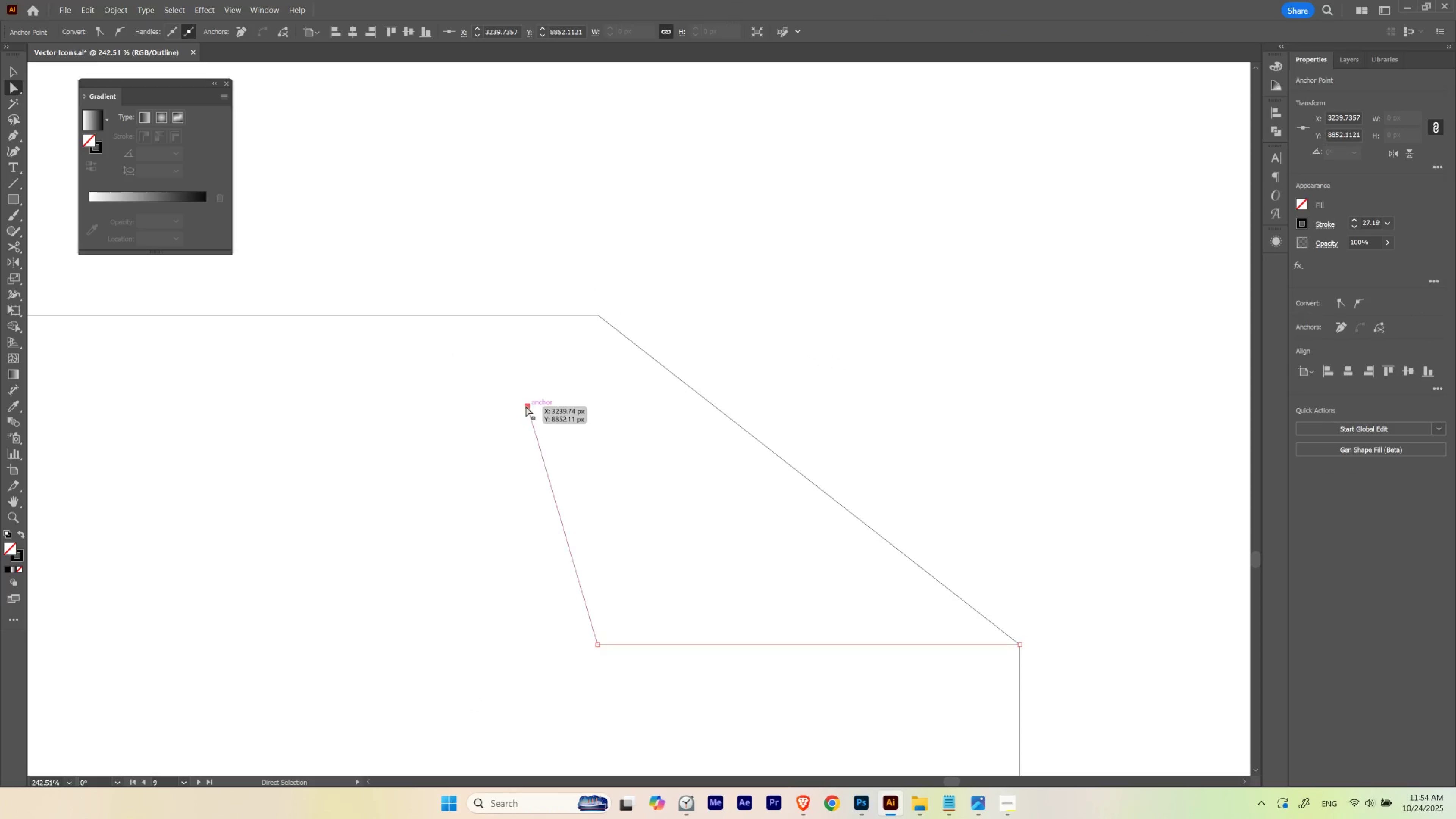 
left_click_drag(start_coordinate=[526, 406], to_coordinate=[597, 316])
 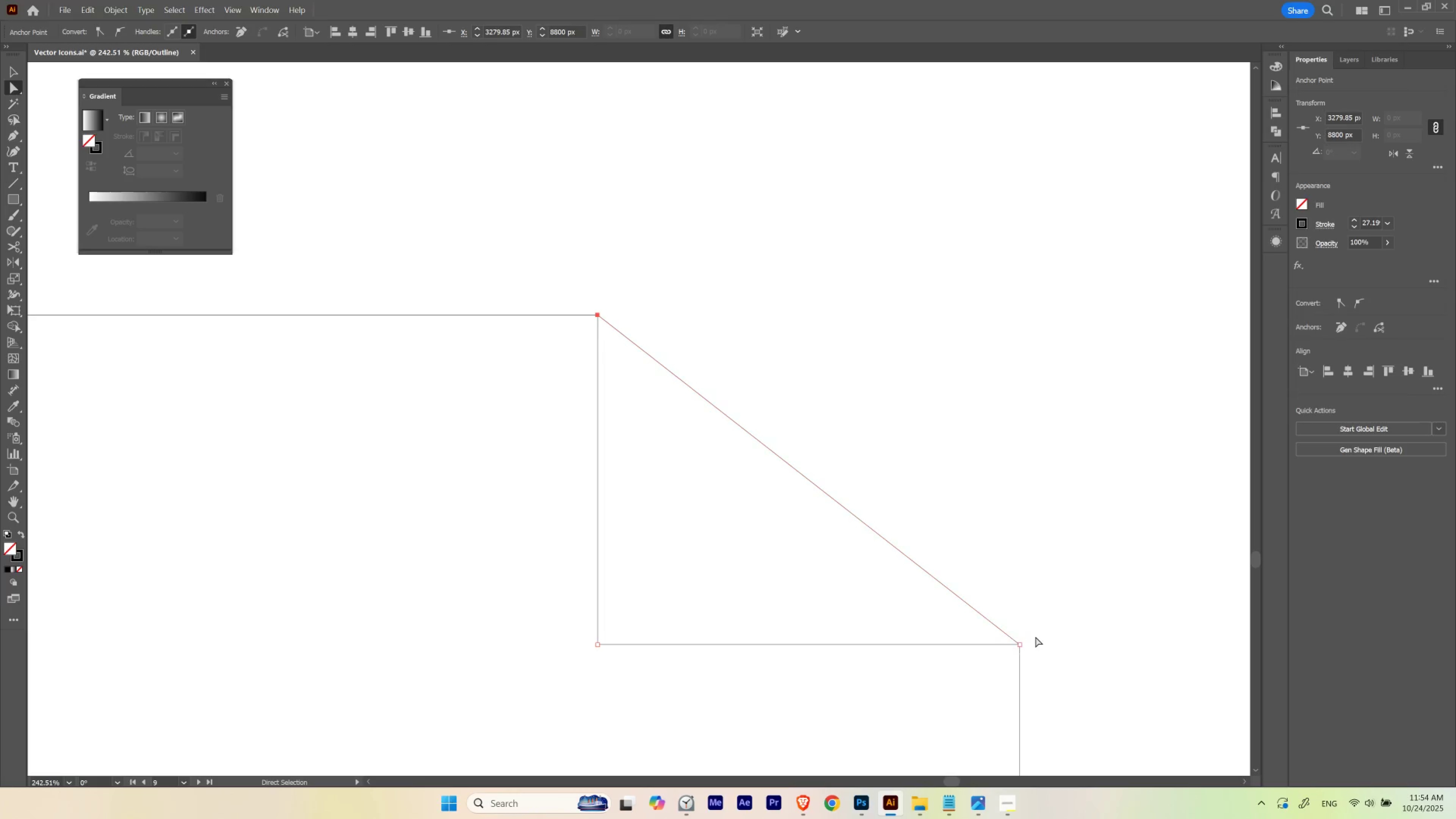 
left_click([1044, 635])
 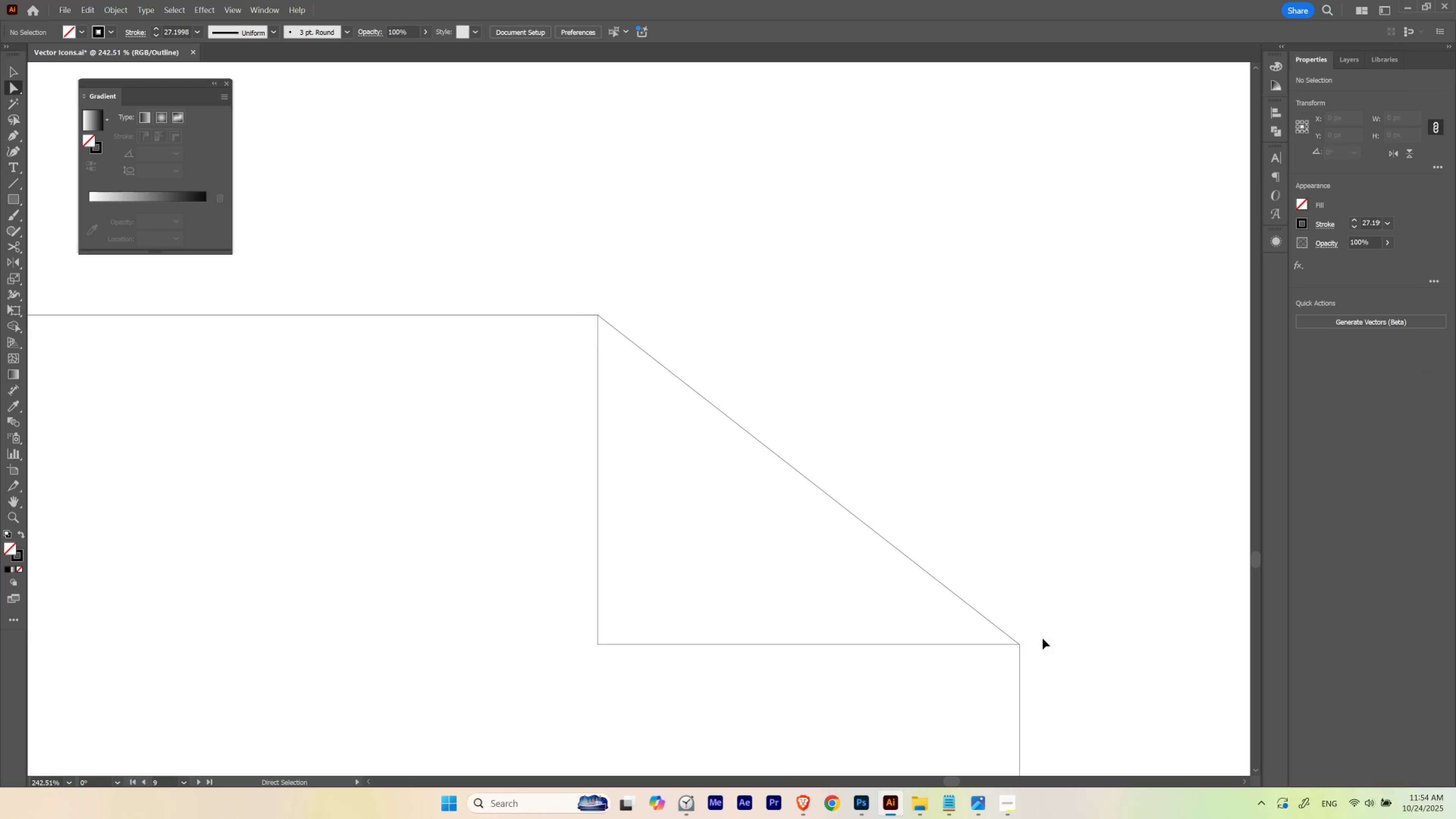 
key(Control+ControlLeft)
 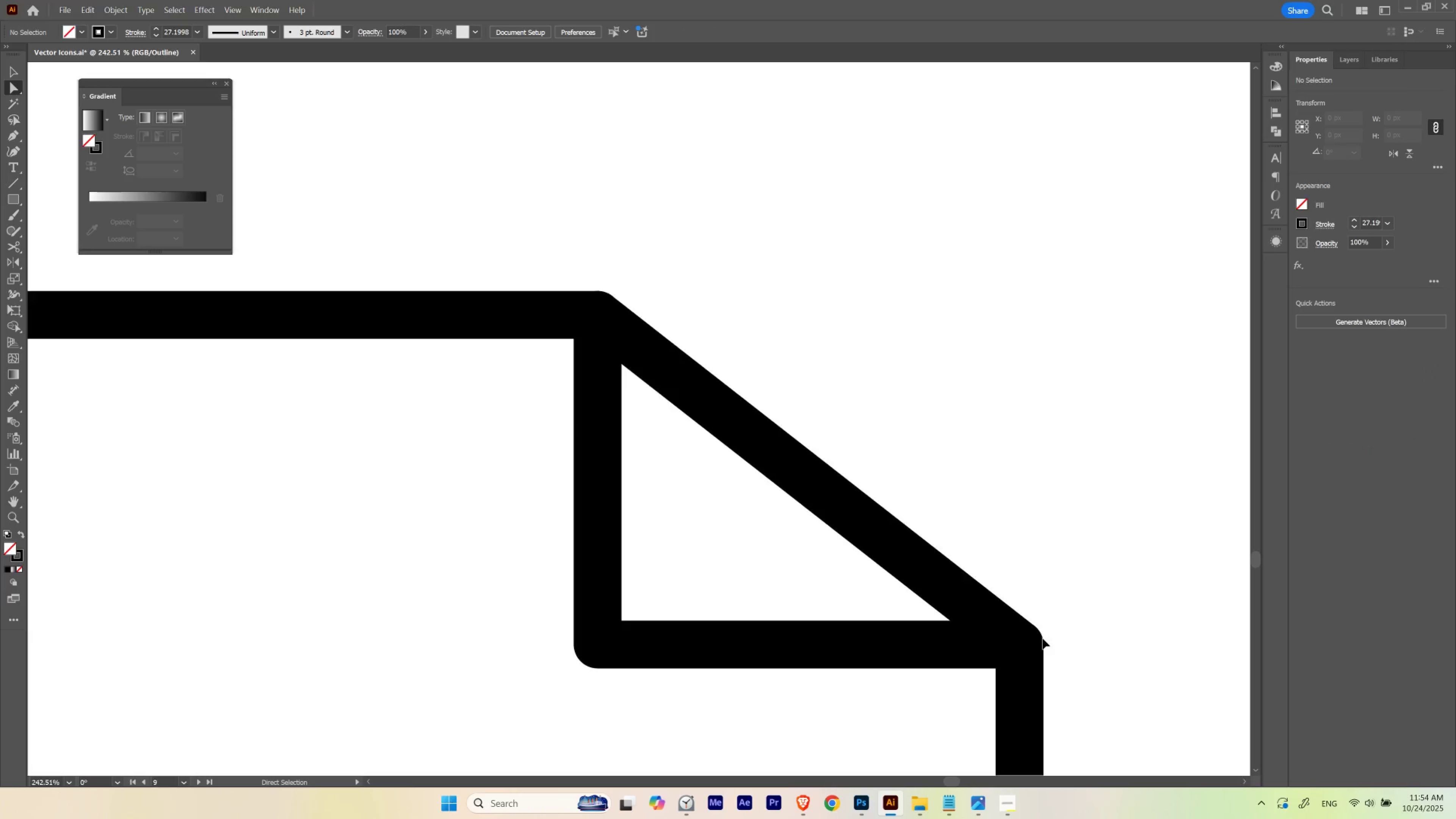 
key(Control+Y)
 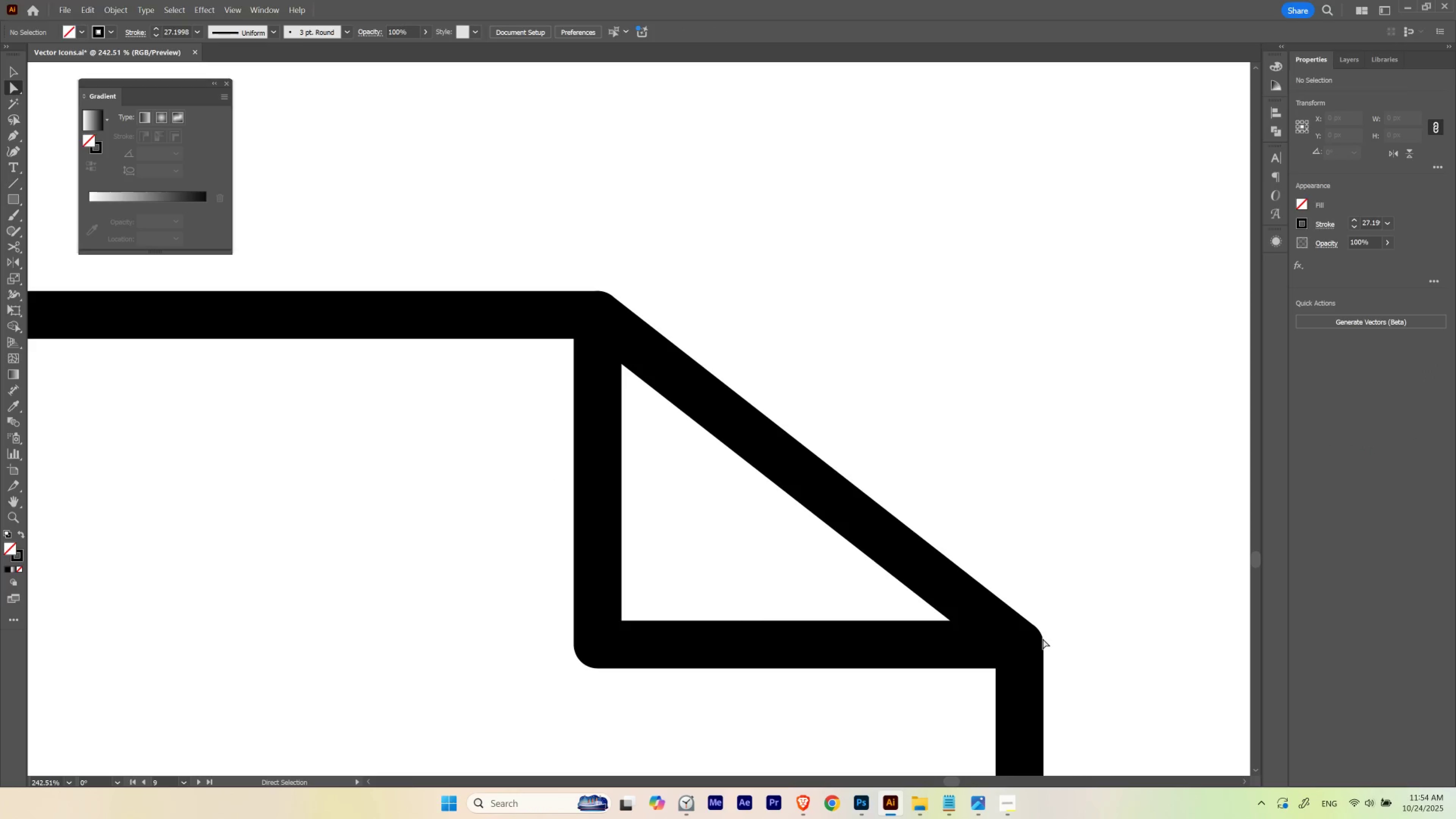 
key(Control+ControlLeft)
 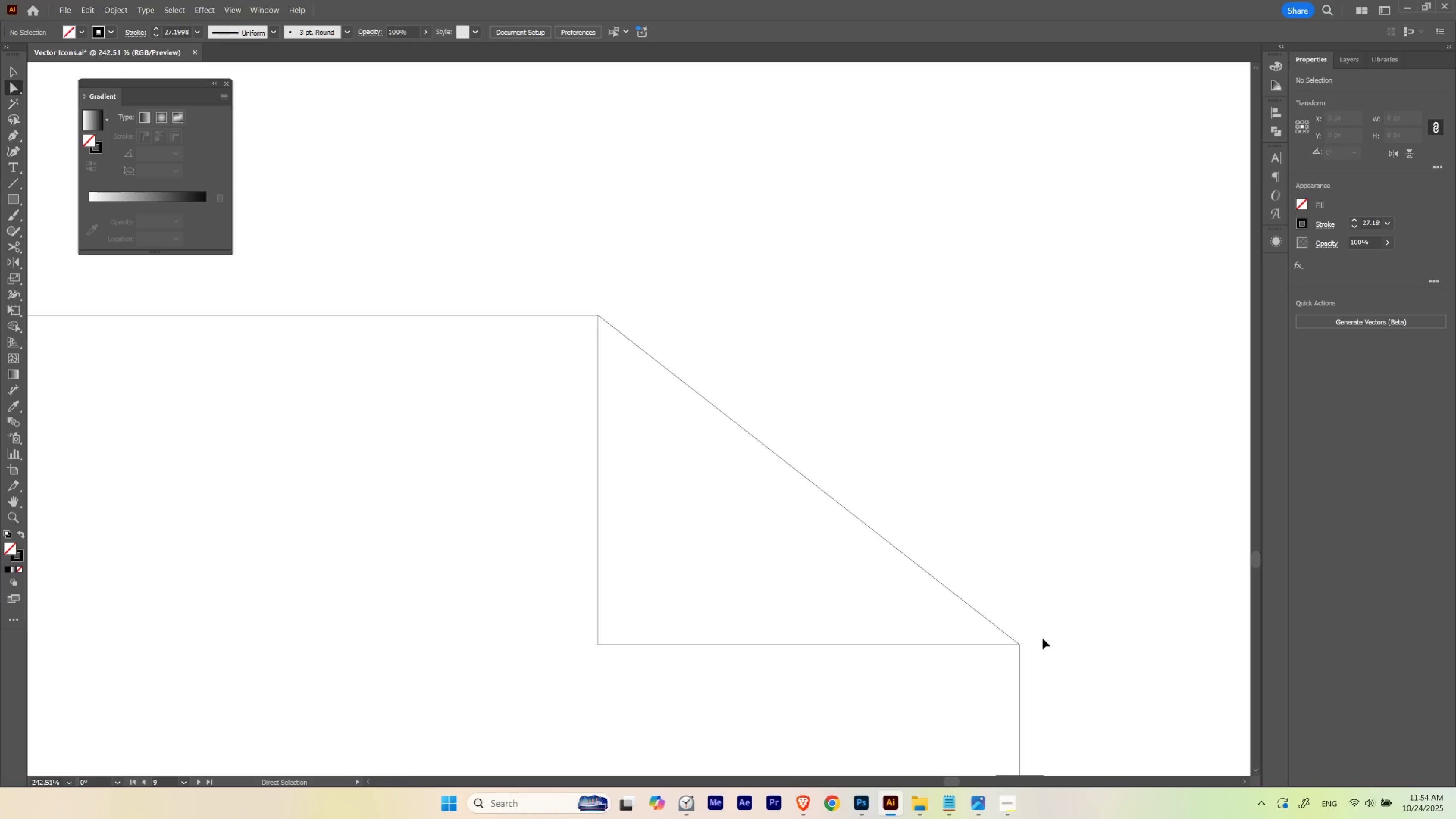 
key(Control+Y)
 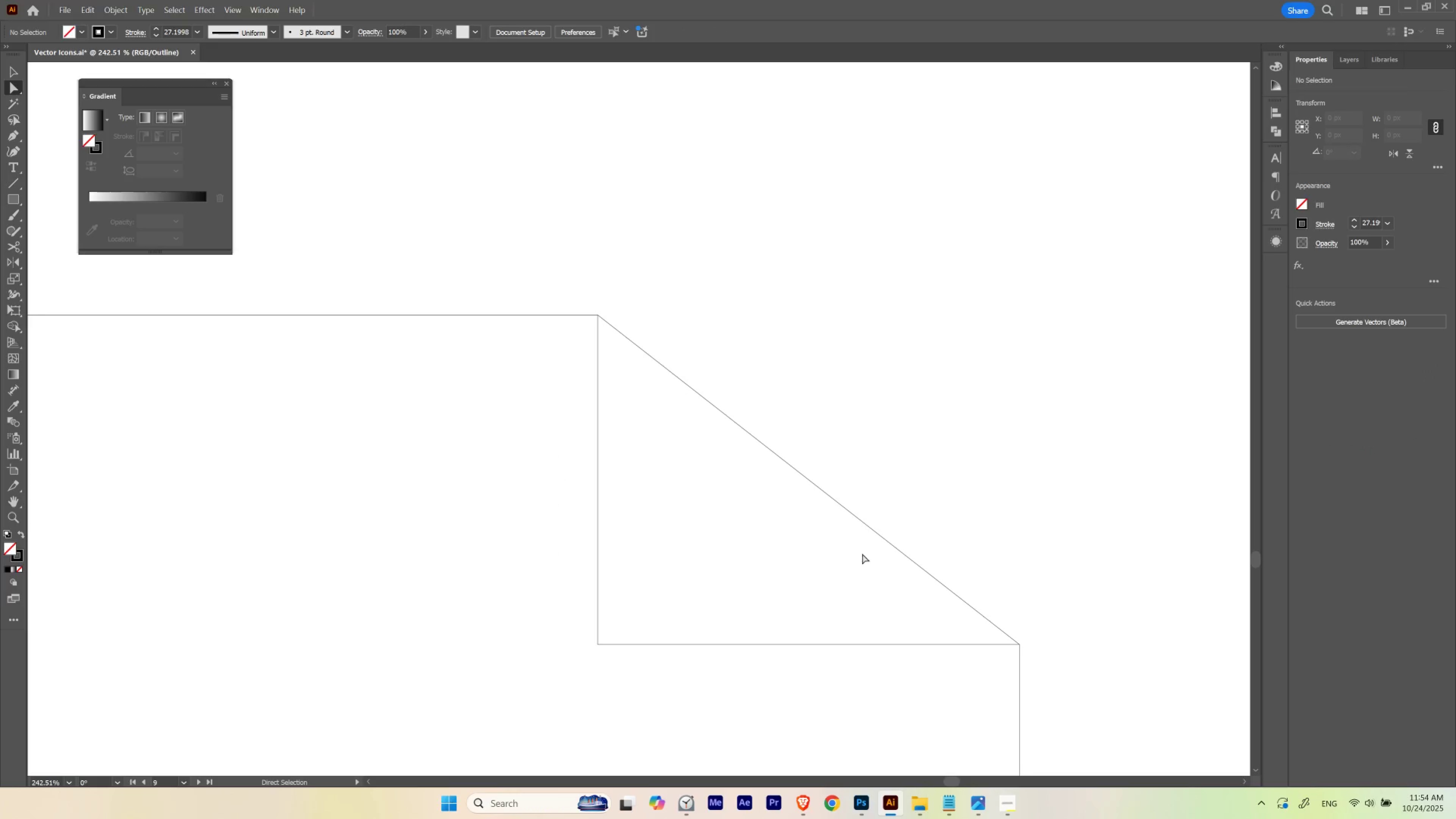 
hold_key(key=ControlLeft, duration=0.63)
 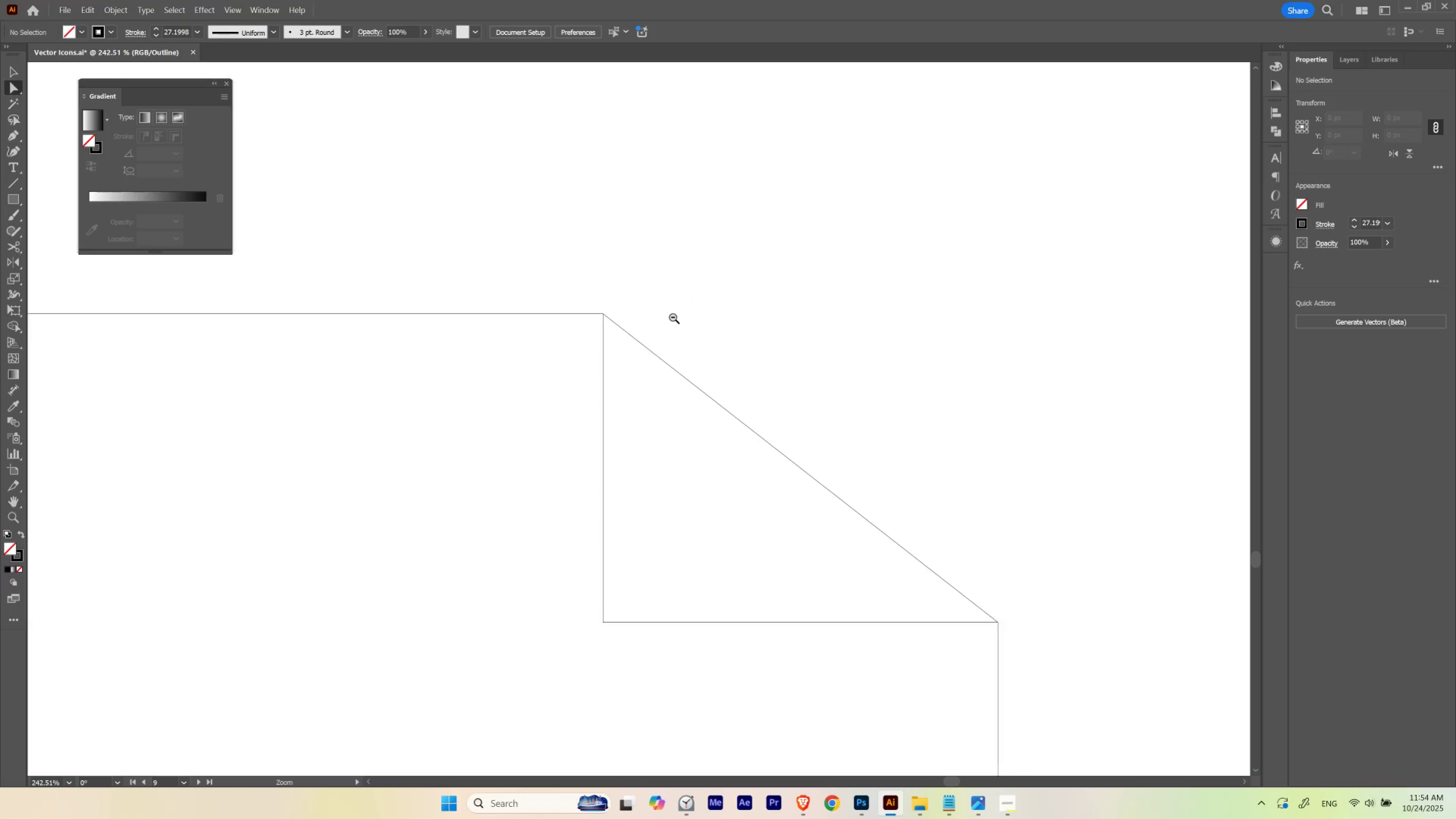 
hold_key(key=Space, duration=1.34)
 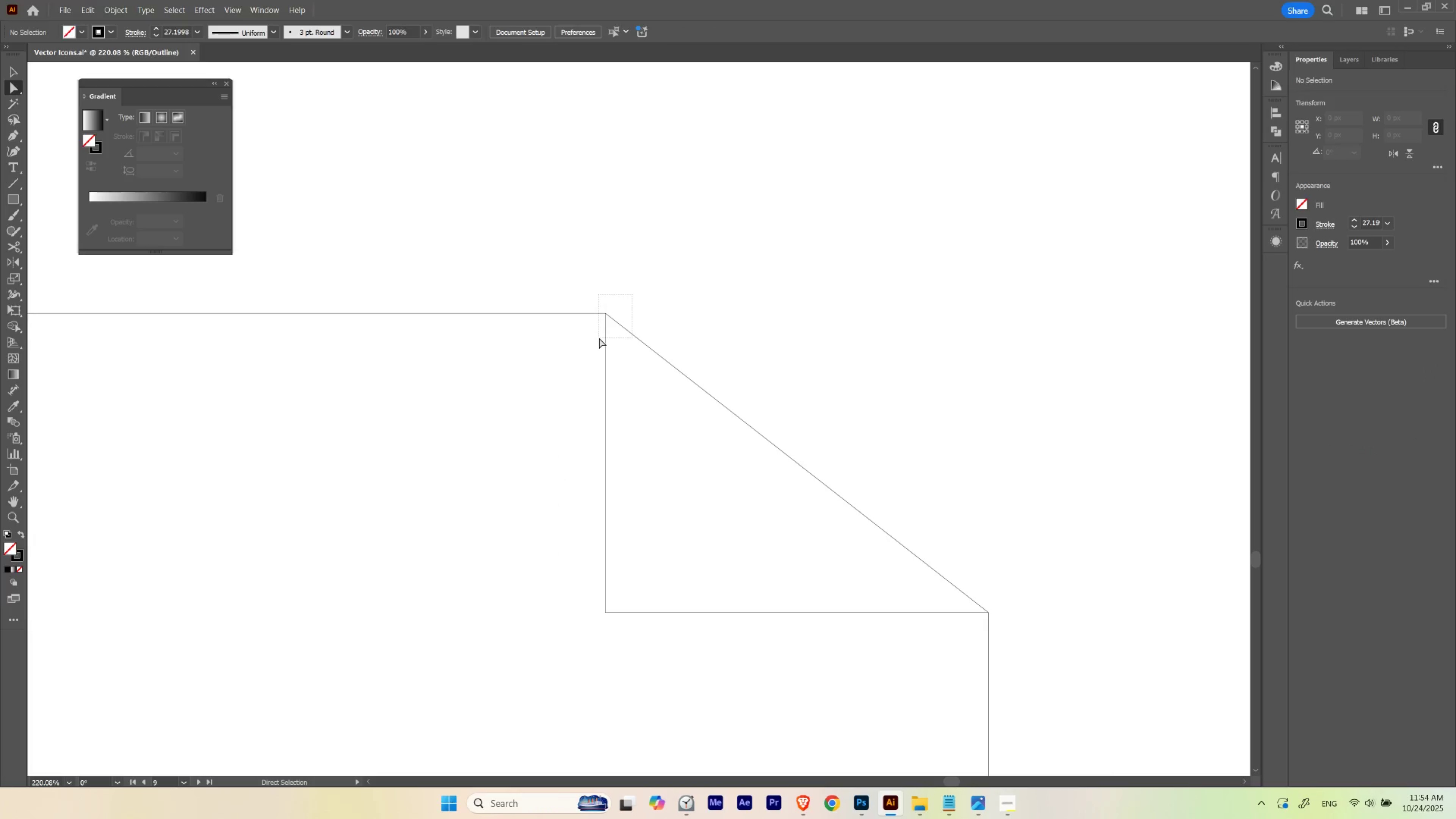 
hold_key(key=ControlLeft, duration=0.54)
left_click_drag(start_coordinate=[682, 297], to_coordinate=[671, 320])
 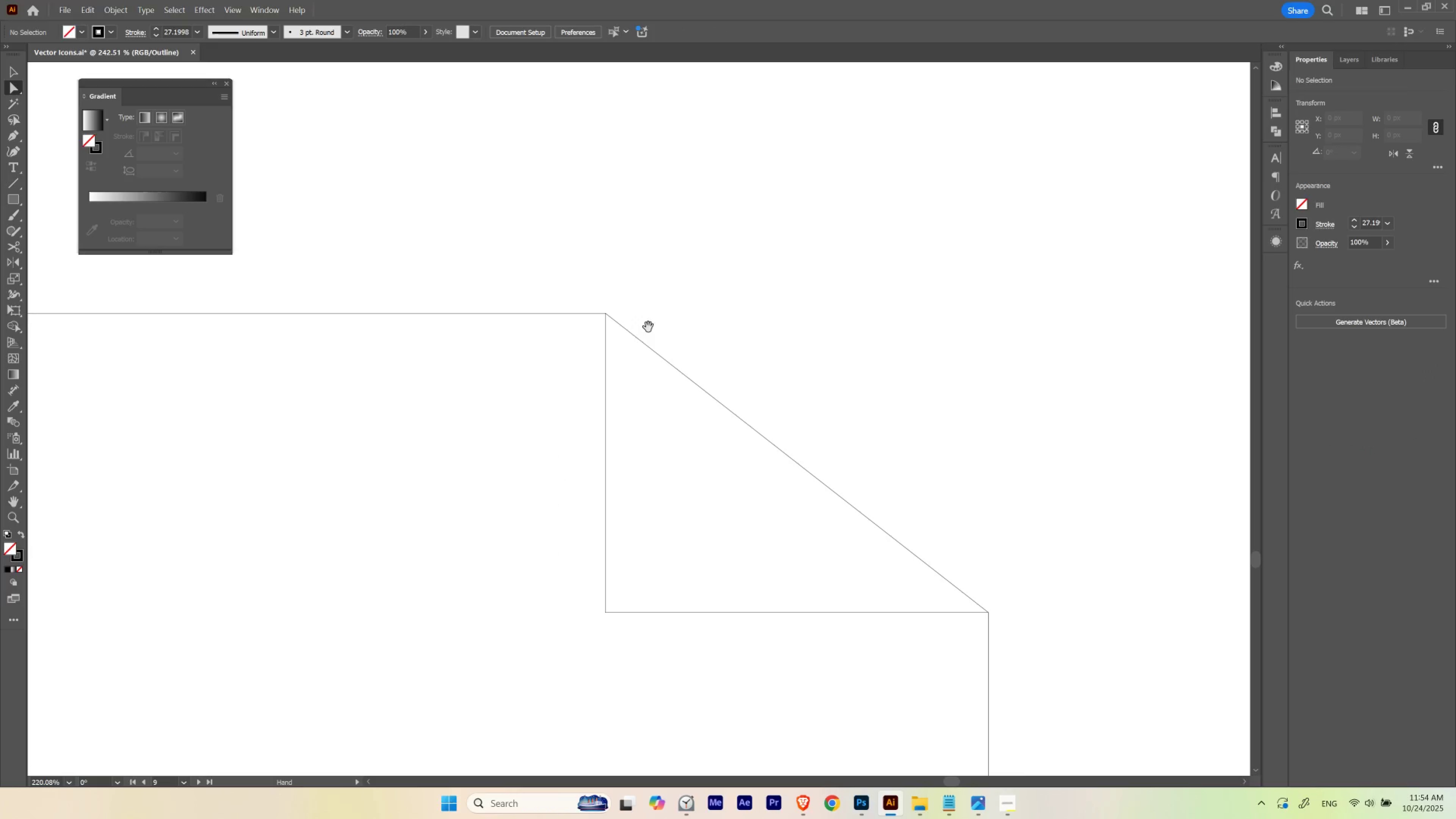 
key(A)
 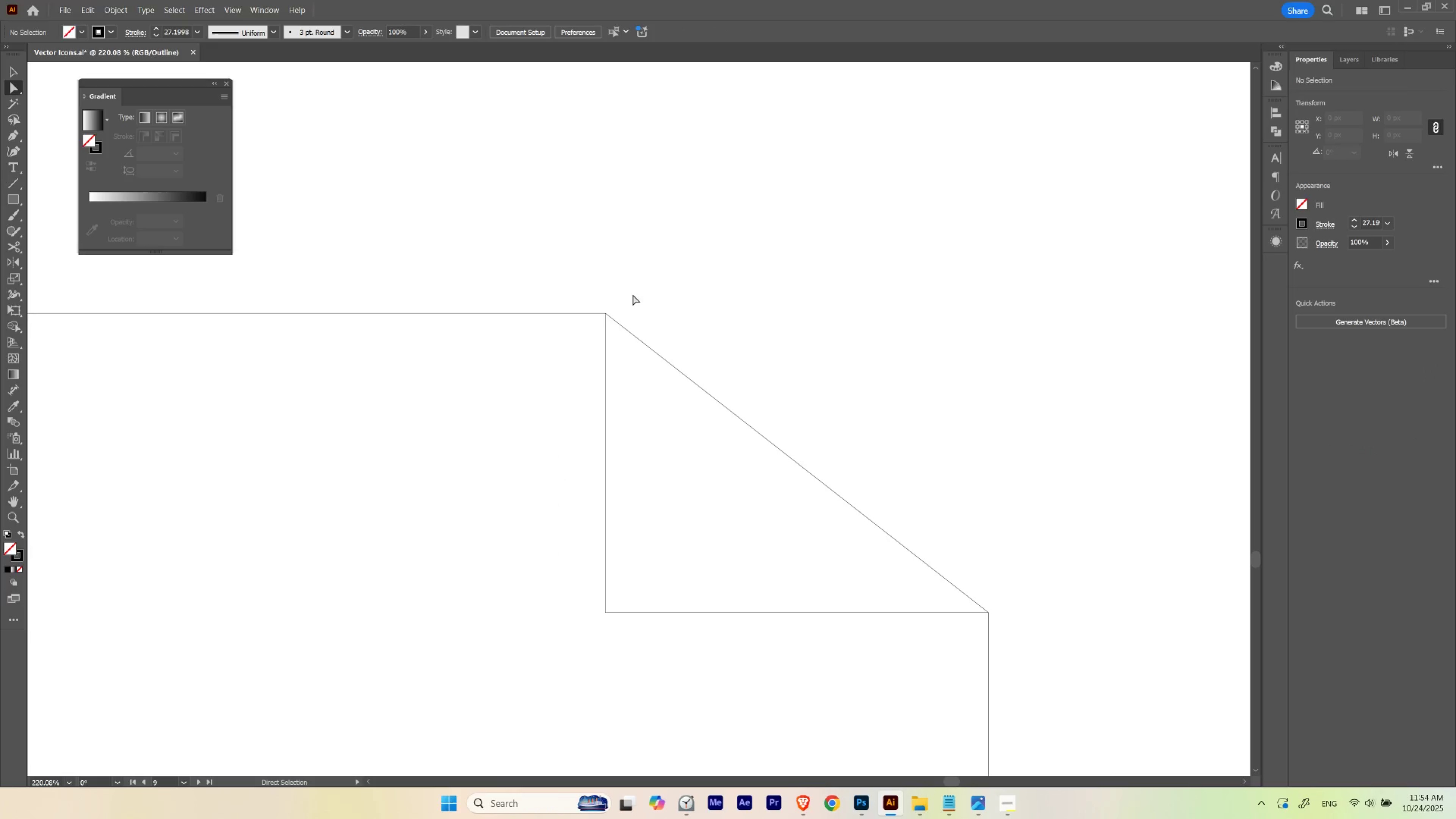 
left_click_drag(start_coordinate=[633, 294], to_coordinate=[599, 338])
 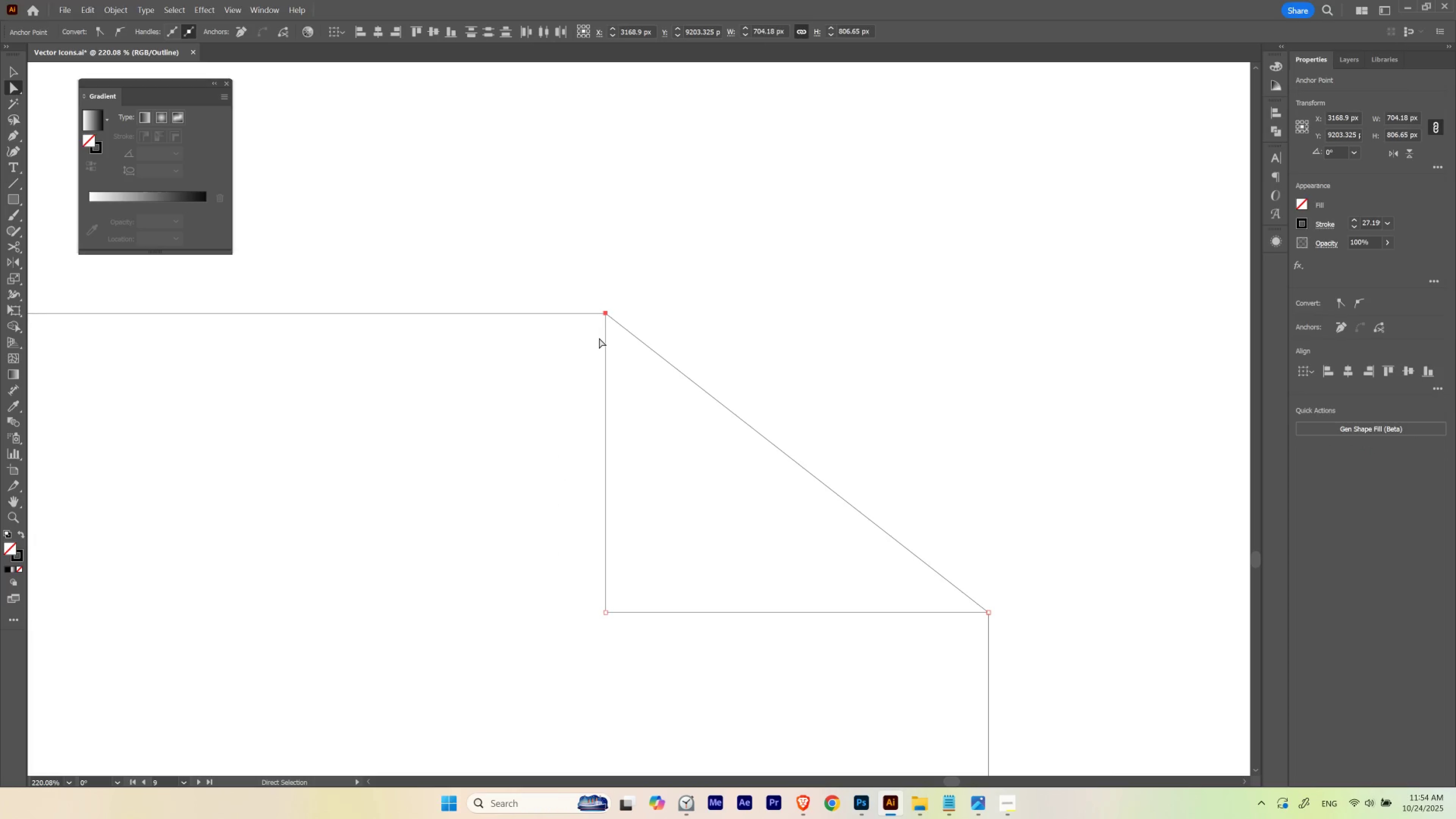 
key(Control+J)
 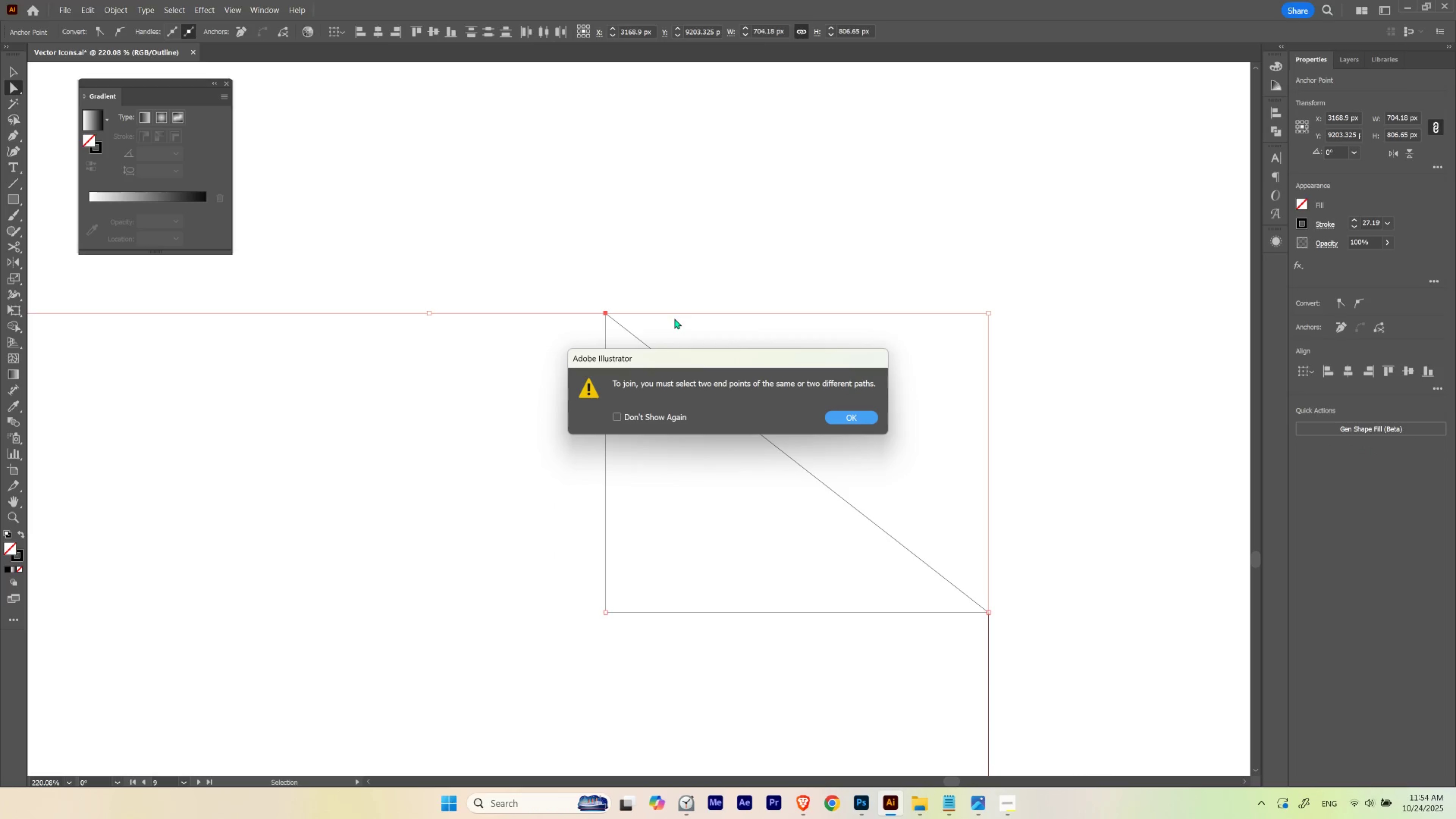 
key(Enter)
 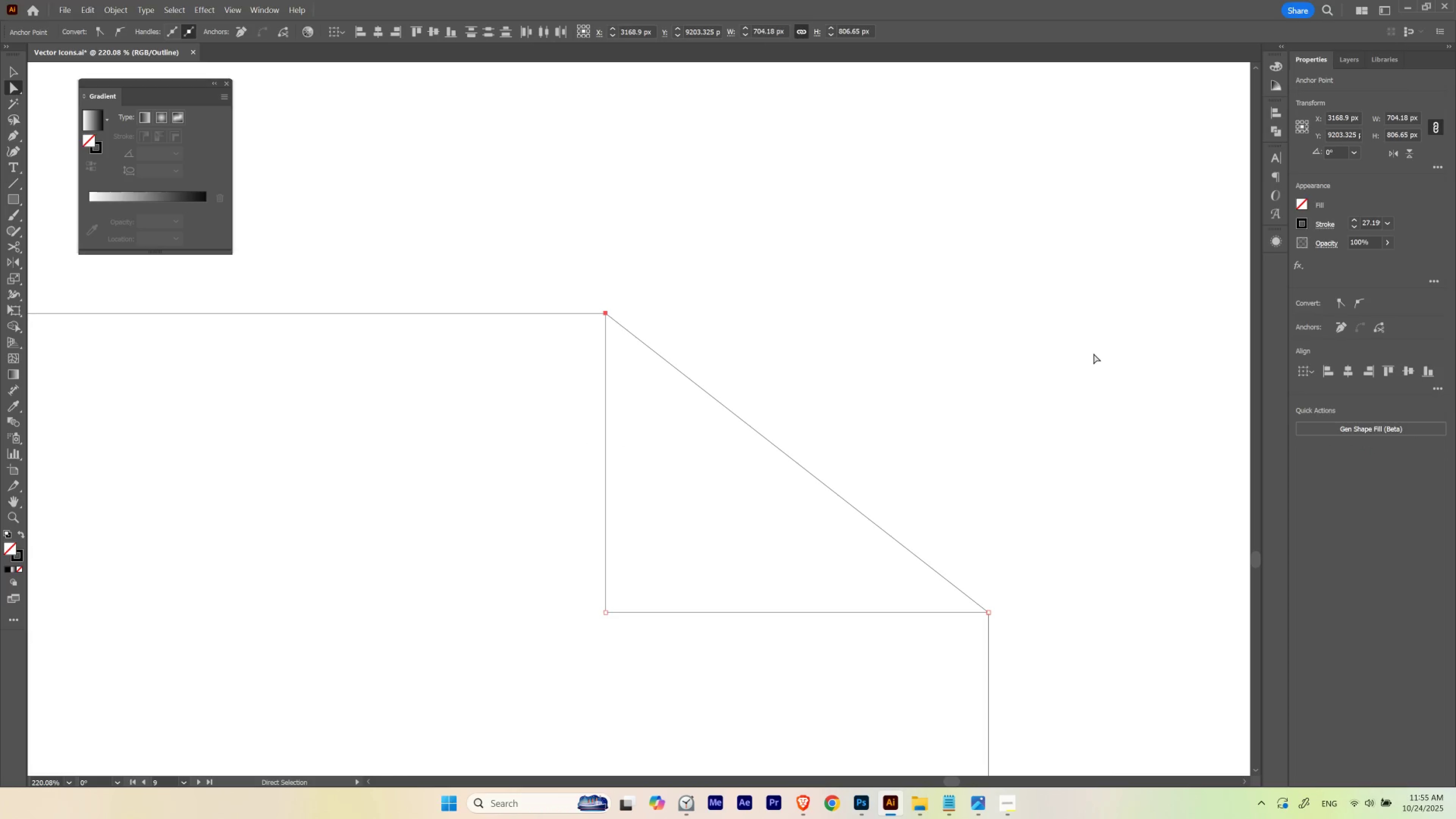 
left_click([1093, 353])
 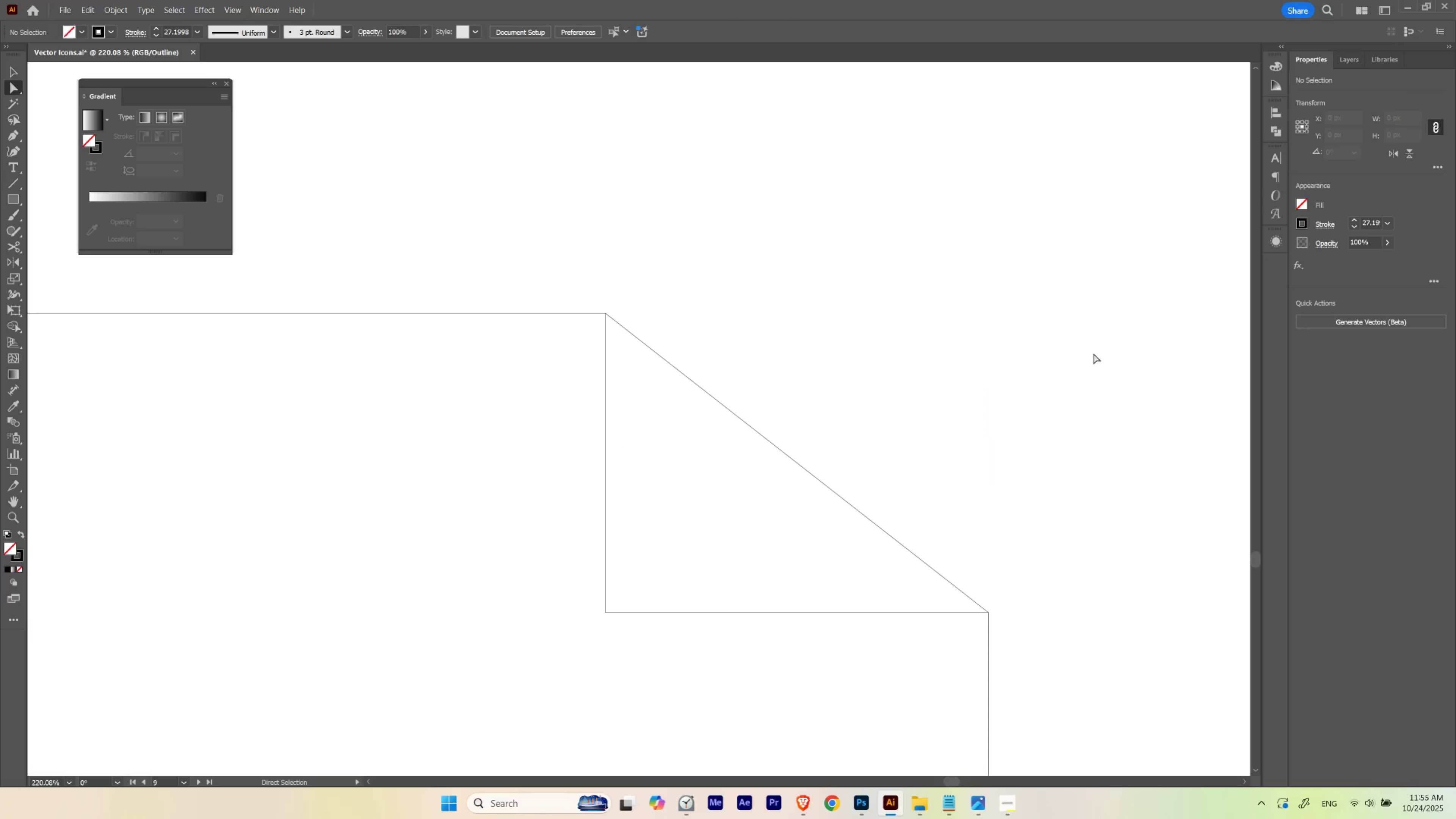 
hold_key(key=ControlLeft, duration=0.92)
 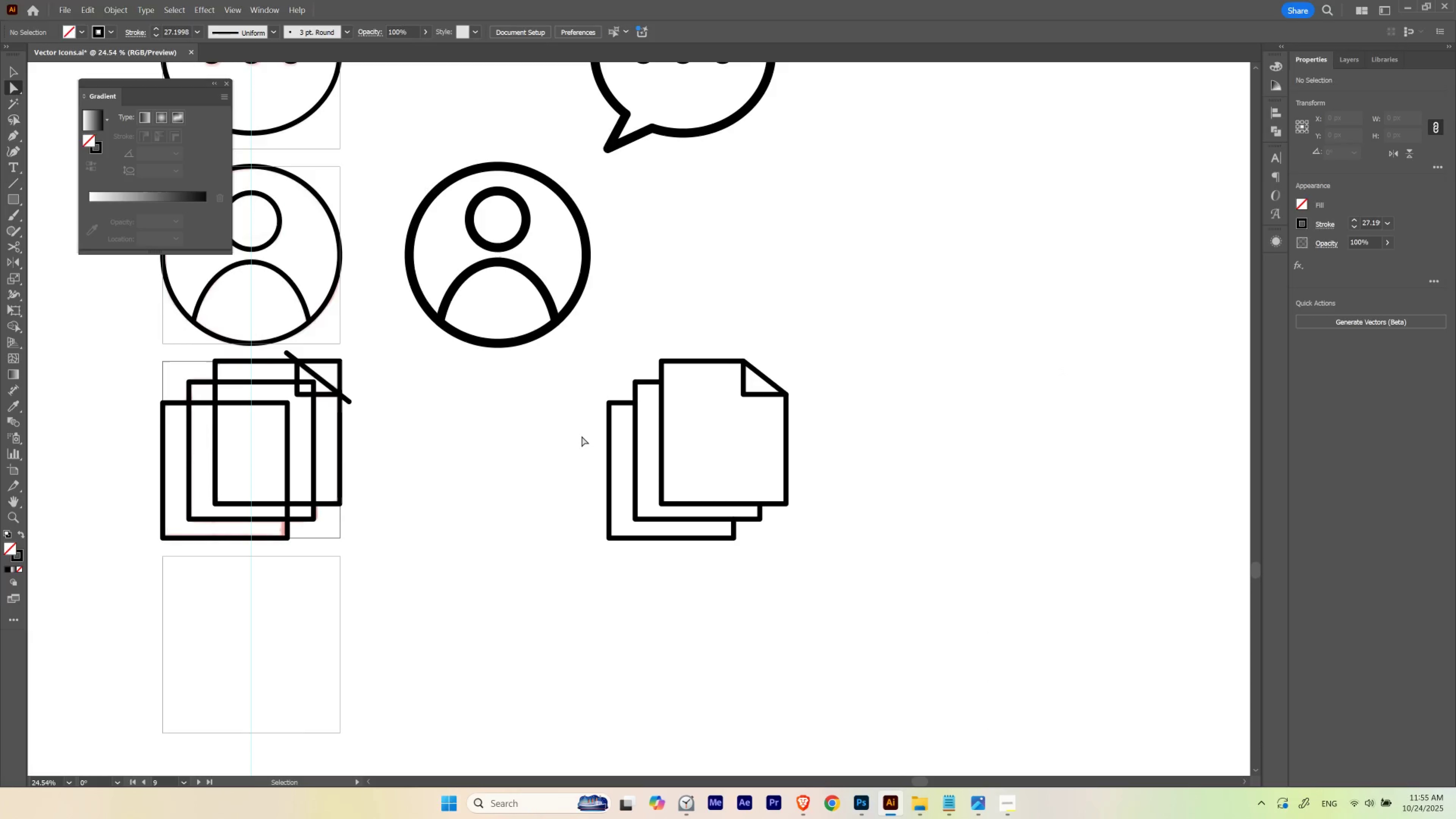 
hold_key(key=Space, duration=0.92)
 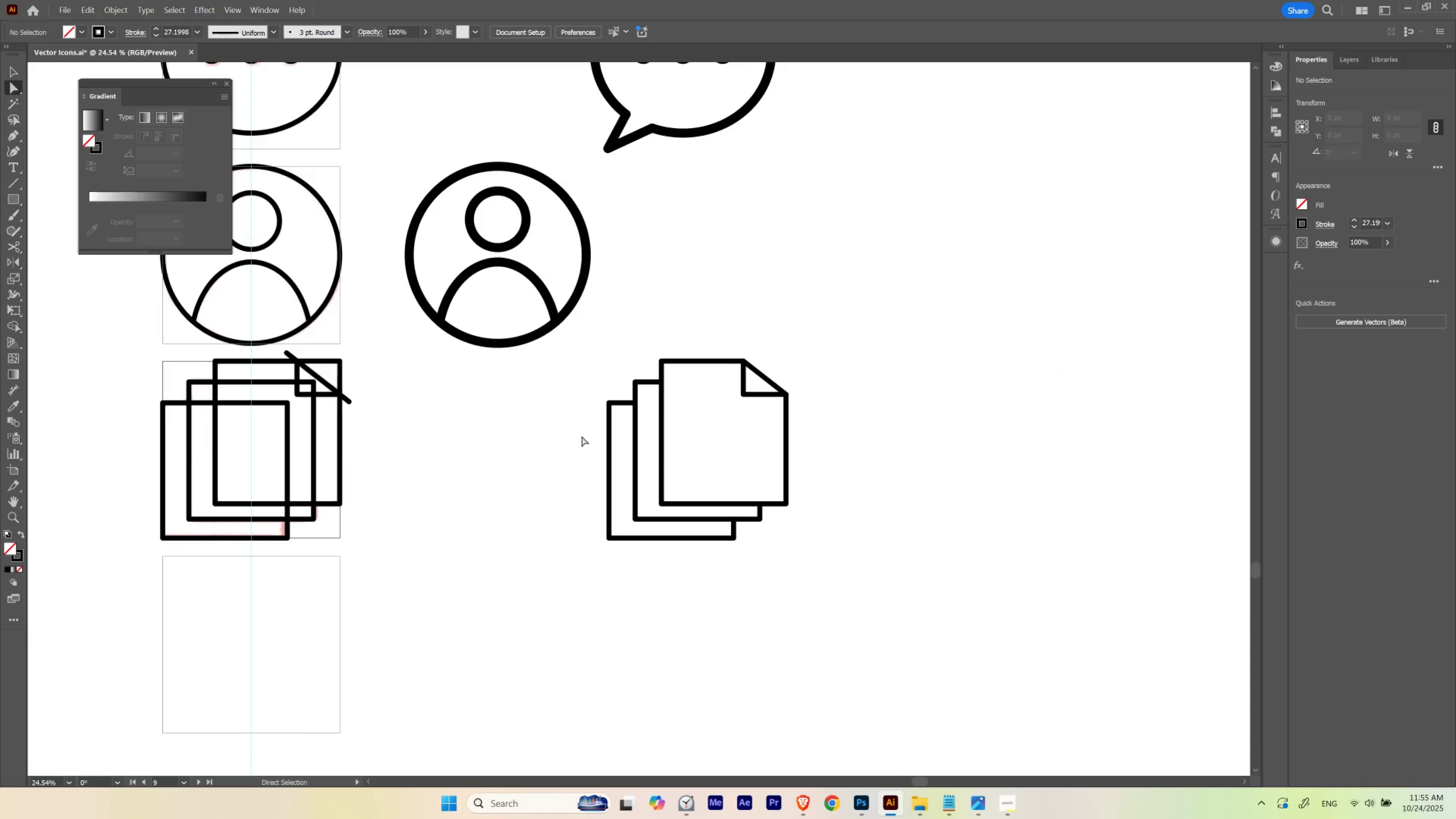 
left_click_drag(start_coordinate=[760, 367], to_coordinate=[520, 439])
 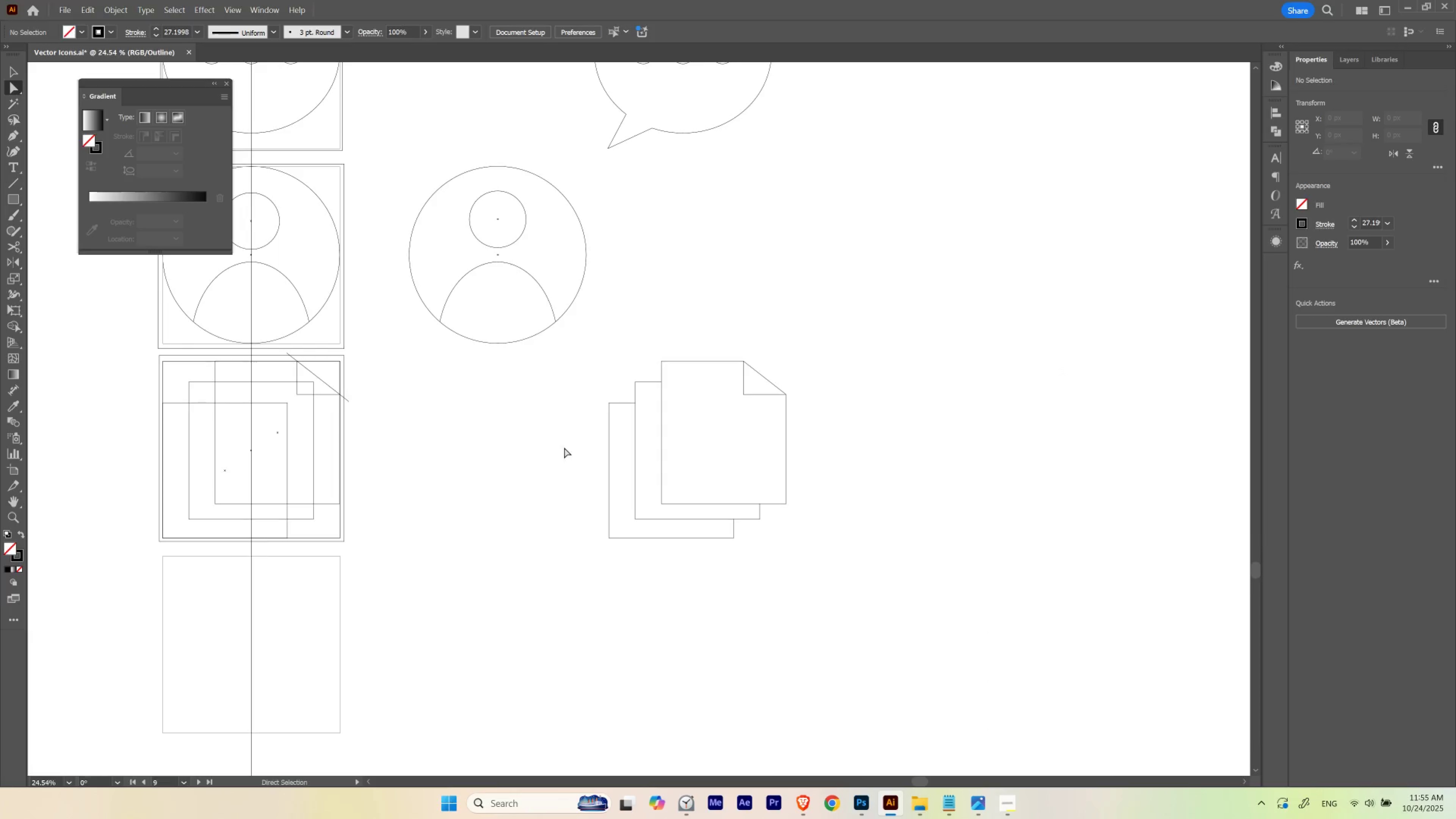 
key(Control+Y)
 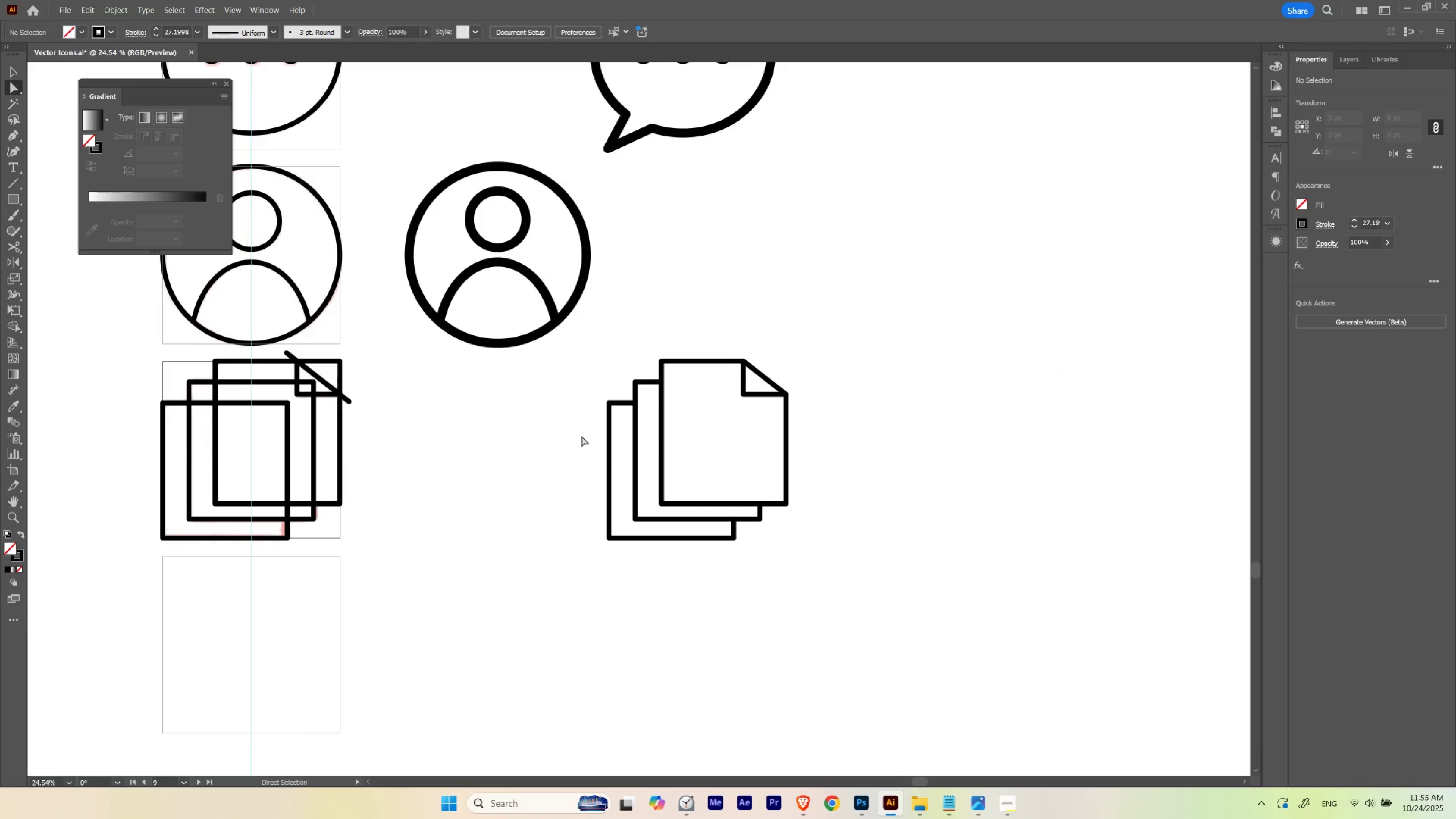 
key(Control+ControlLeft)
 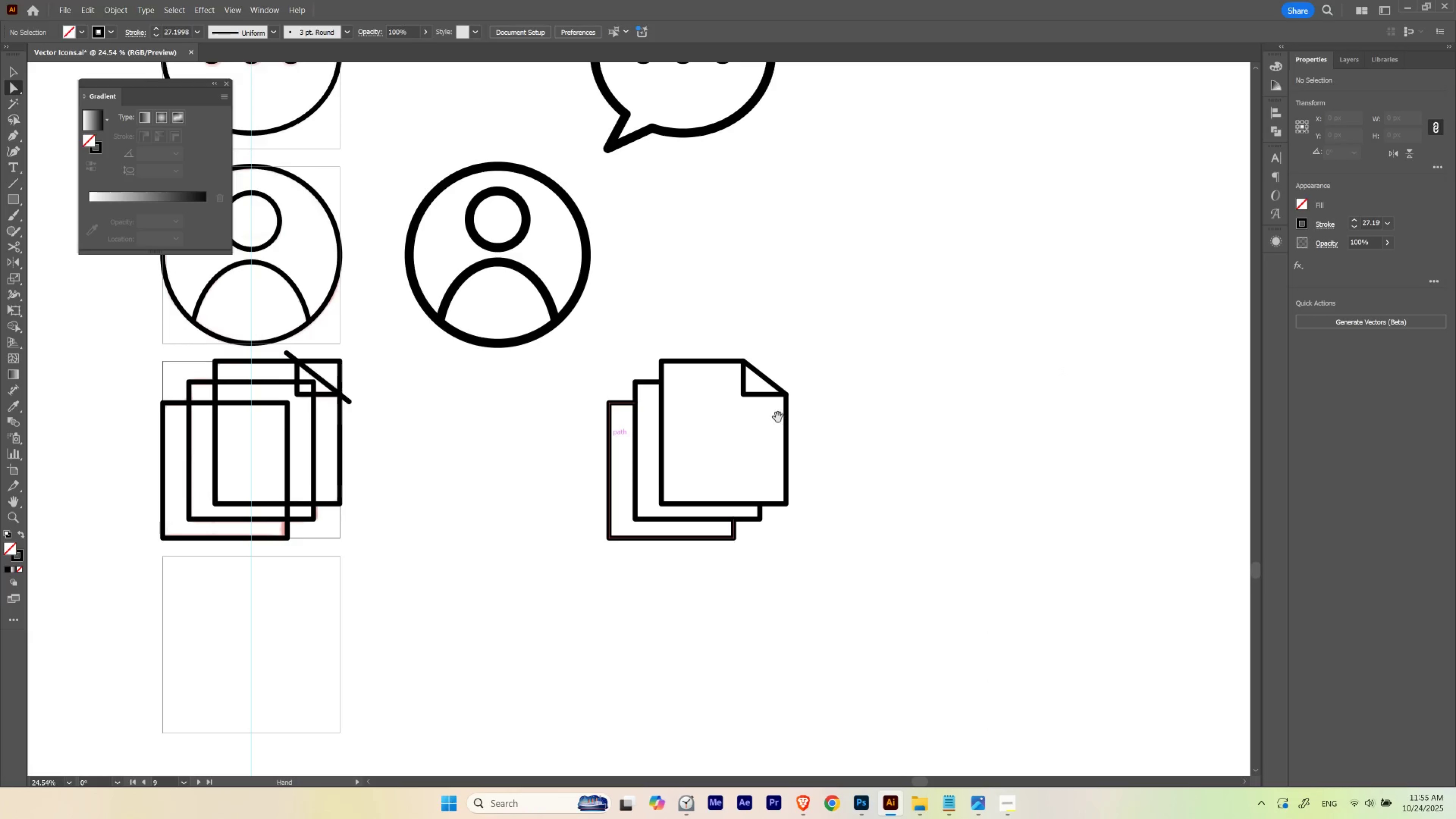 
hold_key(key=Space, duration=0.71)
 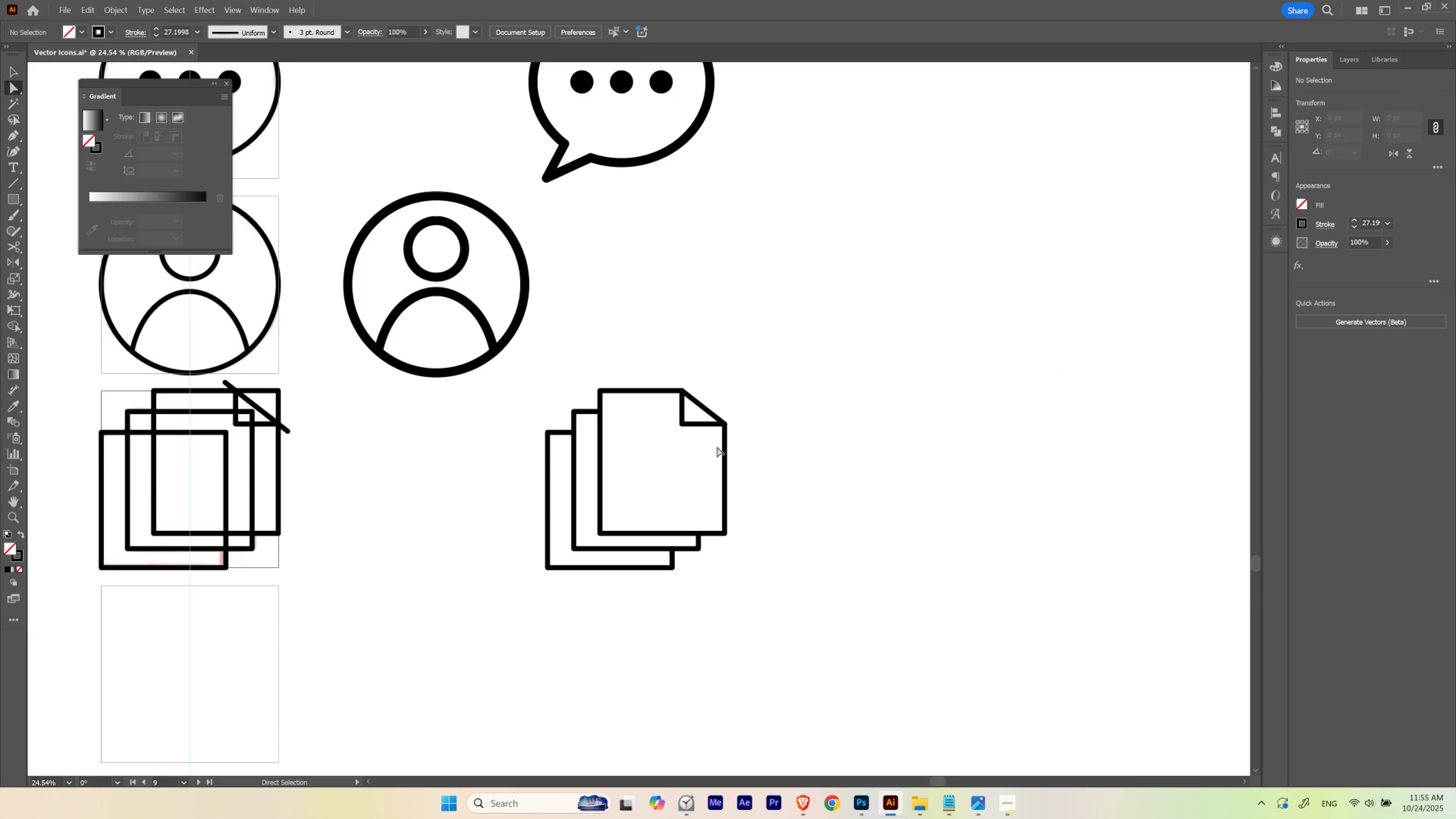 
left_click_drag(start_coordinate=[779, 417], to_coordinate=[717, 446])
 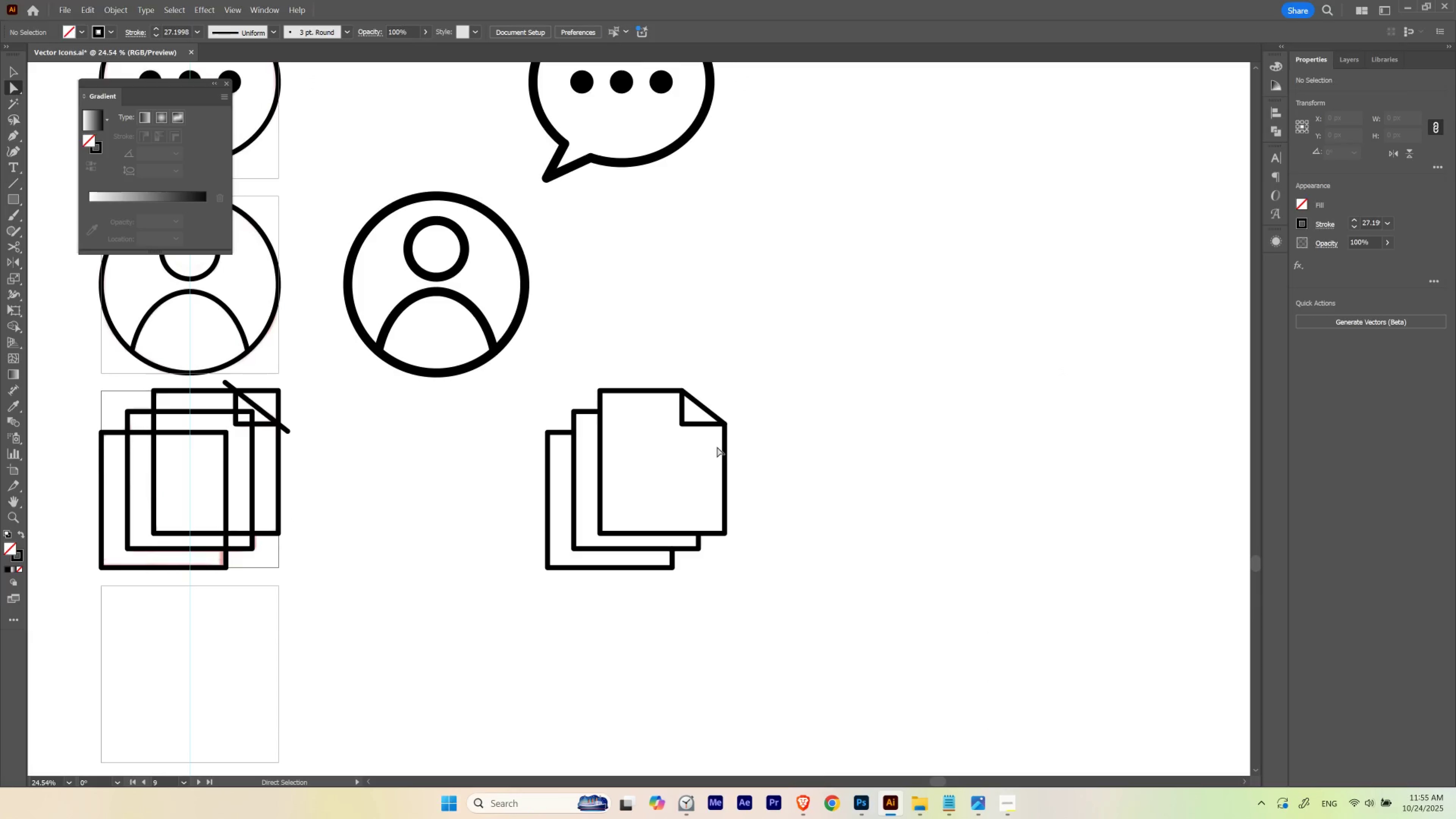 
hold_key(key=ControlLeft, duration=0.97)
 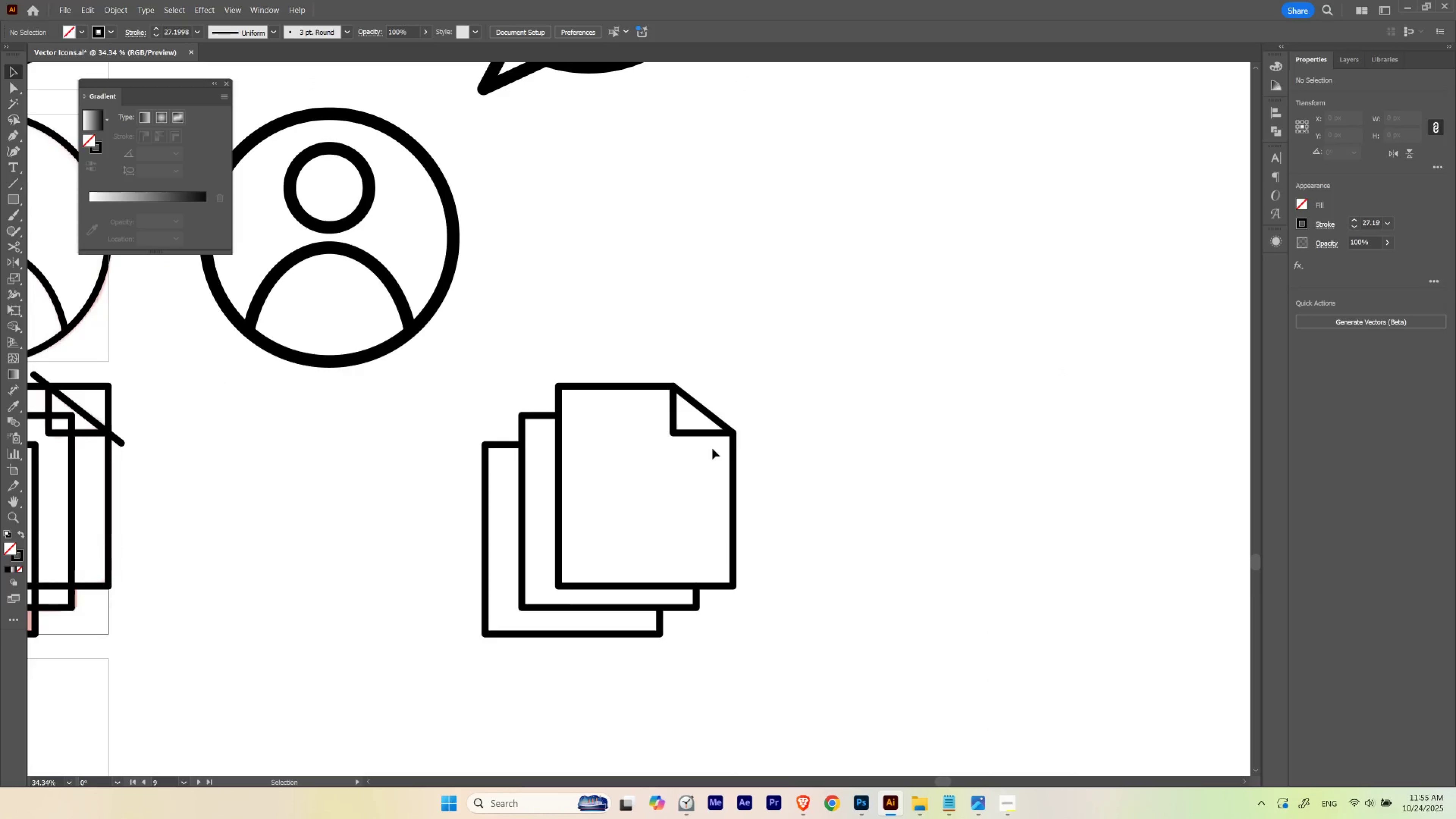 
hold_key(key=Space, duration=0.95)
 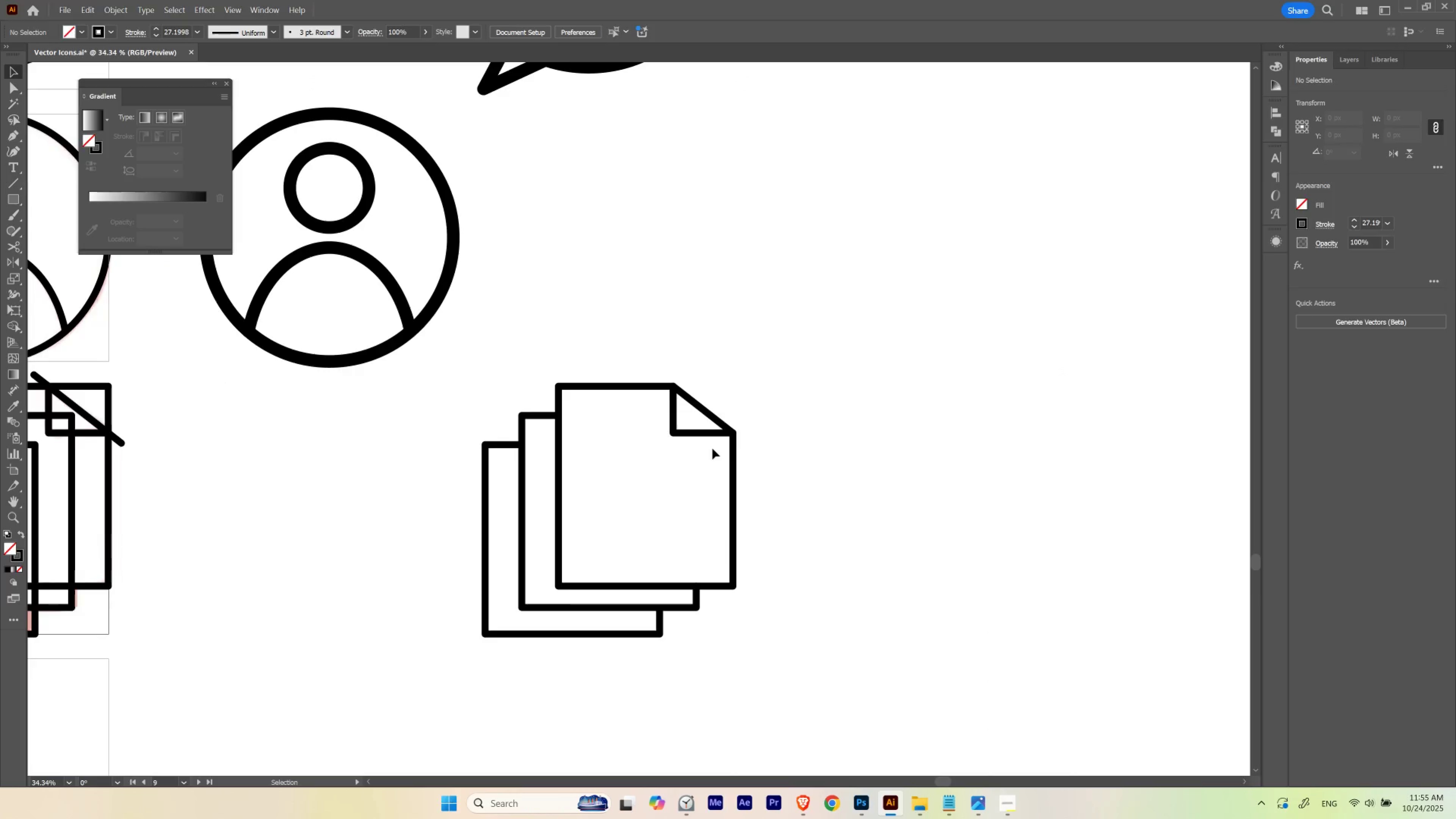 
left_click_drag(start_coordinate=[704, 401], to_coordinate=[740, 409])
 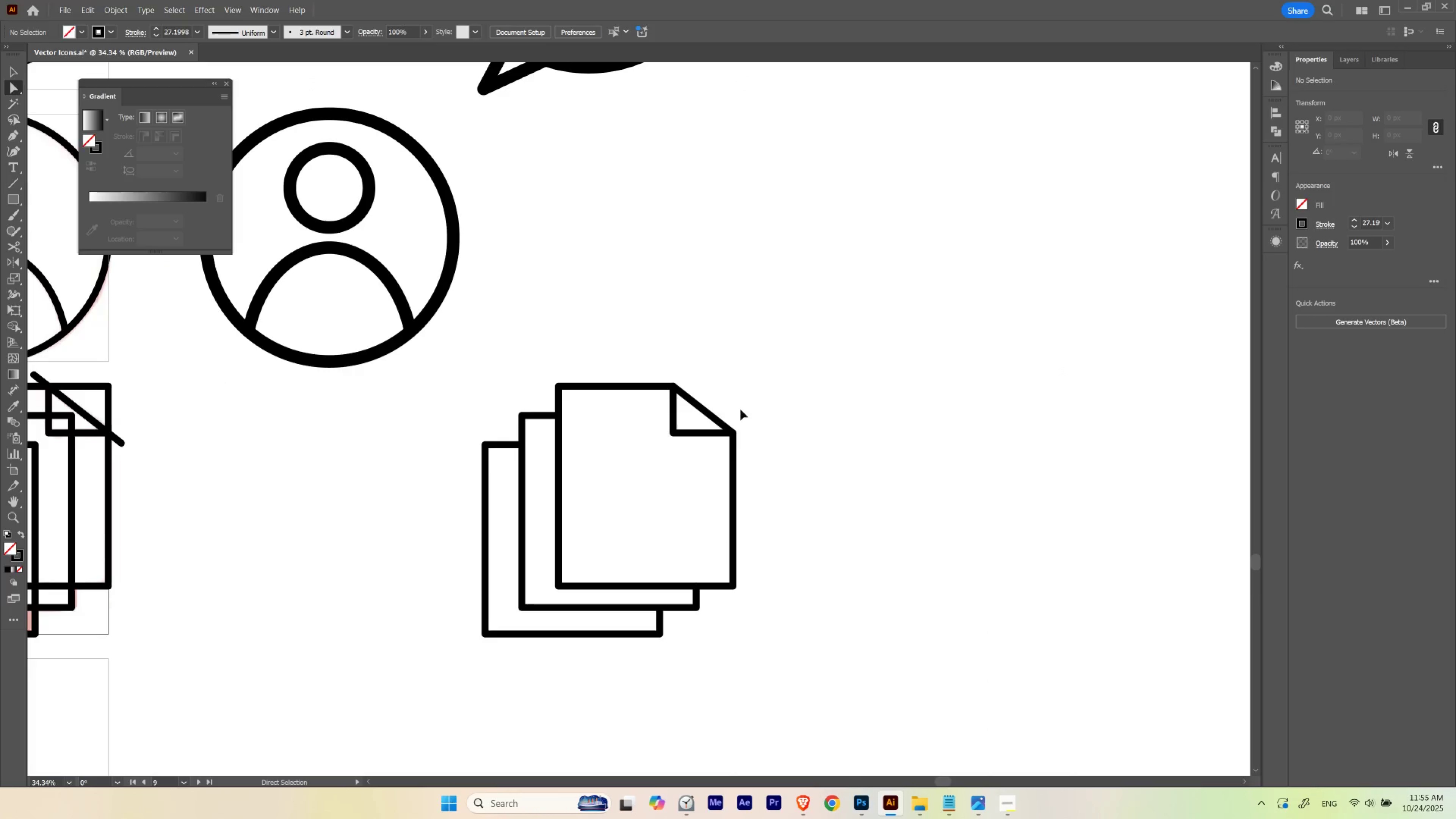 
key(V)
 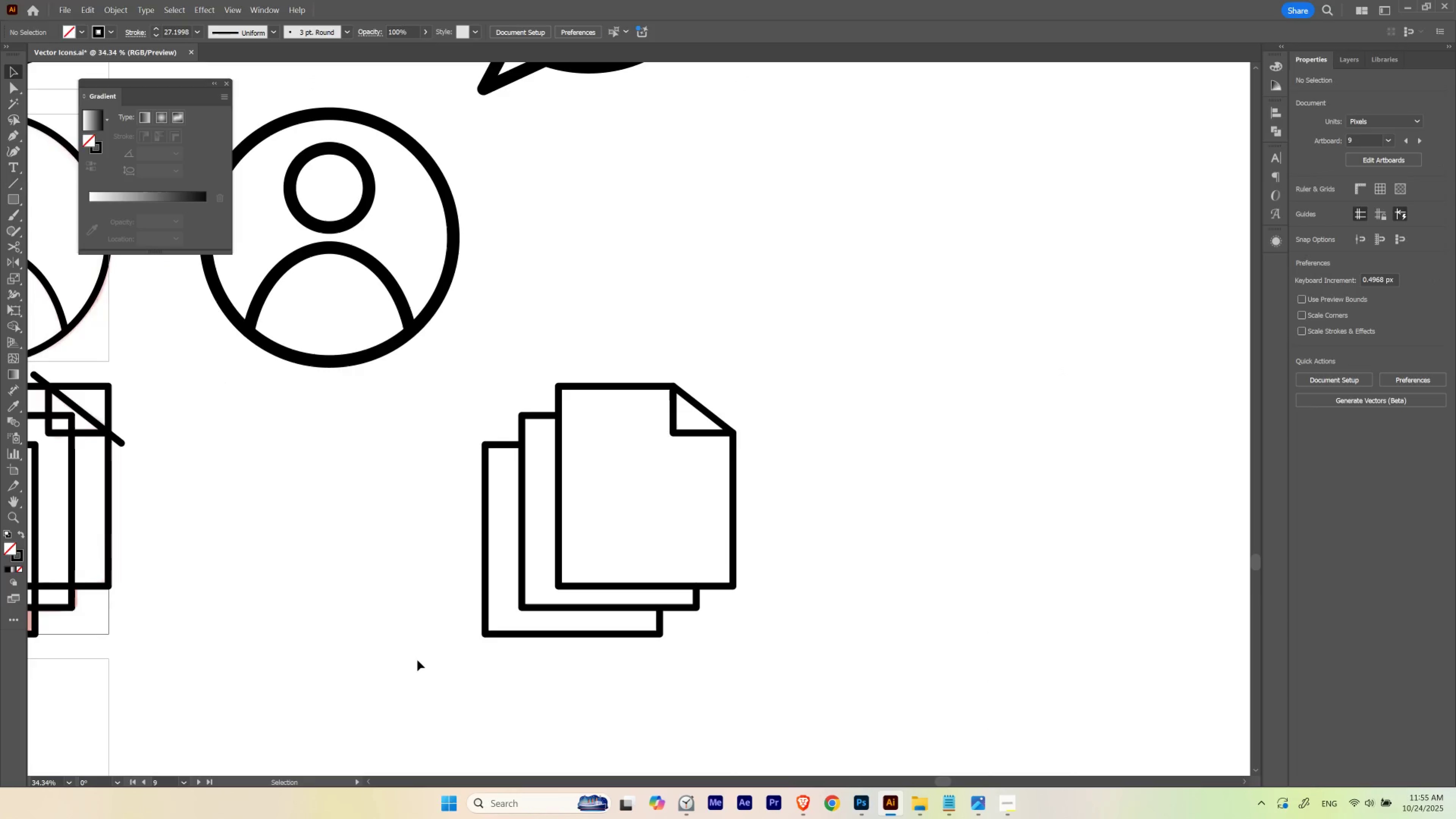 
left_click_drag(start_coordinate=[448, 659], to_coordinate=[801, 393])
 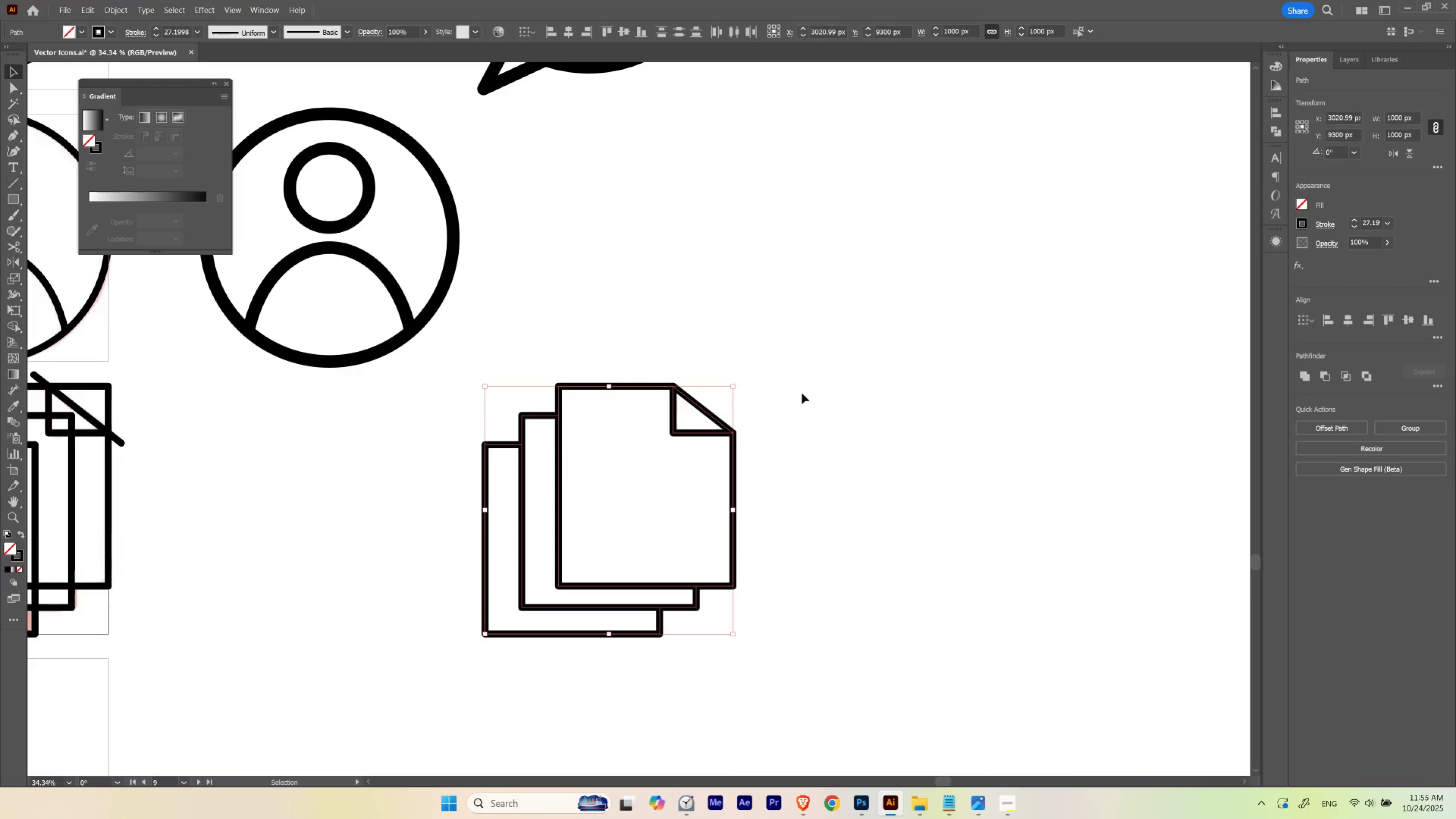 
hold_key(key=ControlLeft, duration=0.56)
 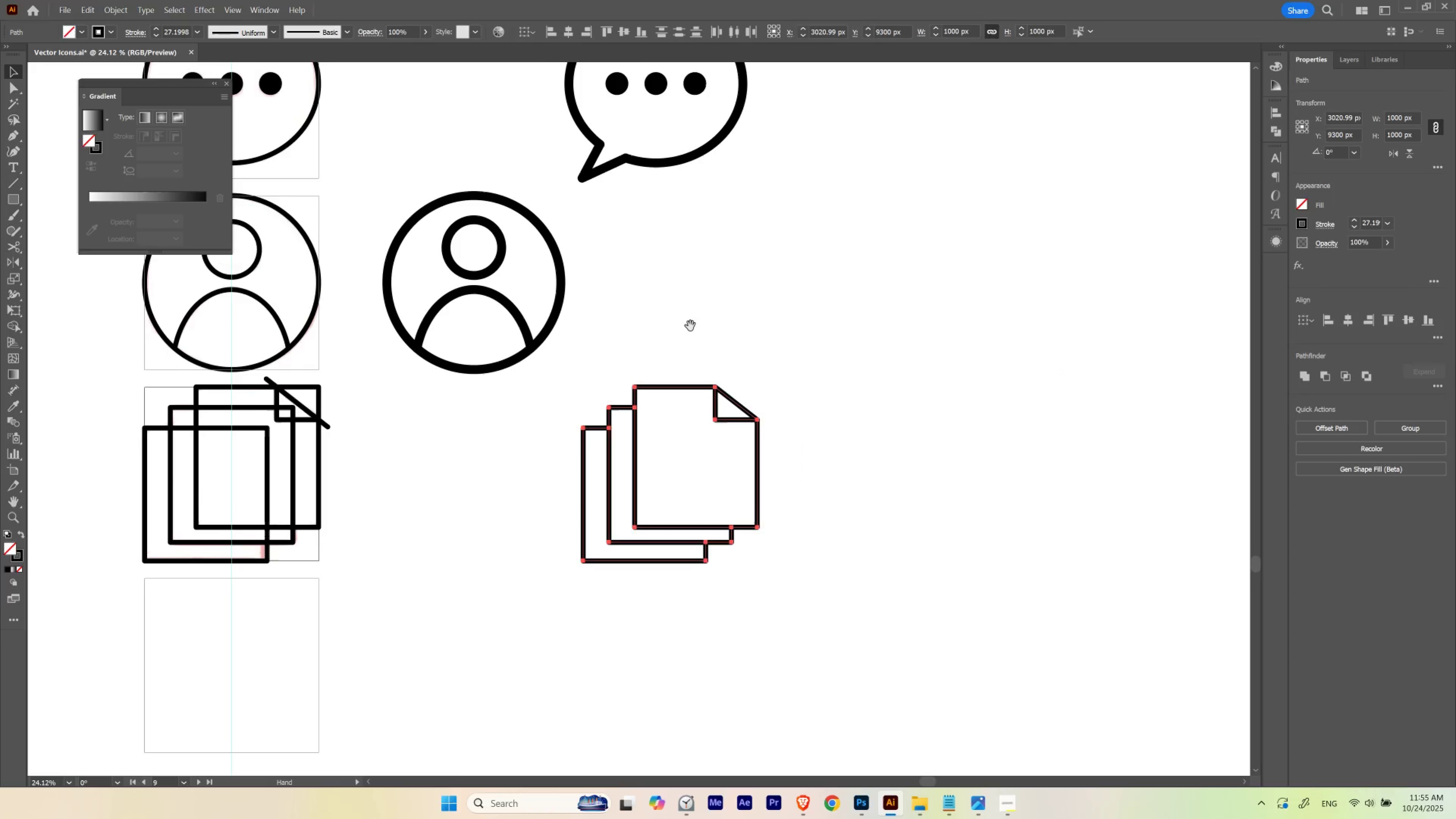 
hold_key(key=Space, duration=1.52)
 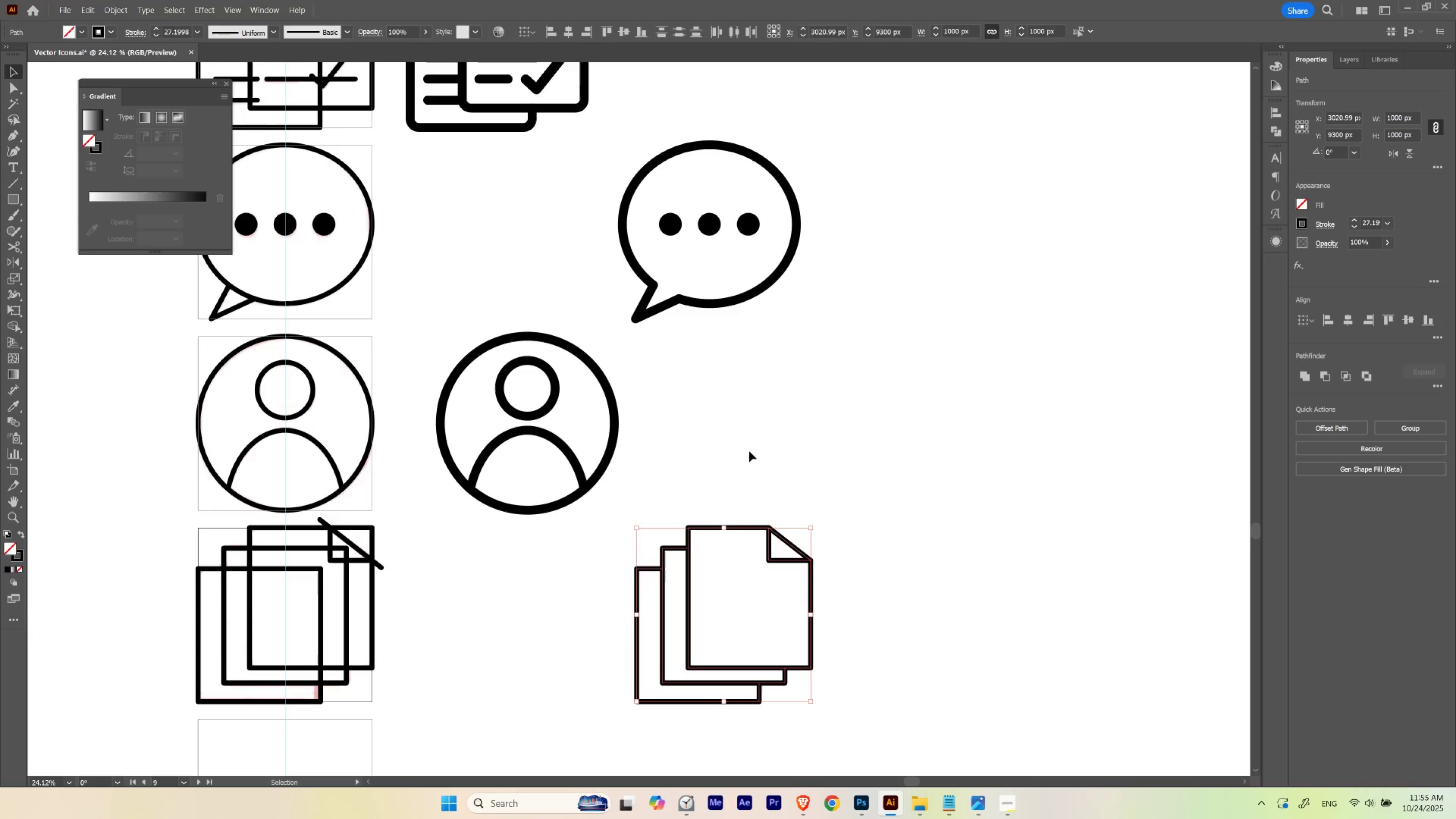 
left_click_drag(start_coordinate=[814, 388], to_coordinate=[776, 408])
 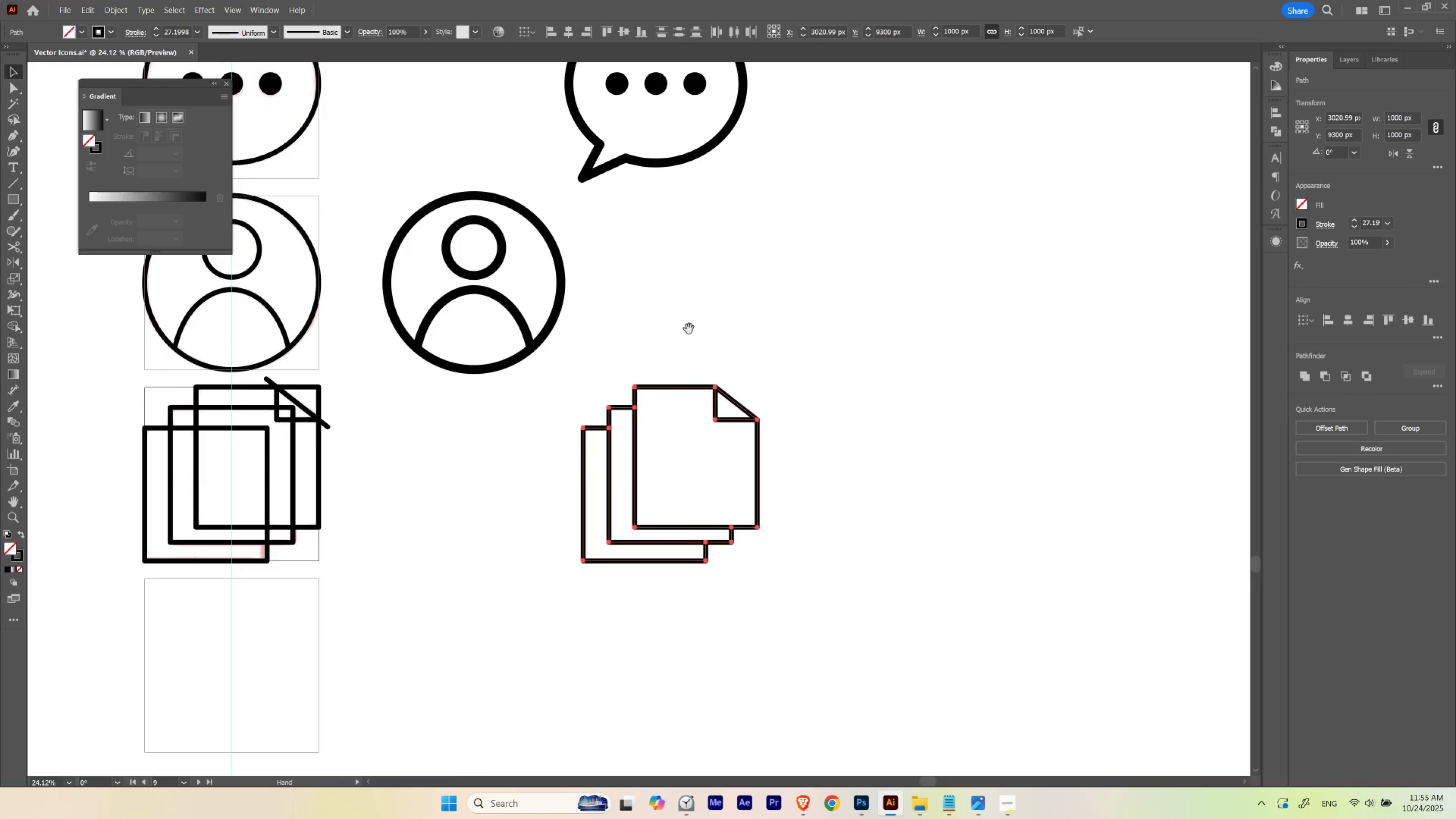 
left_click_drag(start_coordinate=[691, 326], to_coordinate=[744, 467])
 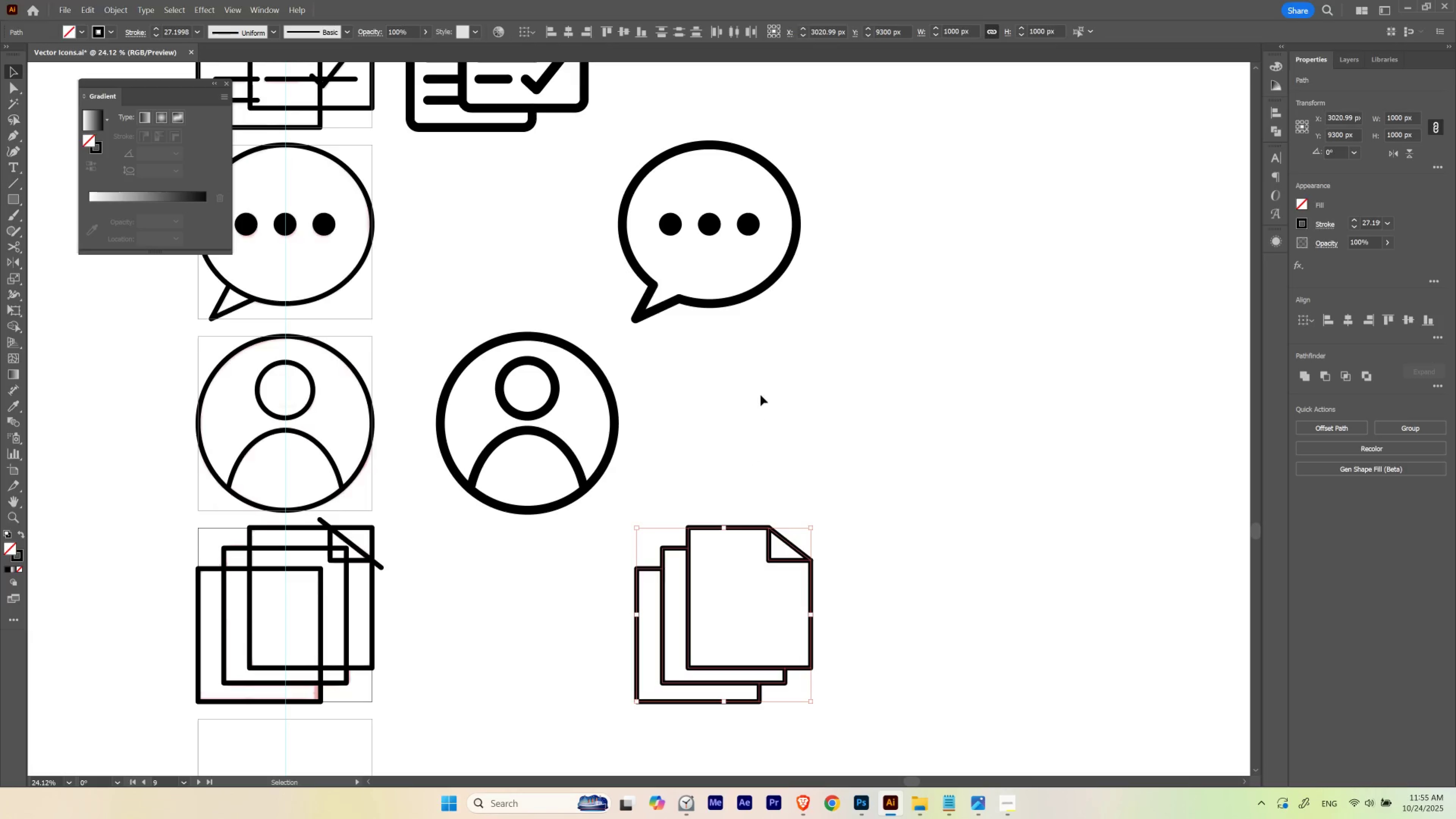 
key(Space)
 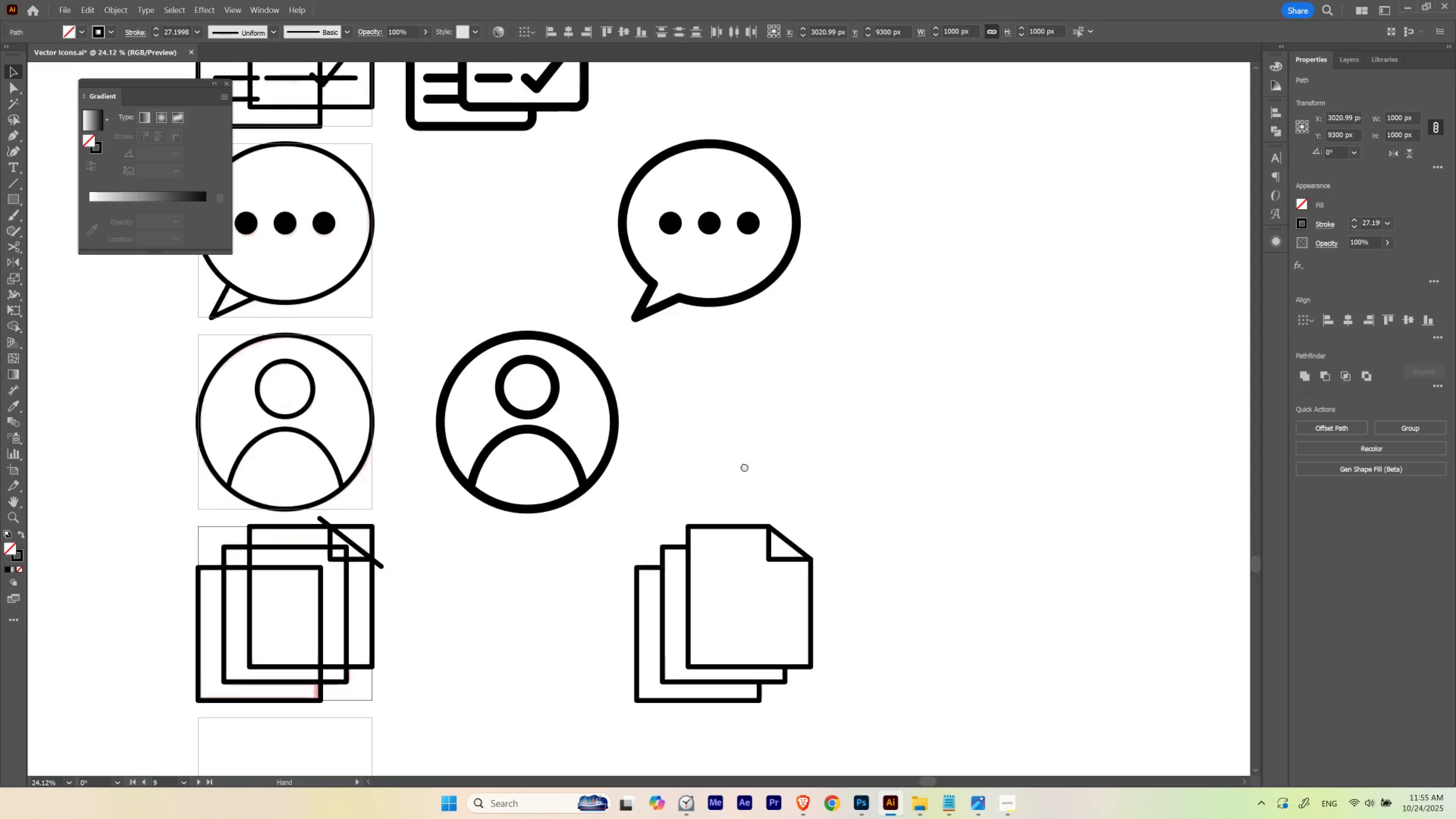 
key(Space)
 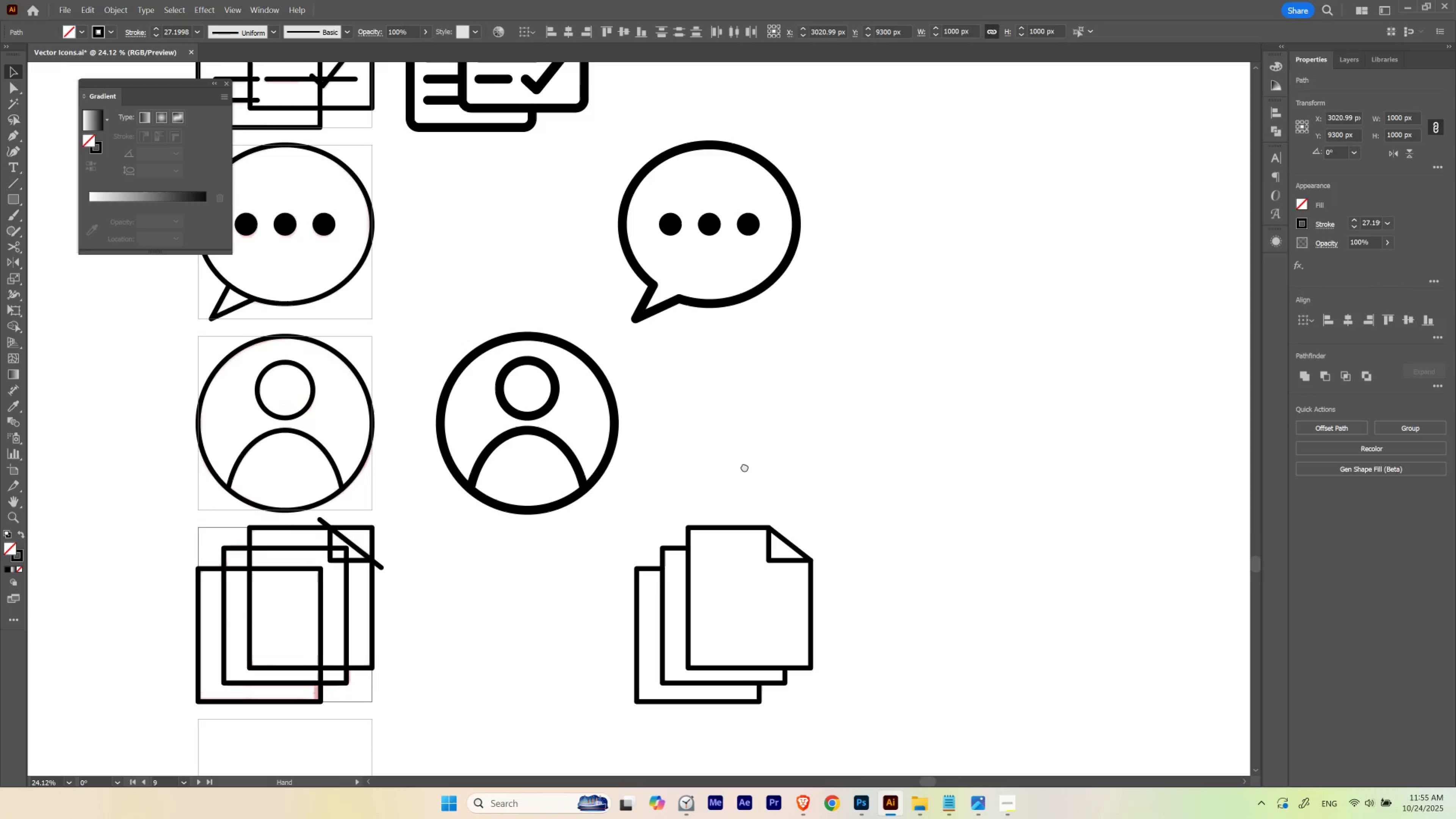 
key(Space)
 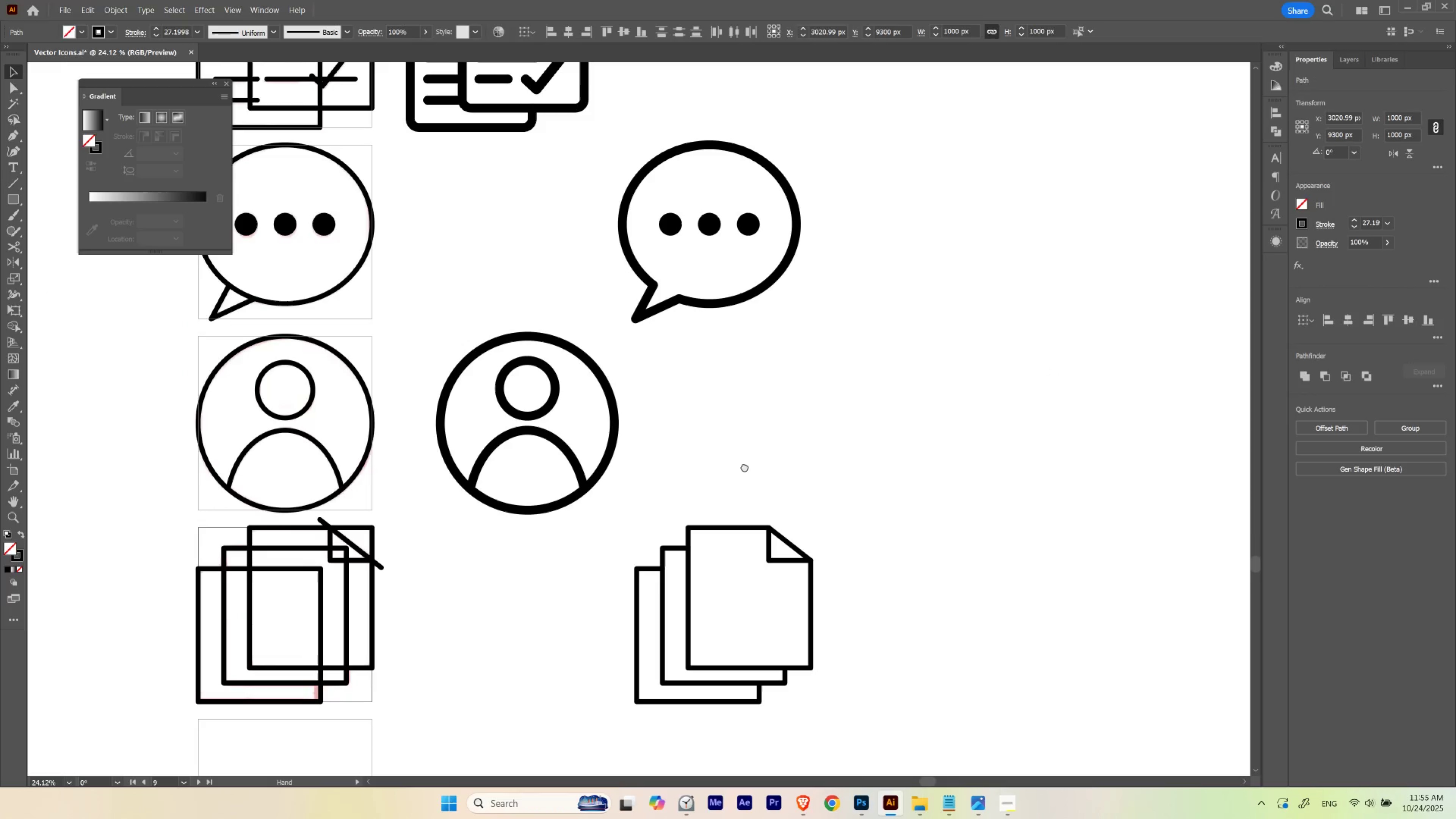 
key(Space)
 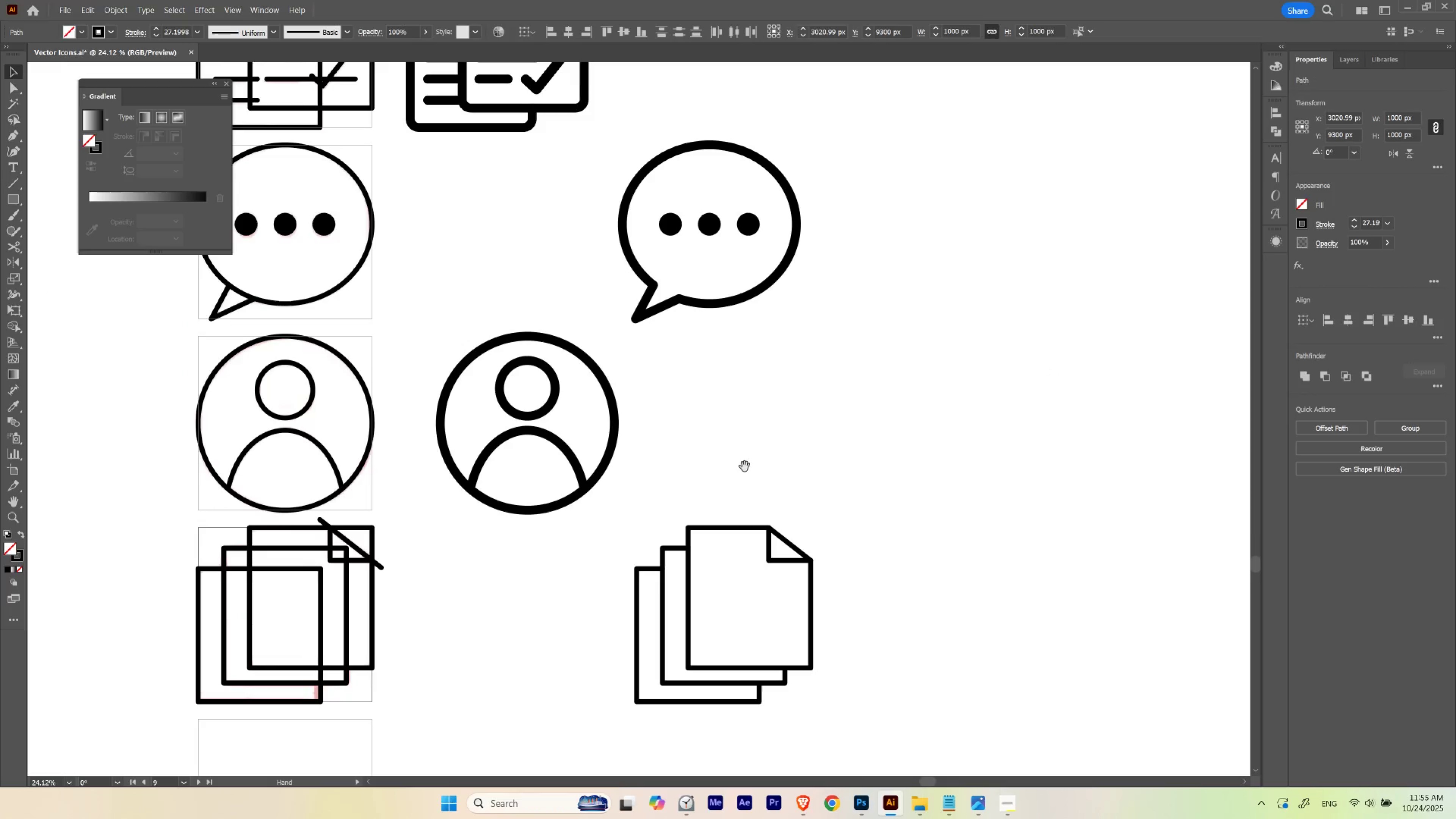 
key(Space)
 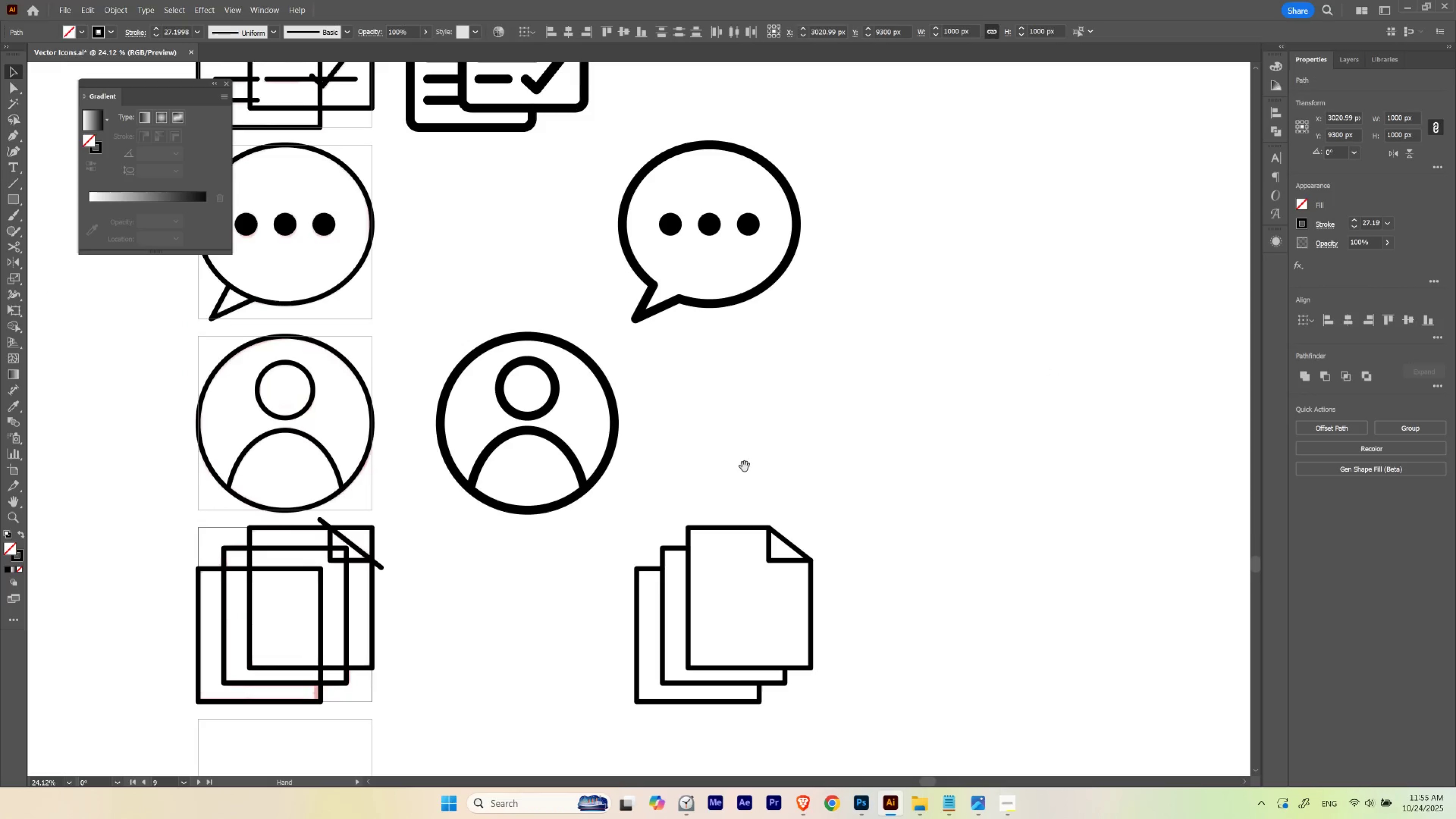 
key(Space)
 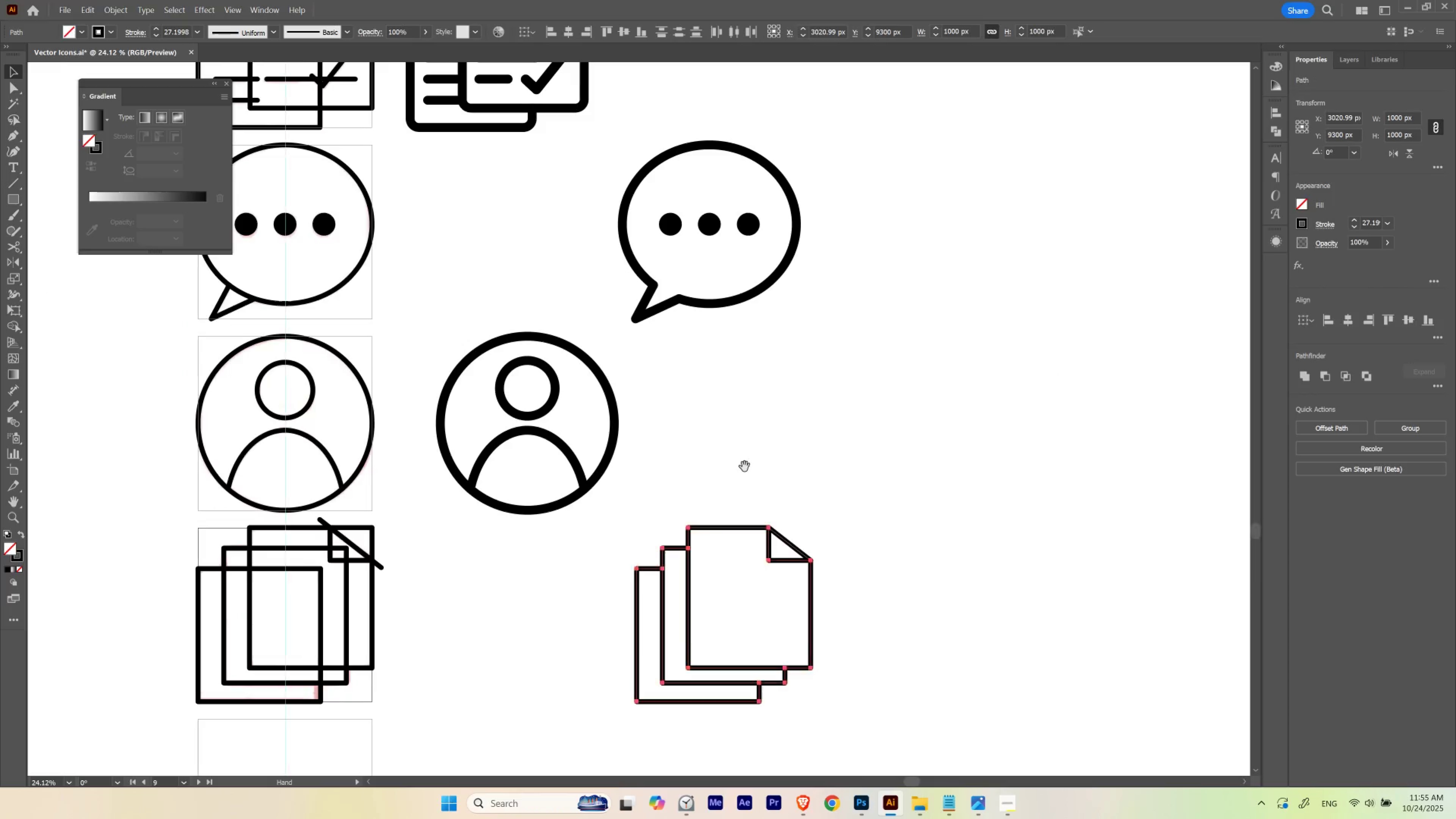 
key(Space)
 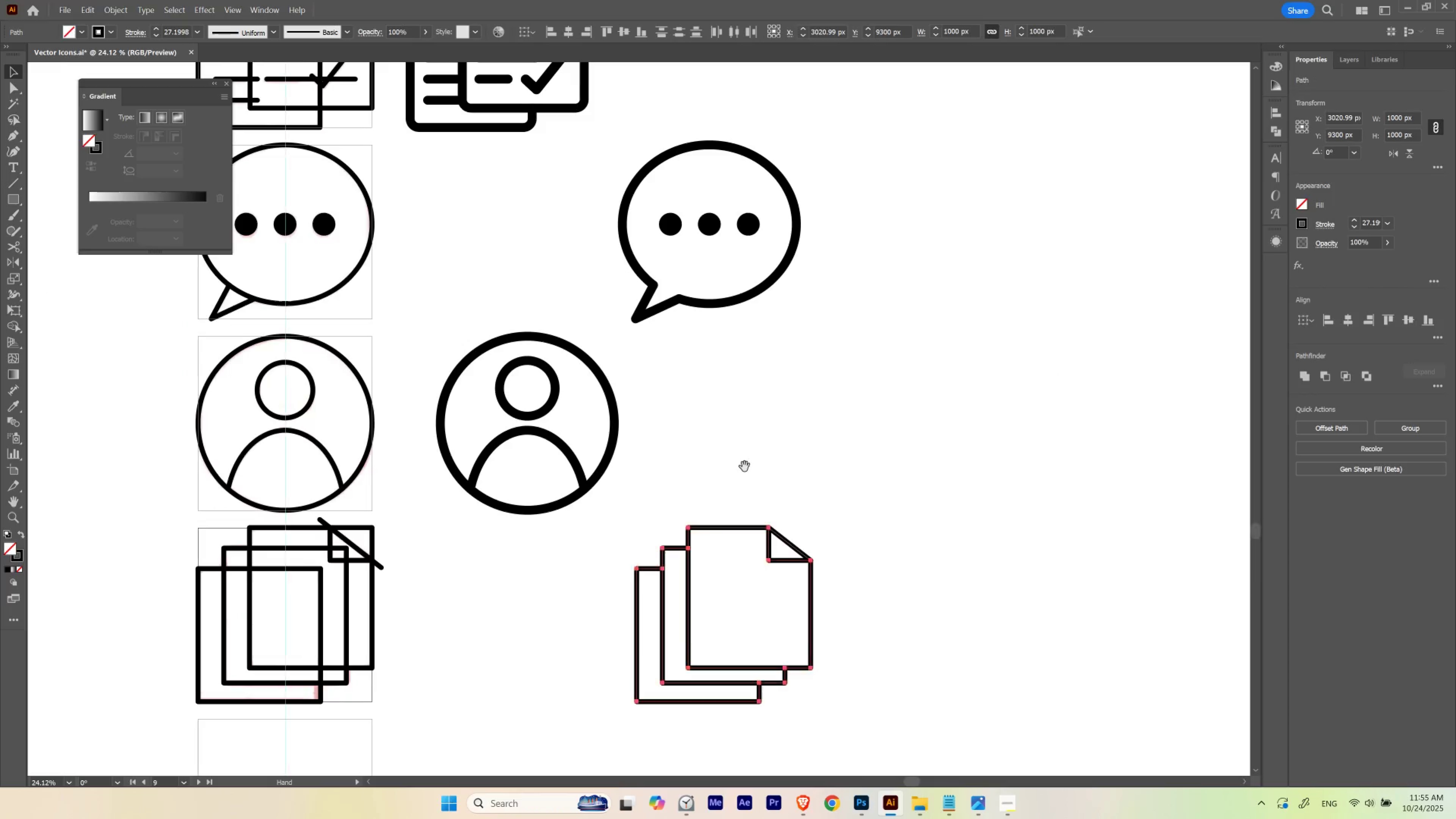 
key(Space)
 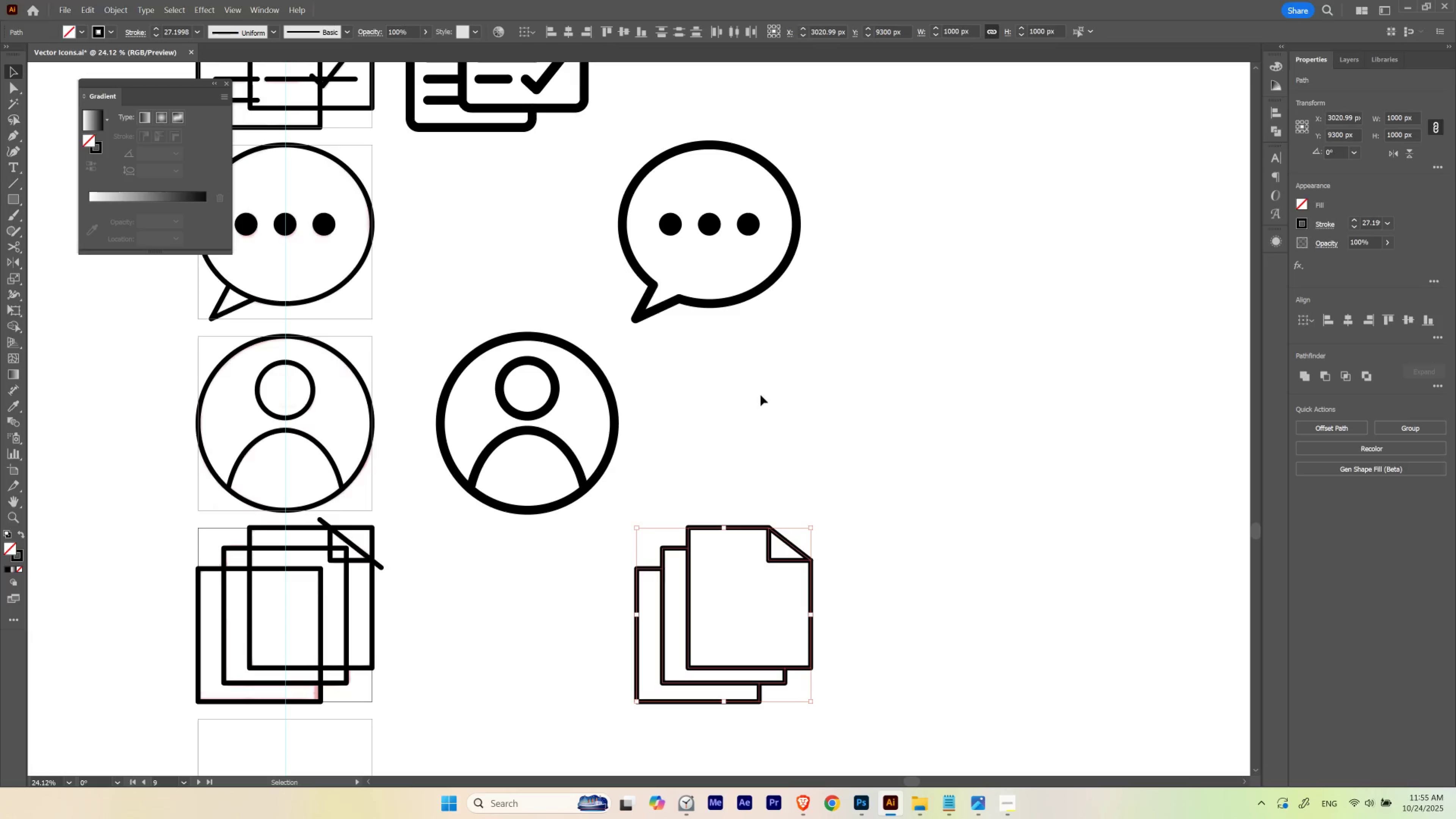 
key(I)
 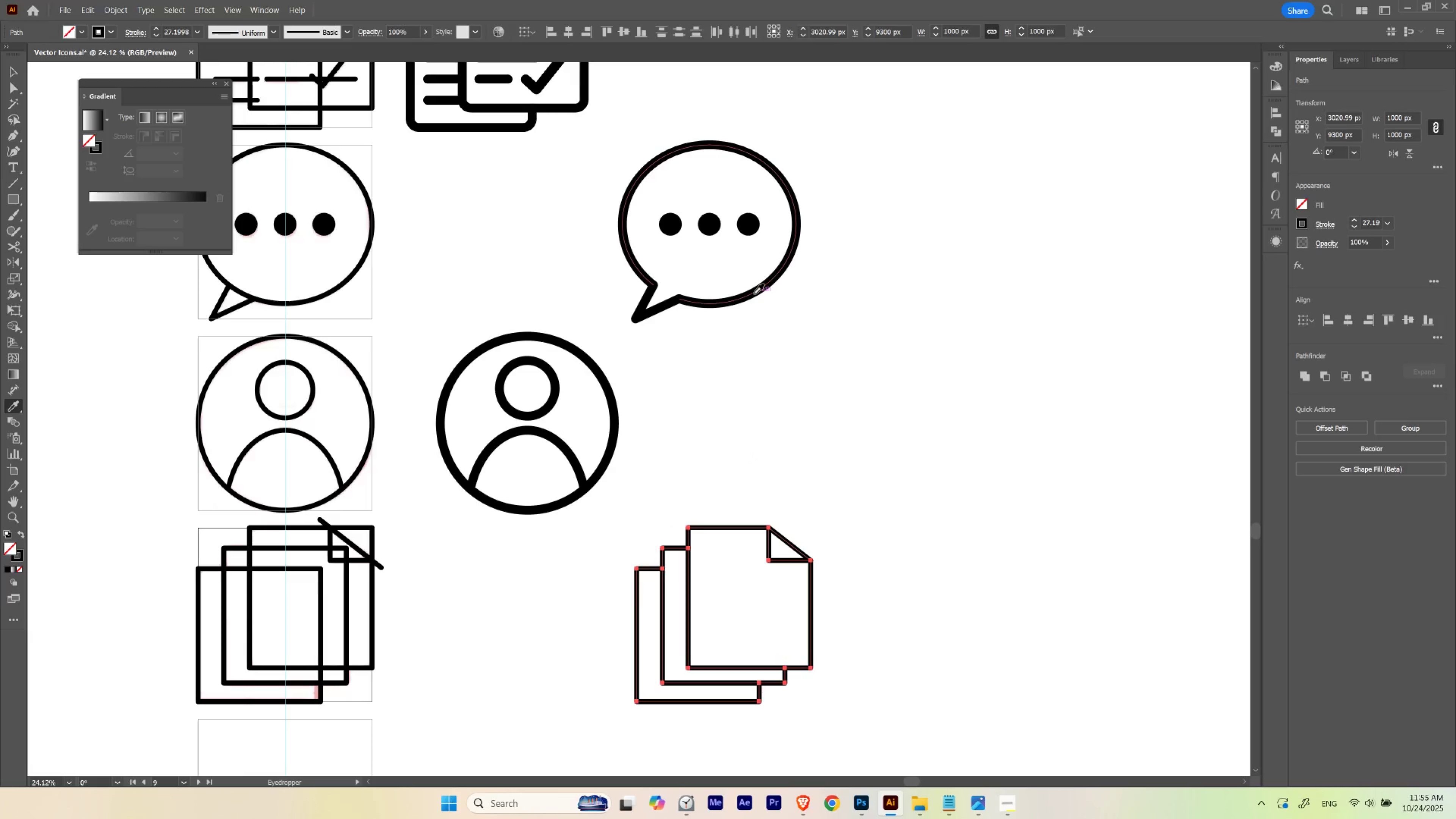 
left_click([754, 294])
 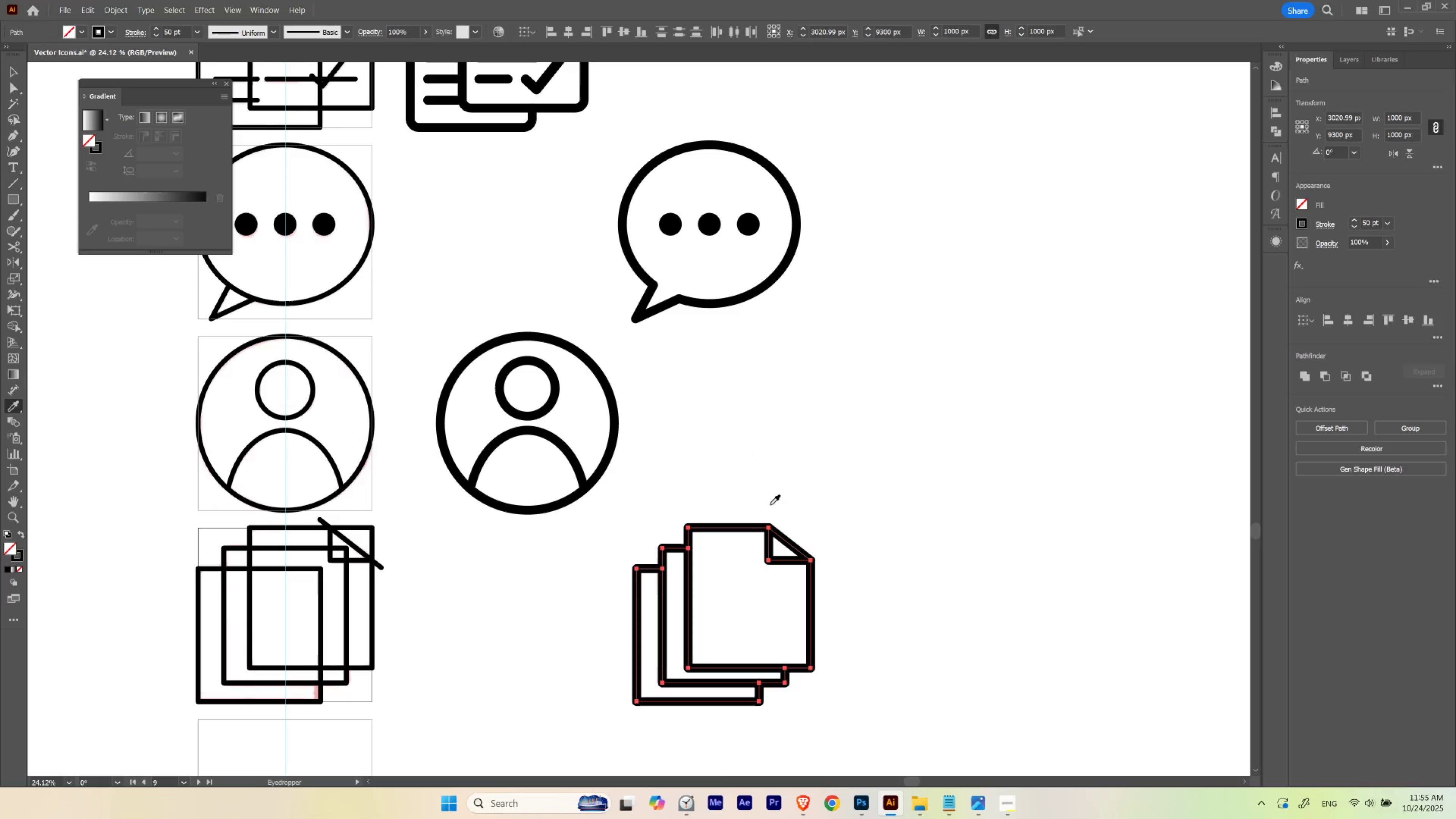 
key(V)
 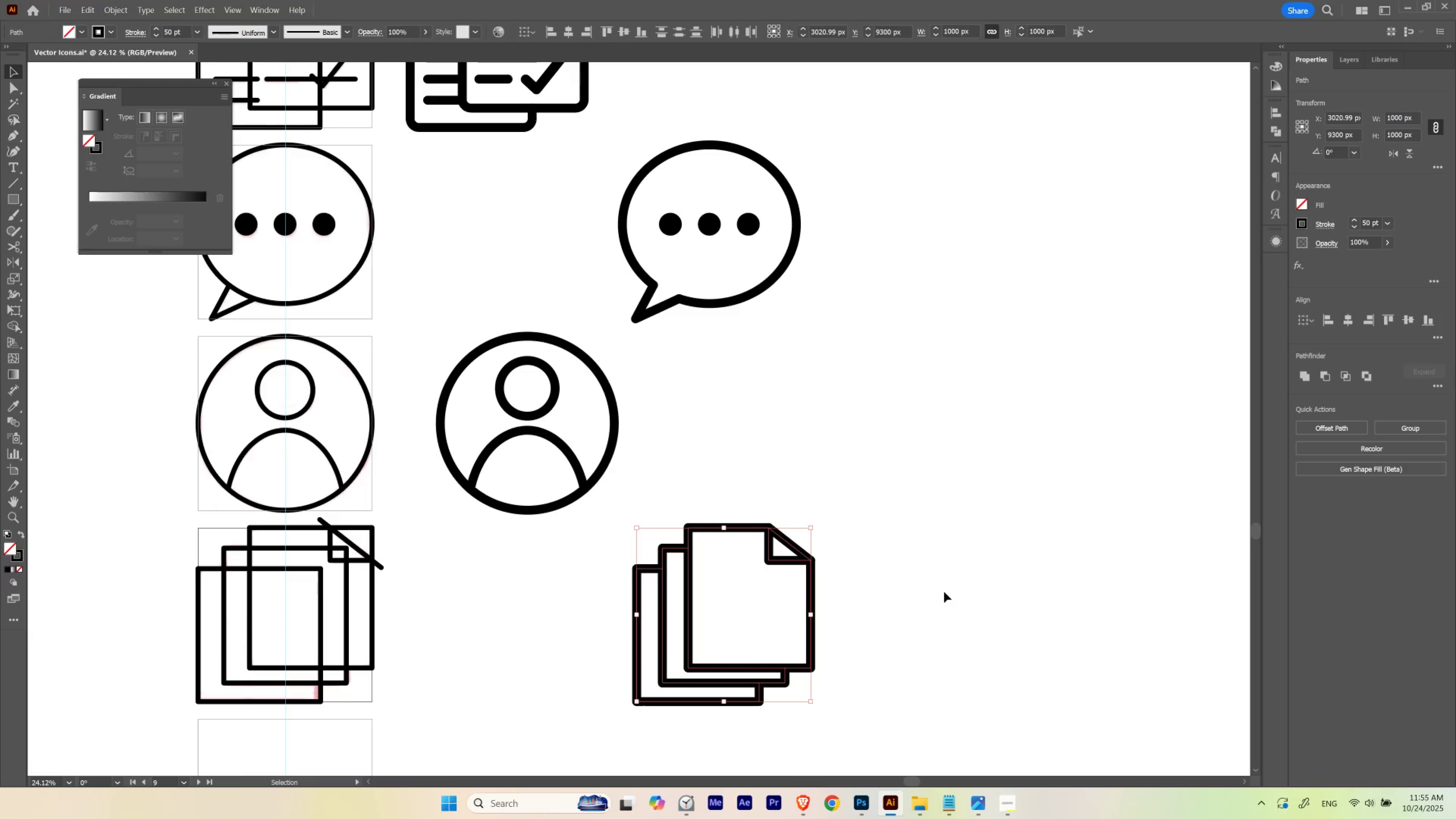 
left_click([944, 592])
 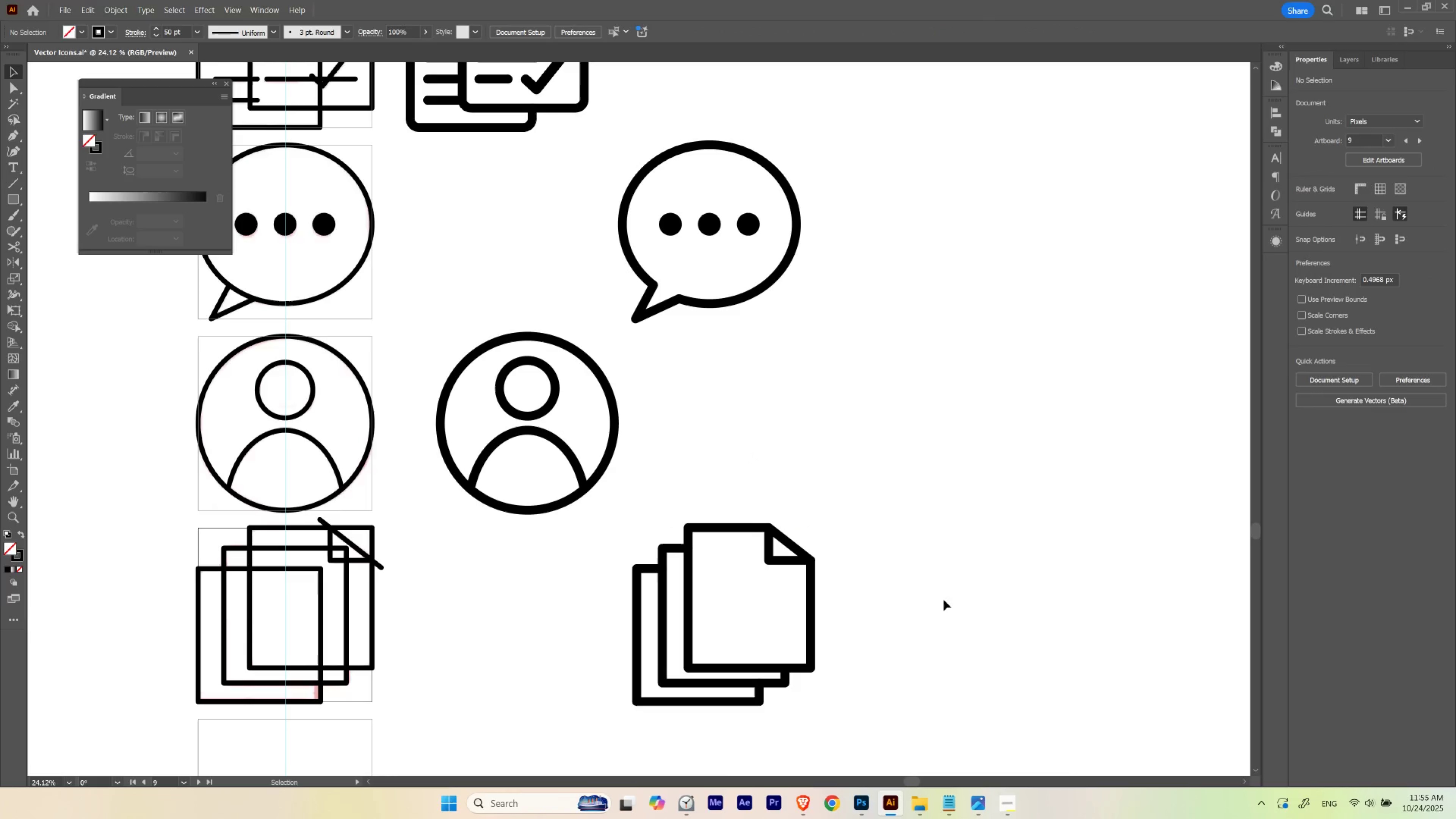 
hold_key(key=Space, duration=1.53)
 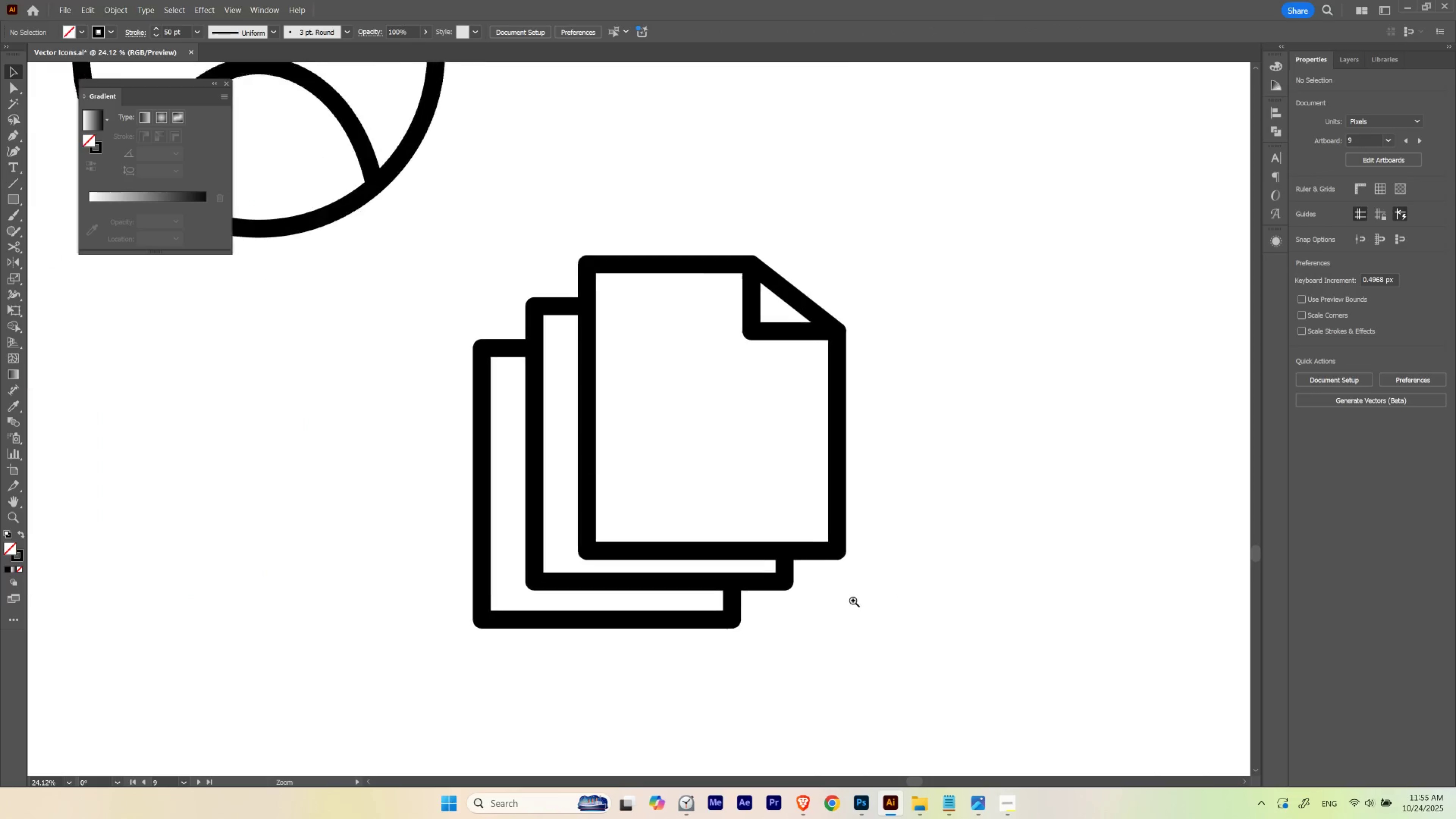 
left_click_drag(start_coordinate=[909, 650], to_coordinate=[900, 556])
 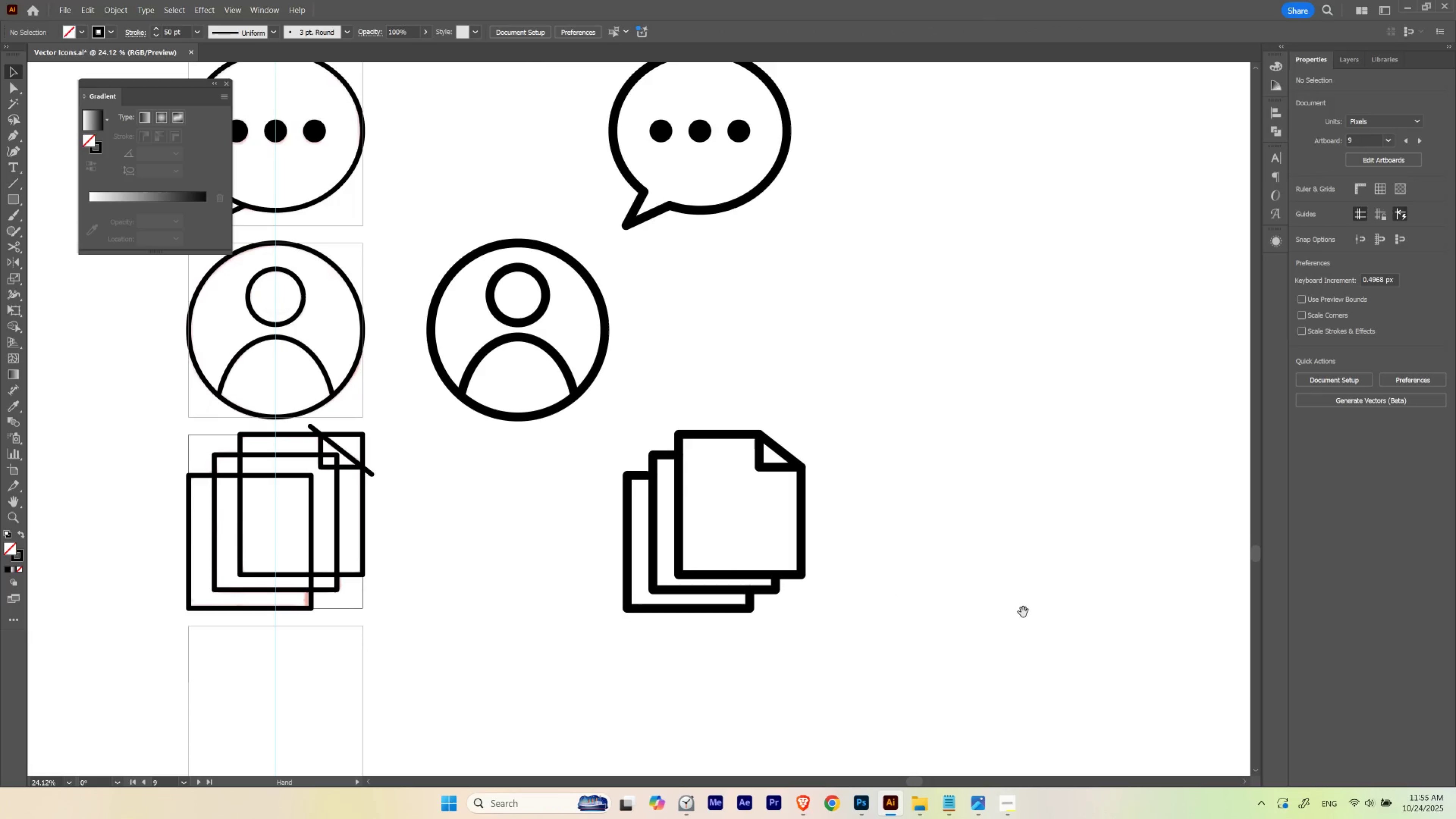 
hold_key(key=Space, duration=0.88)
 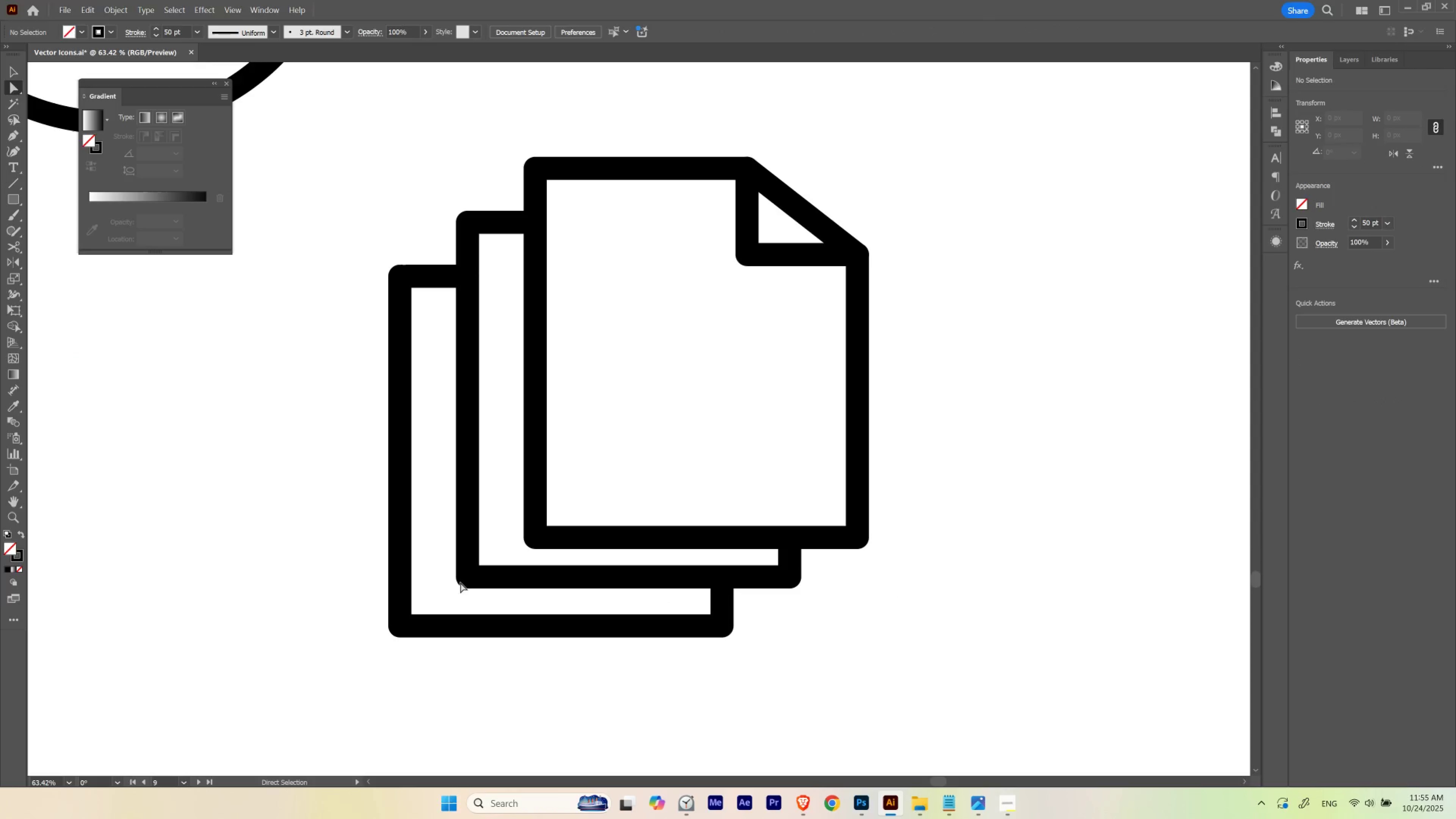 
hold_key(key=ControlLeft, duration=0.69)
left_click_drag(start_coordinate=[766, 597], to_coordinate=[872, 602])
 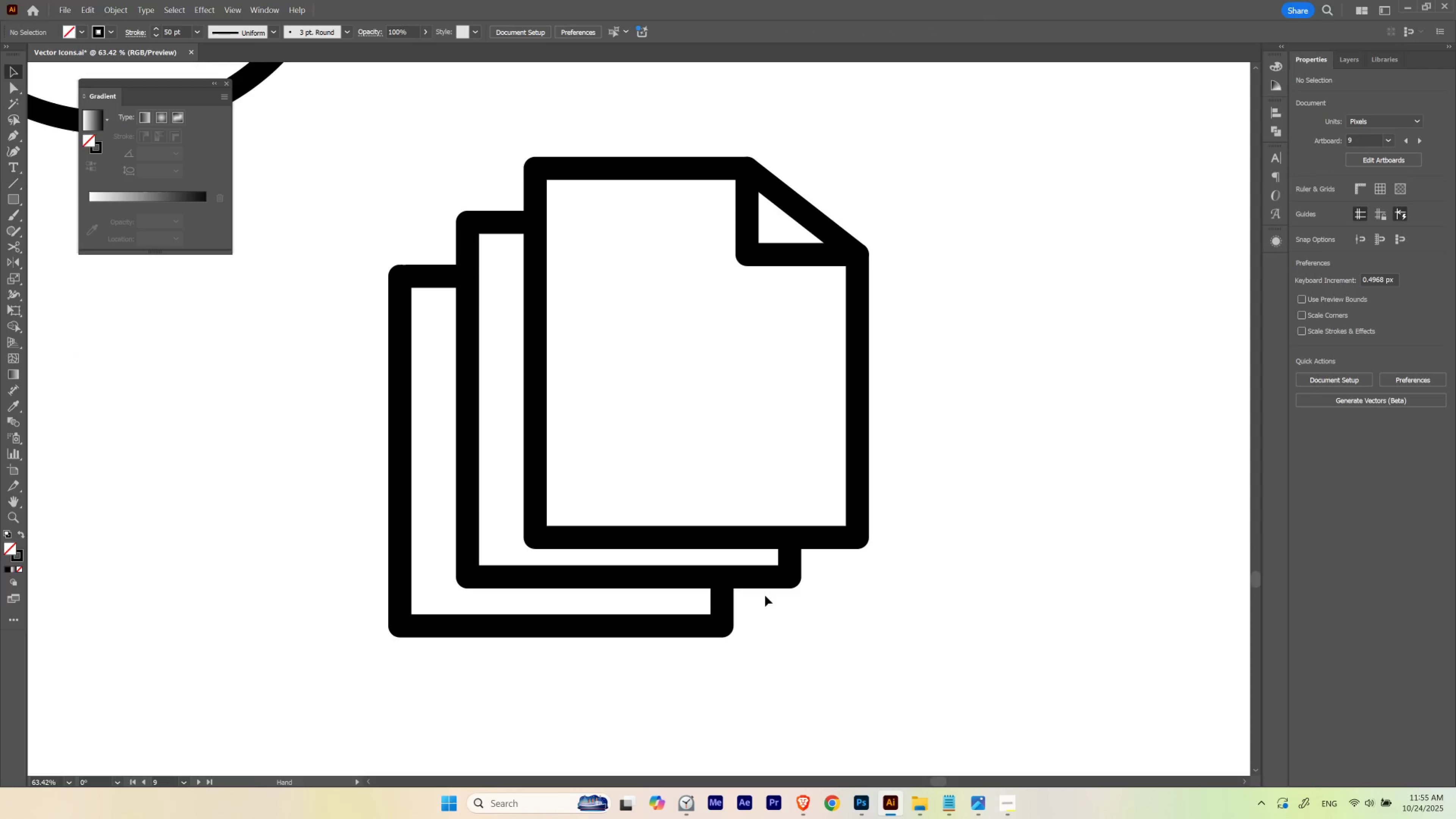 
key(A)
 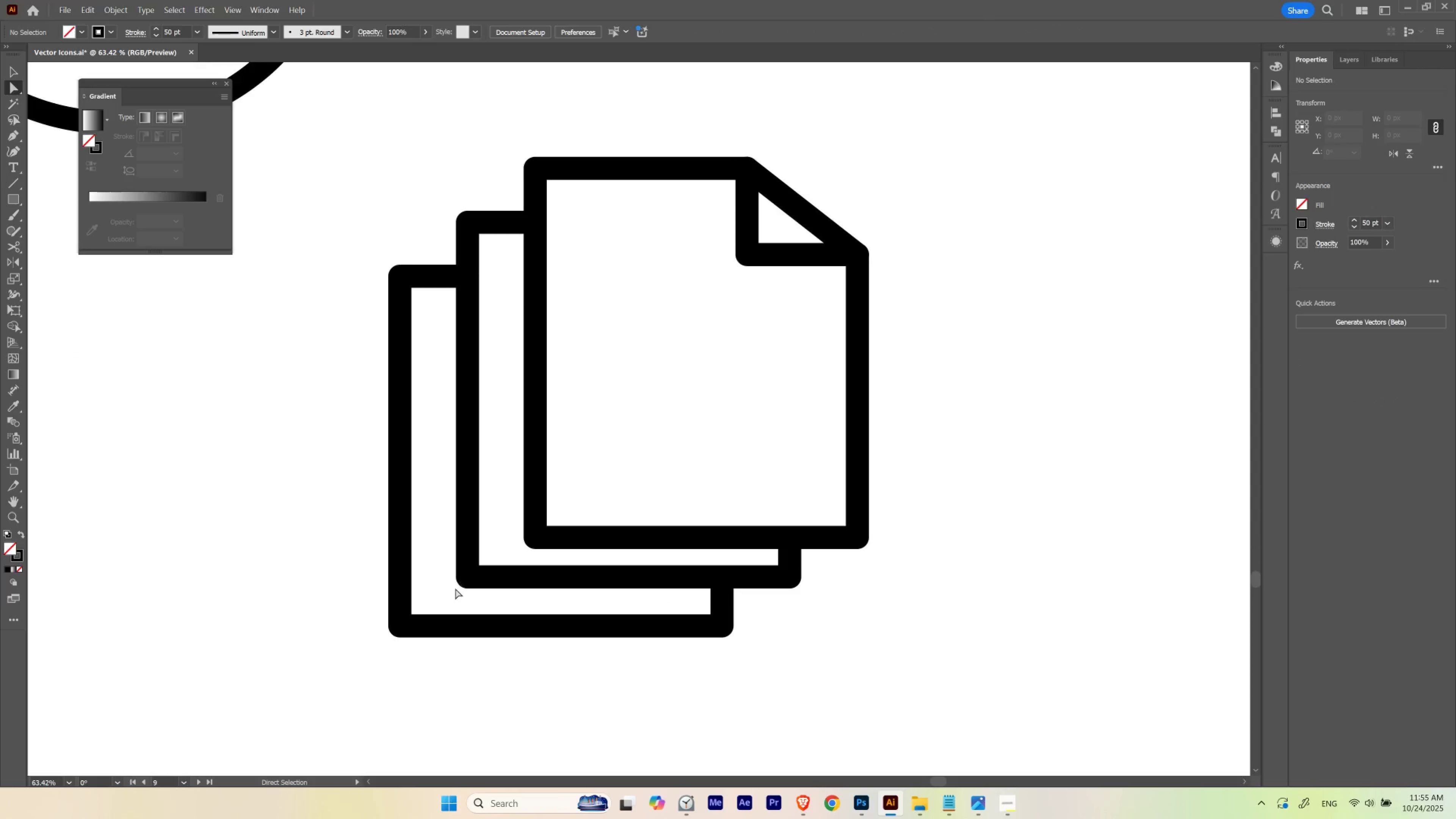 
left_click_drag(start_coordinate=[458, 590], to_coordinate=[507, 562])
 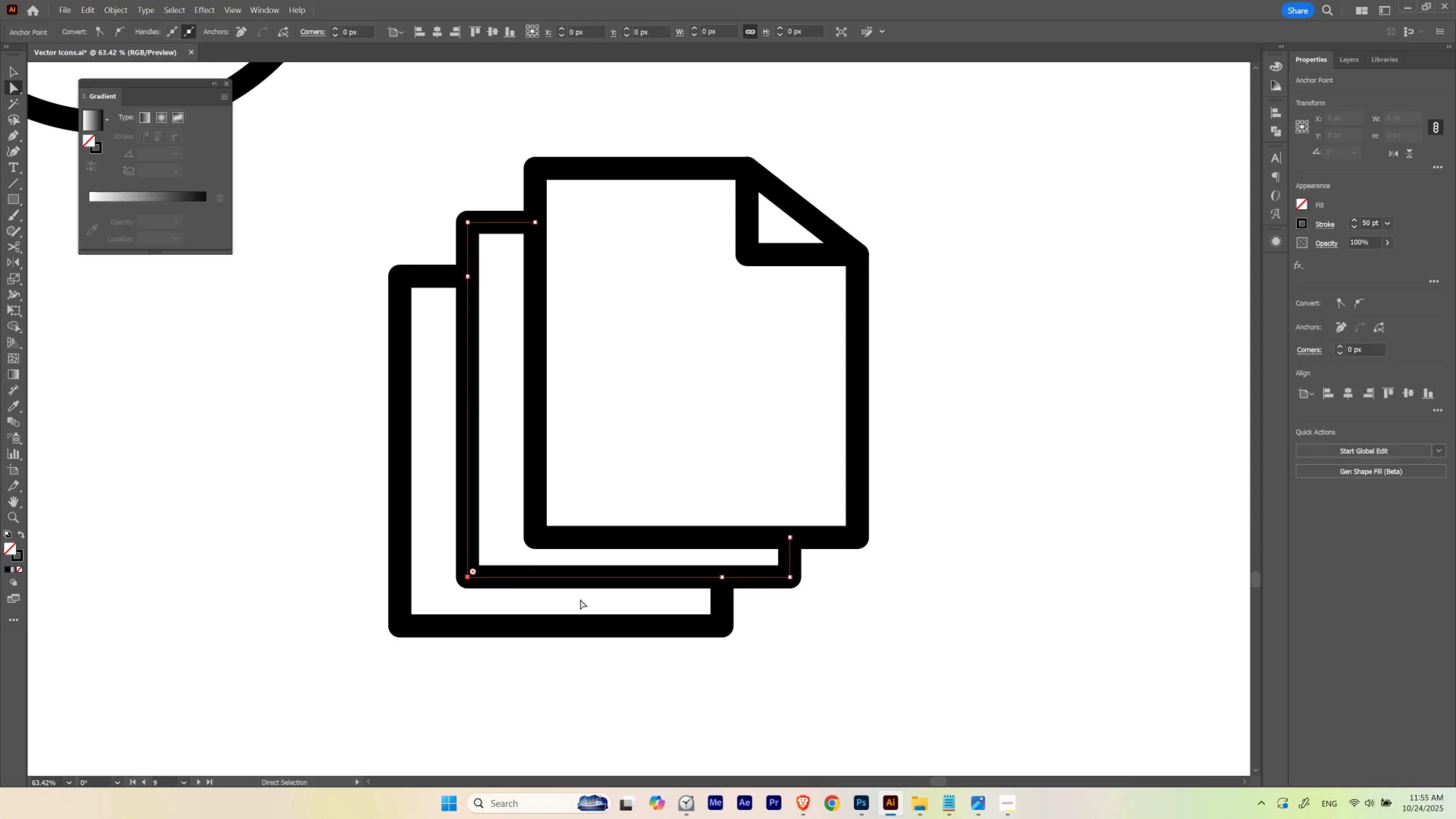 
key(Control+ControlLeft)
 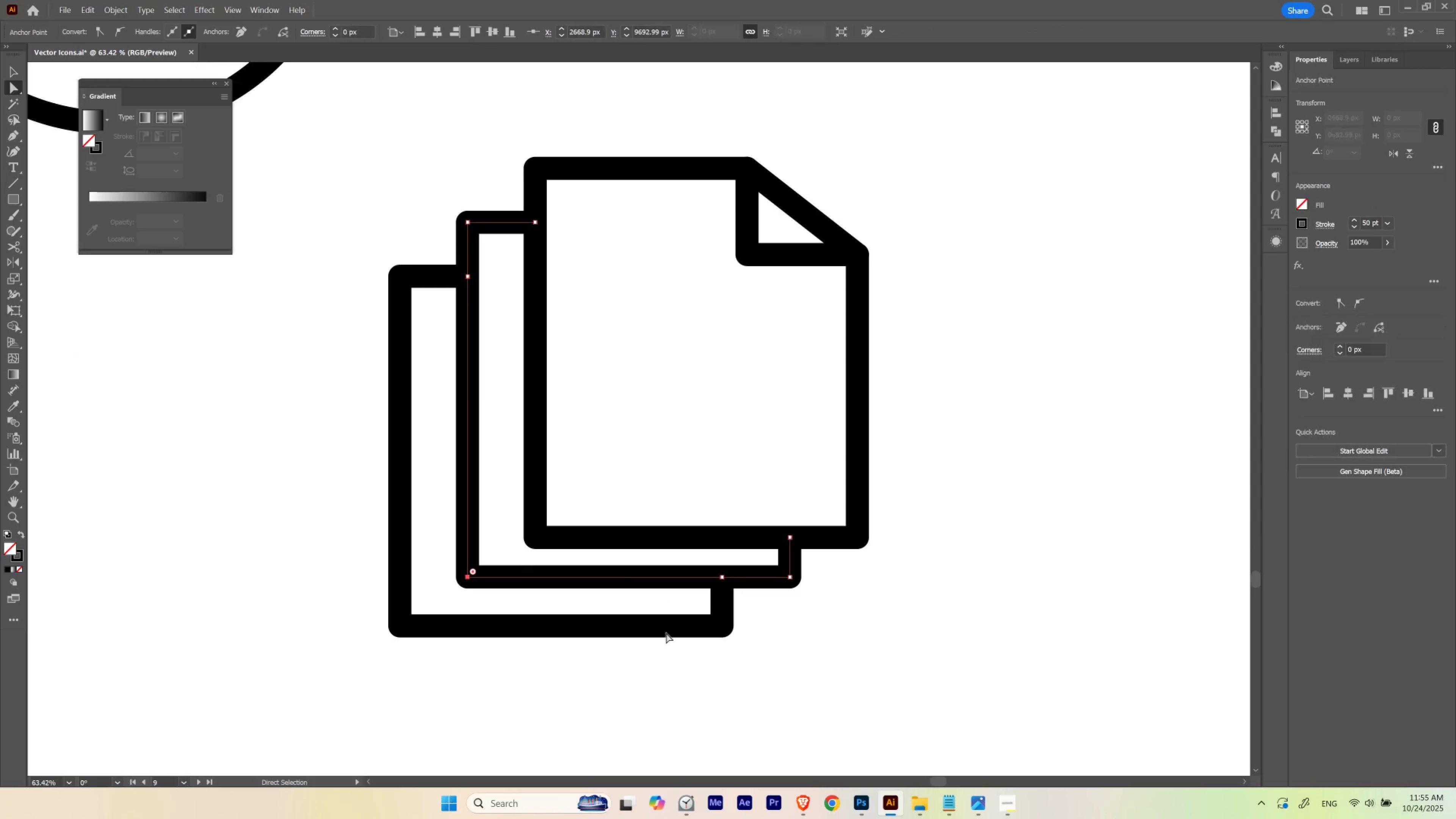 
key(Control+H)
 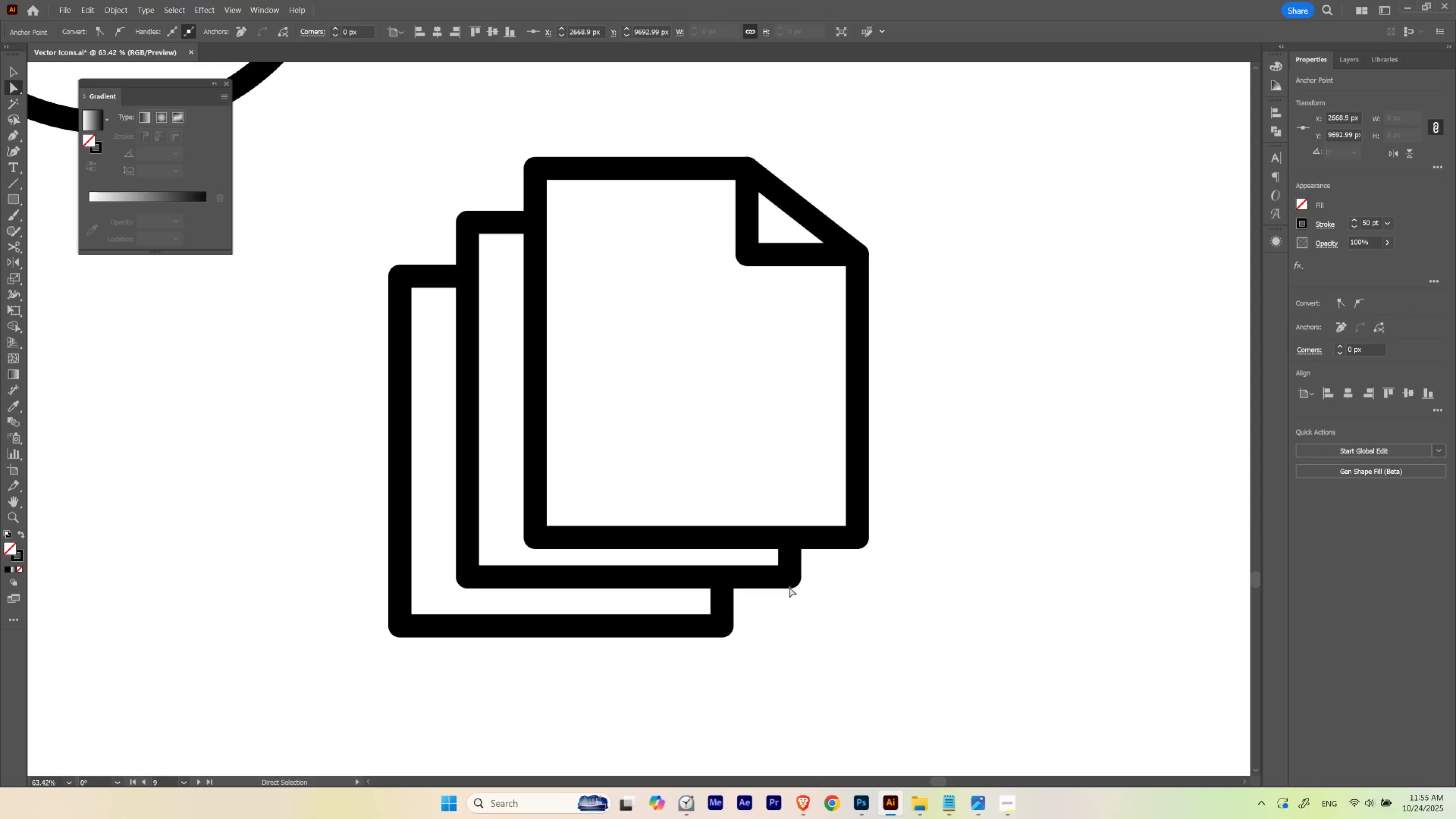 
hold_key(key=ShiftLeft, duration=1.22)
left_click_drag(start_coordinate=[799, 600], to_coordinate=[776, 562])
 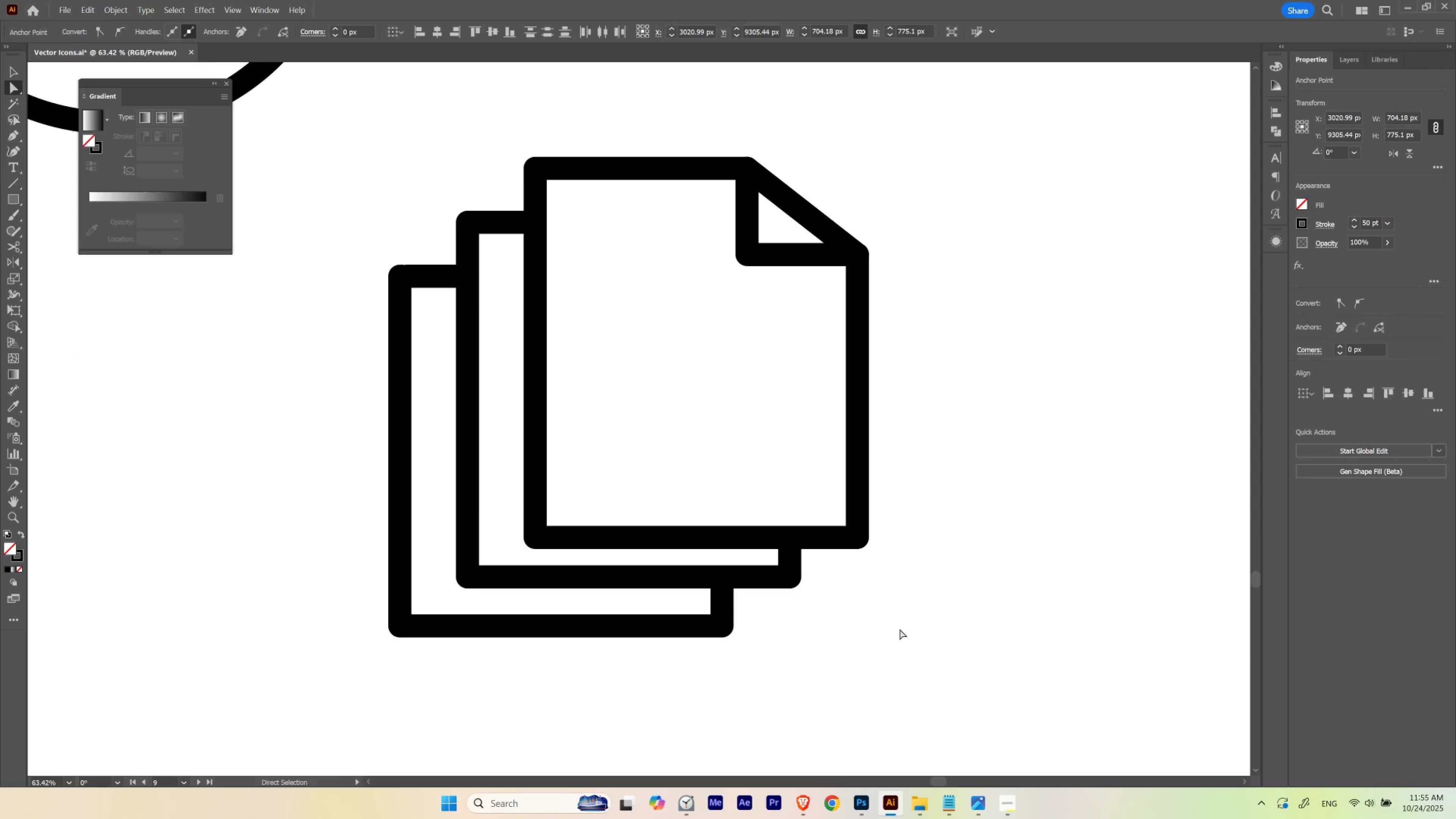 
key(Control+ControlLeft)
 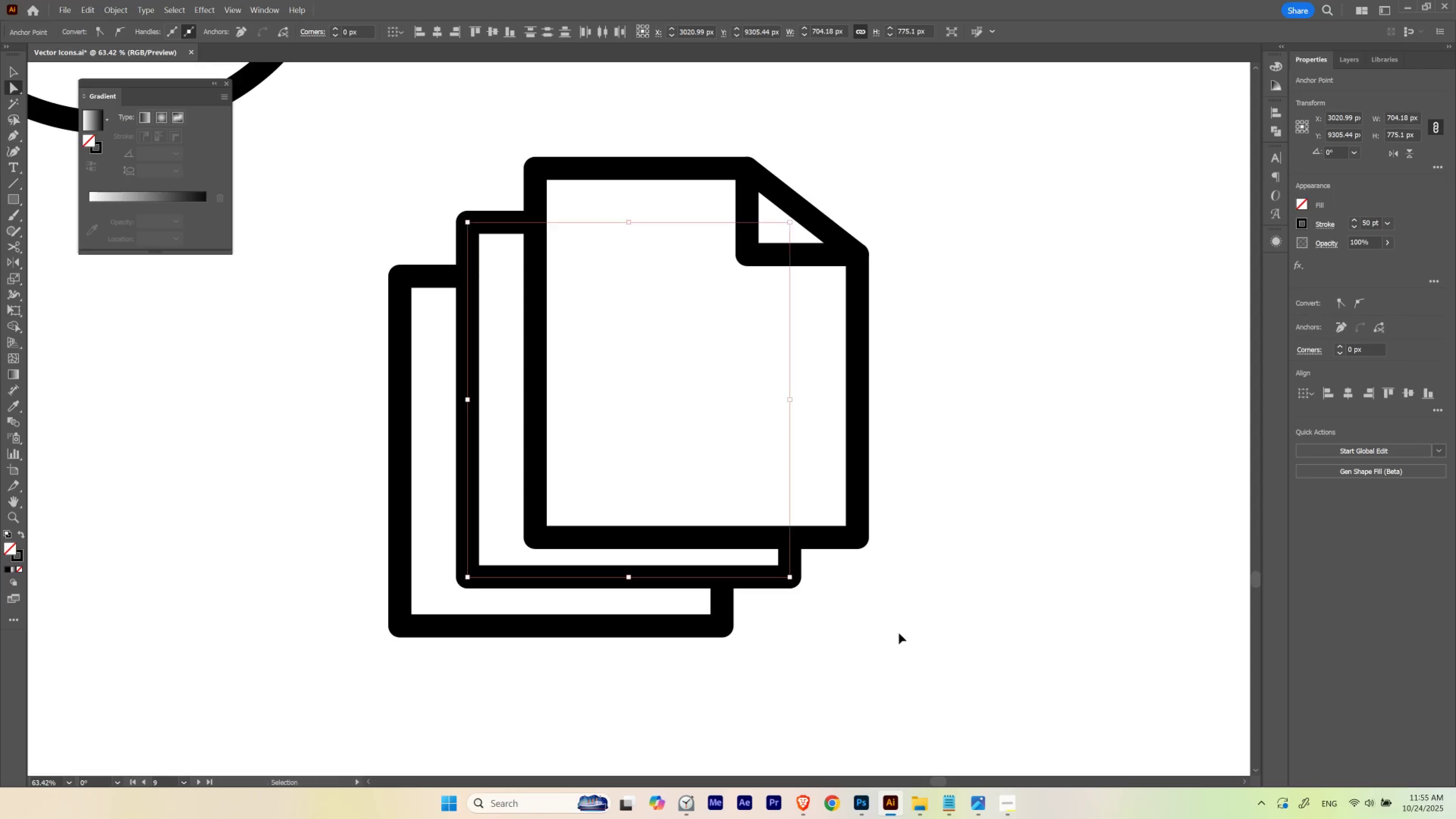 
key(Control+H)
 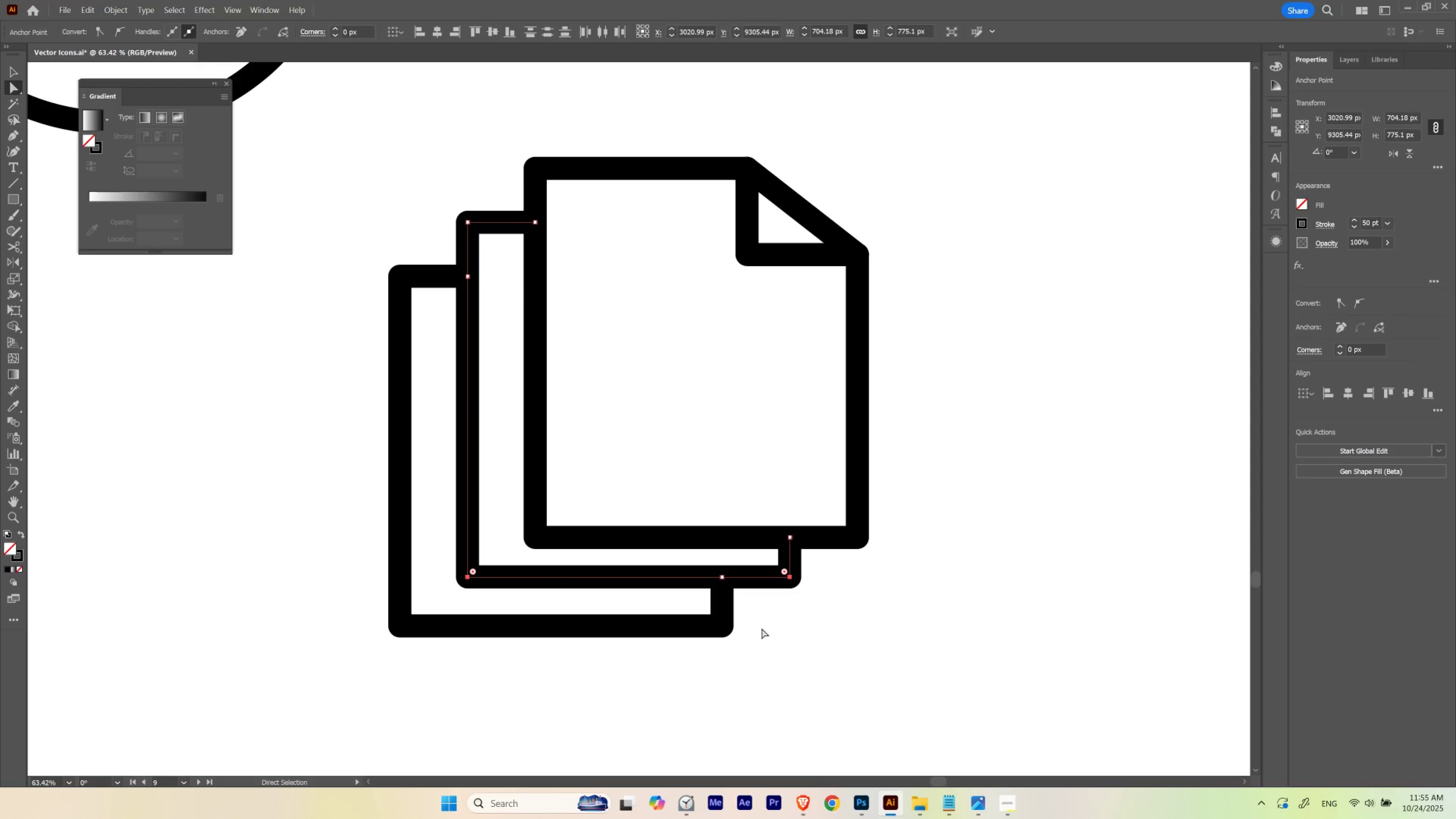 
hold_key(key=ControlLeft, duration=0.55)
 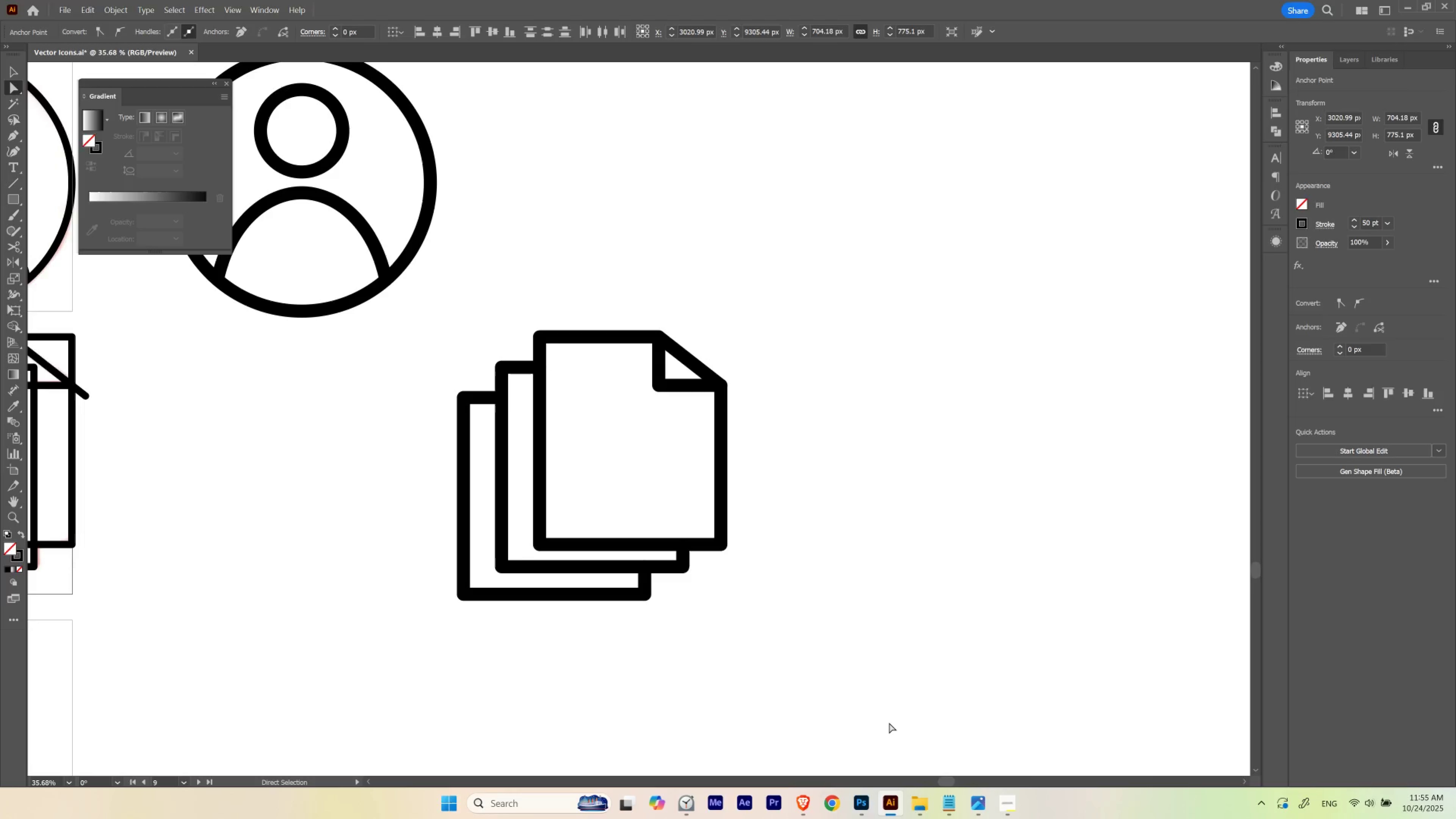 
hold_key(key=Space, duration=0.59)
 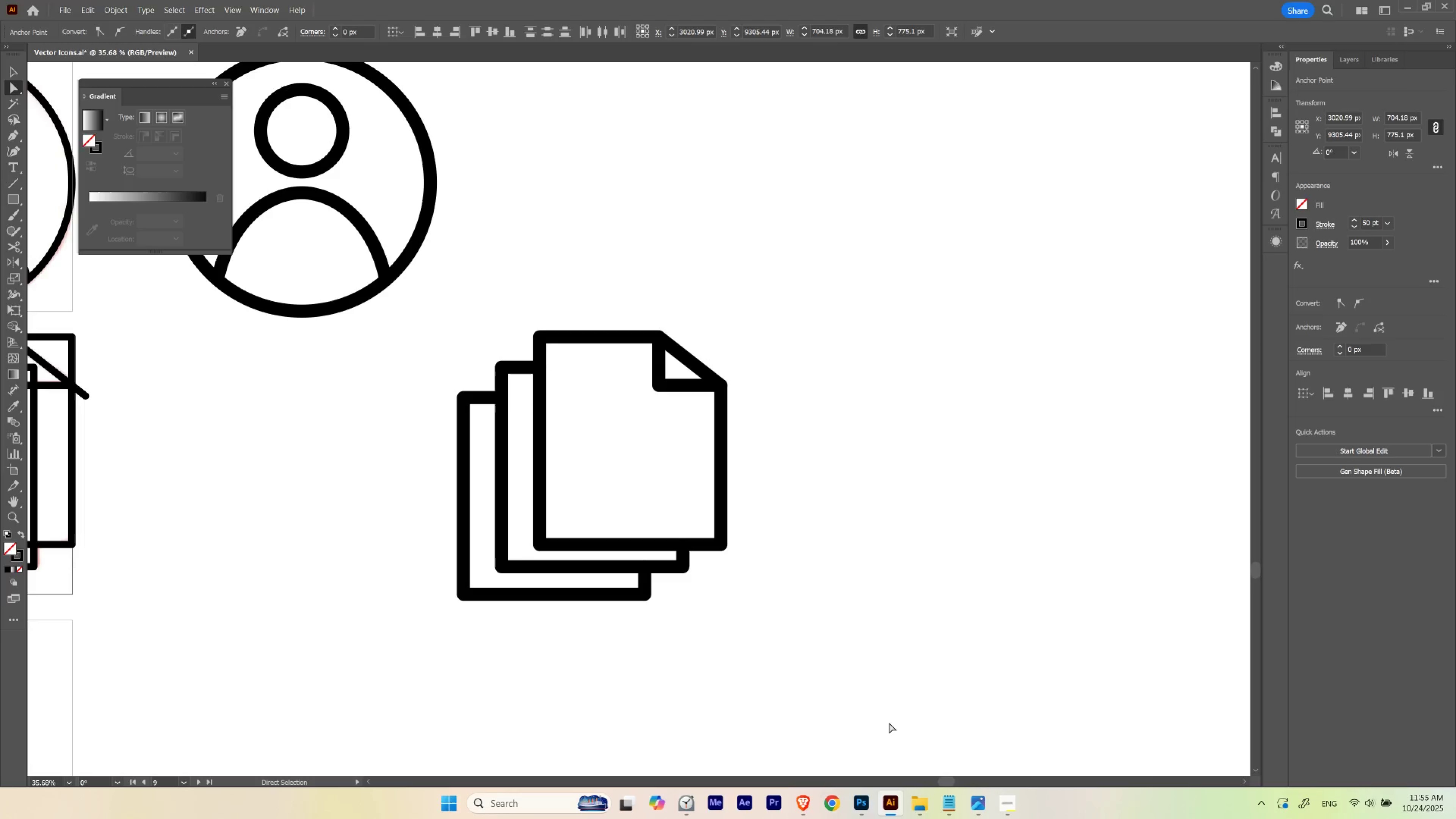 
left_click_drag(start_coordinate=[545, 553], to_coordinate=[482, 601])
 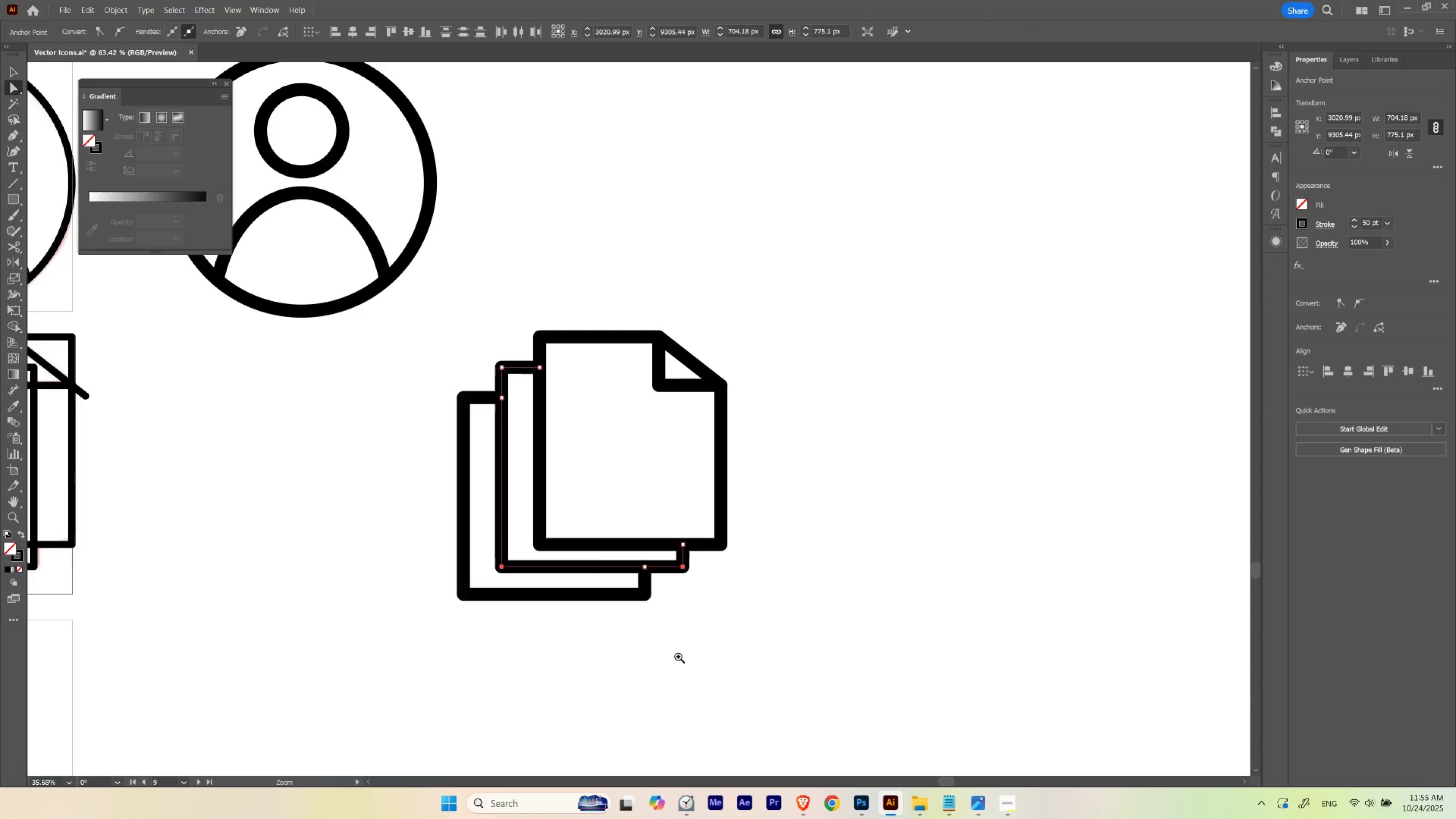 
key(Control+ControlLeft)
 